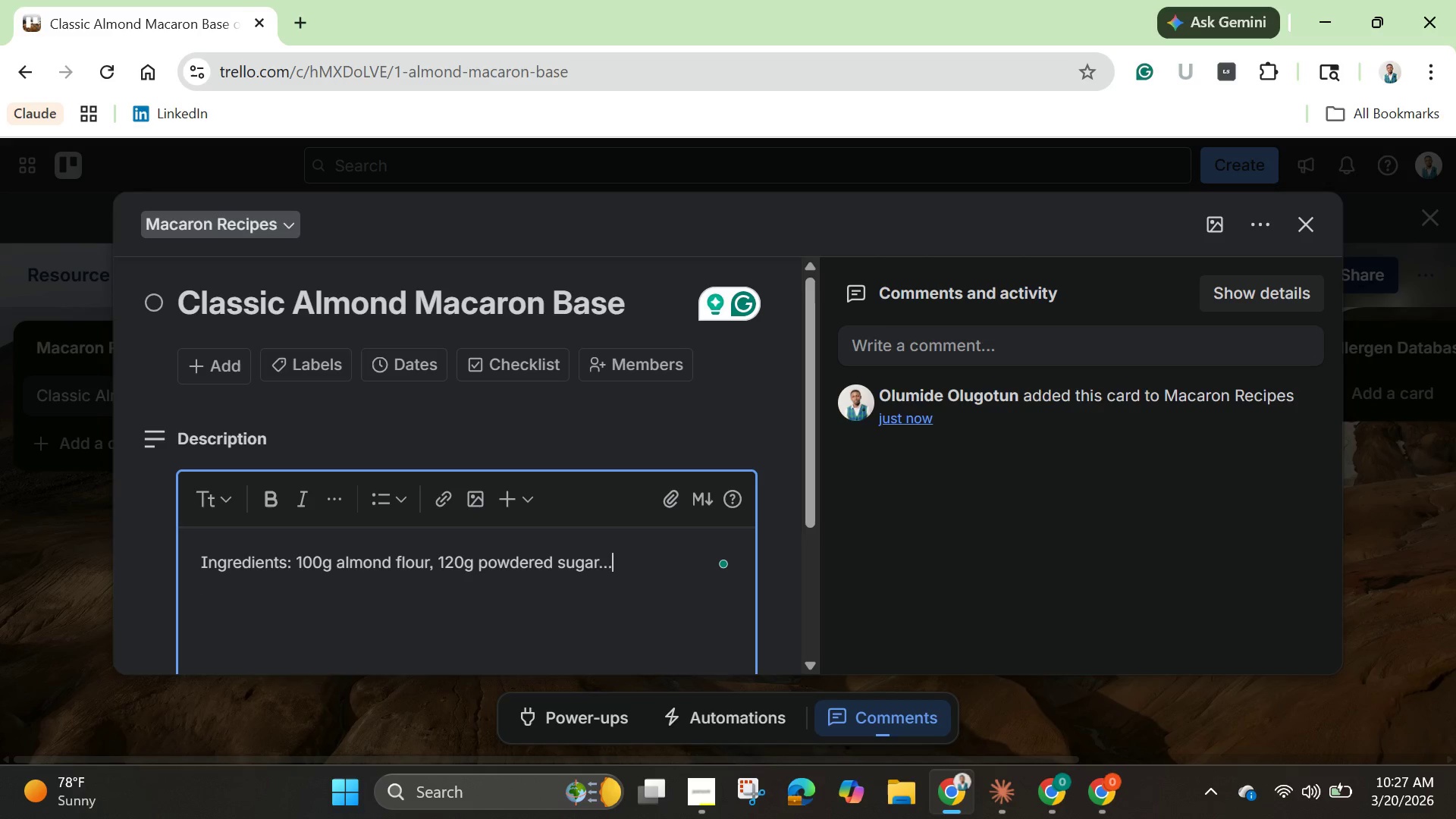 
key(Period)
 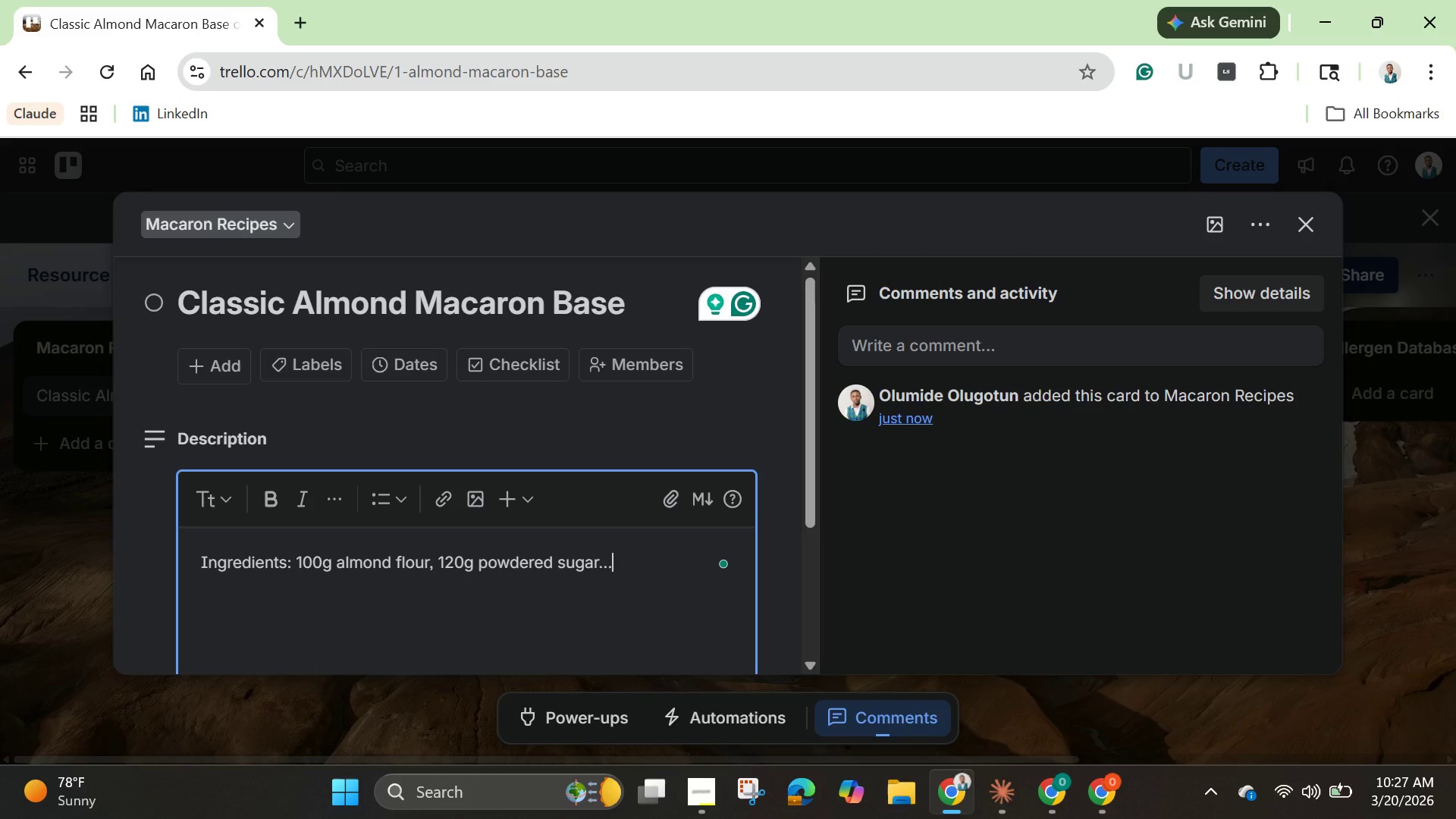 
key(Period)
 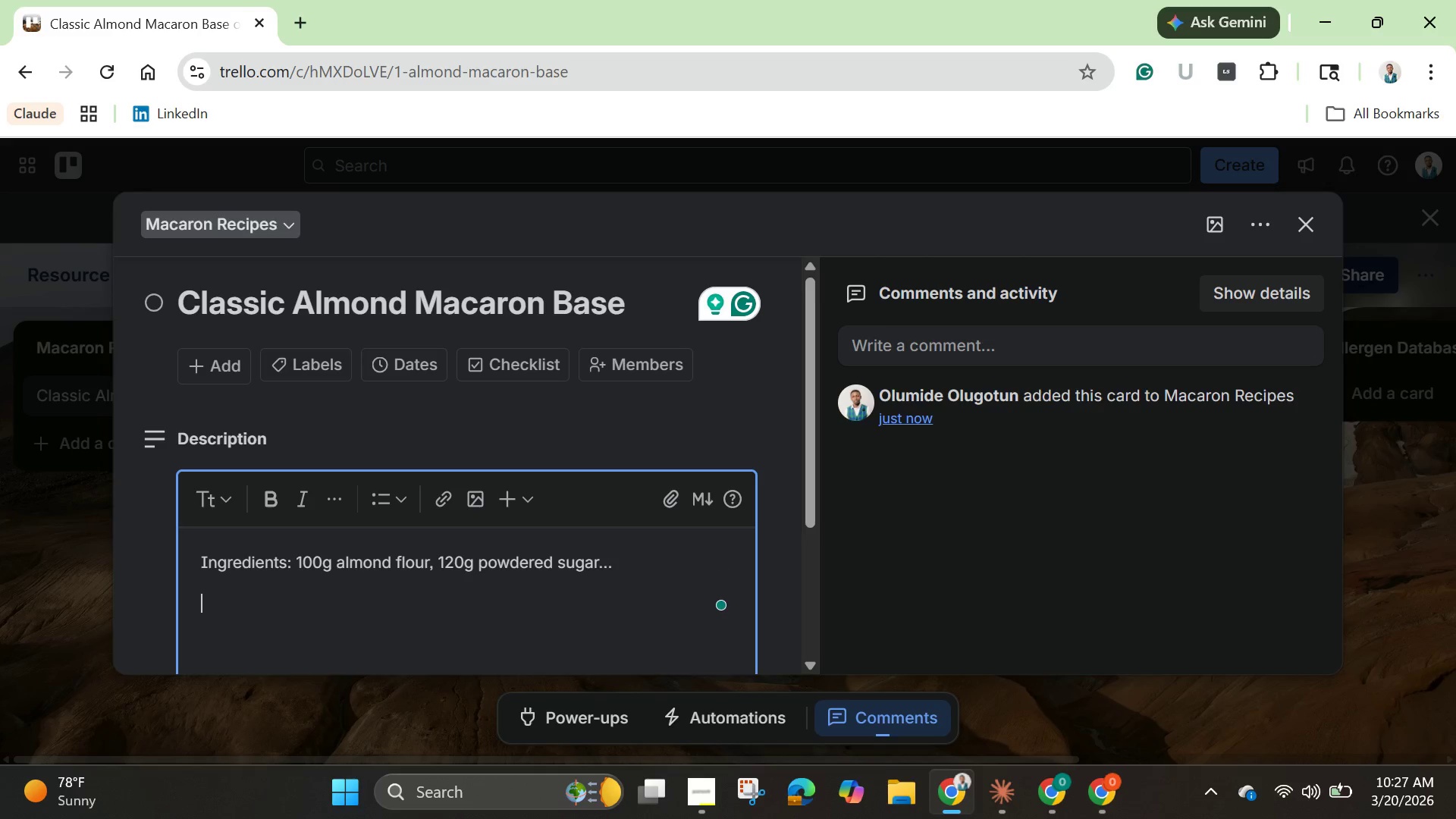 
key(Enter)
 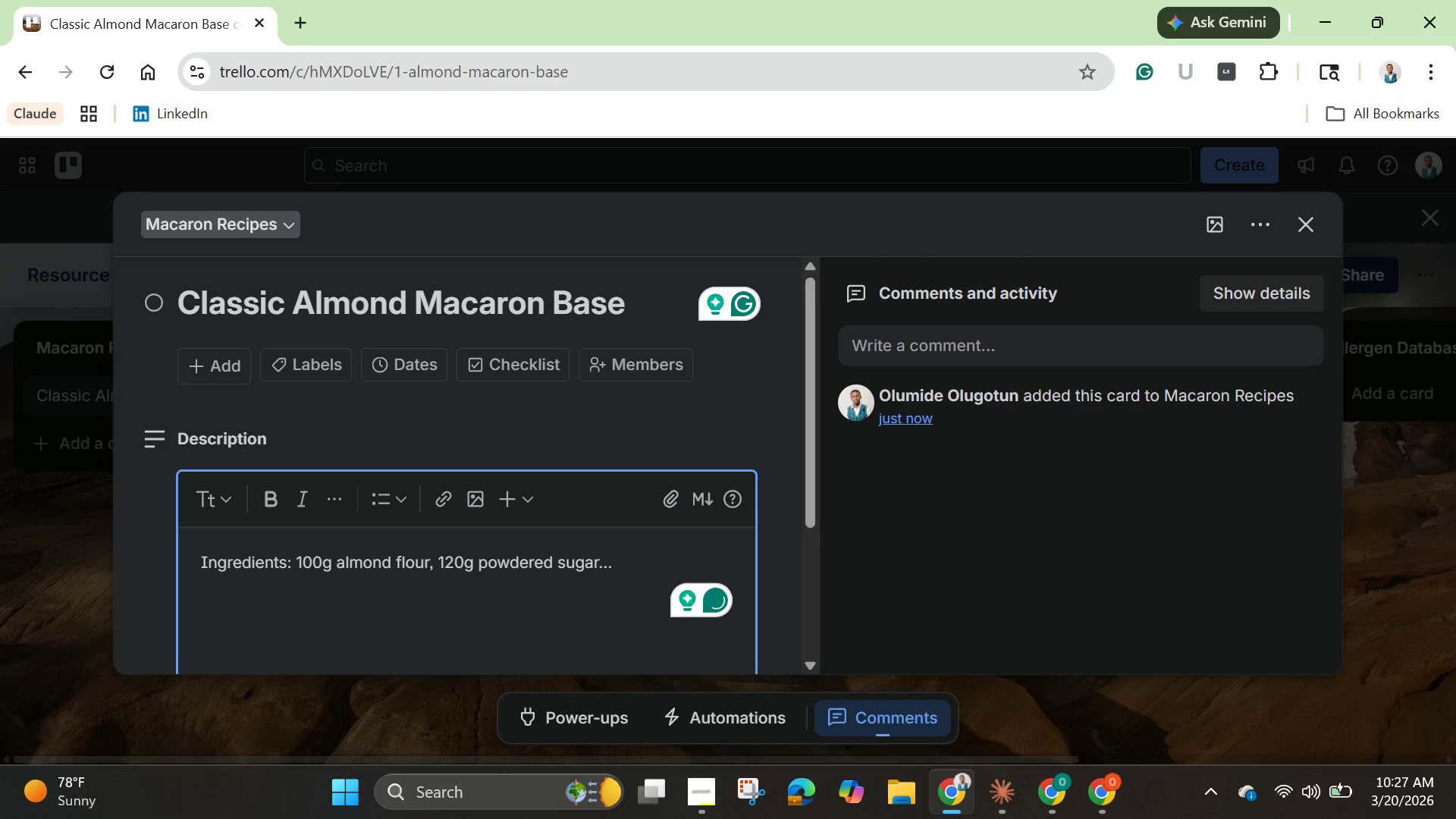 
hold_key(key=ShiftLeft, duration=1.51)
 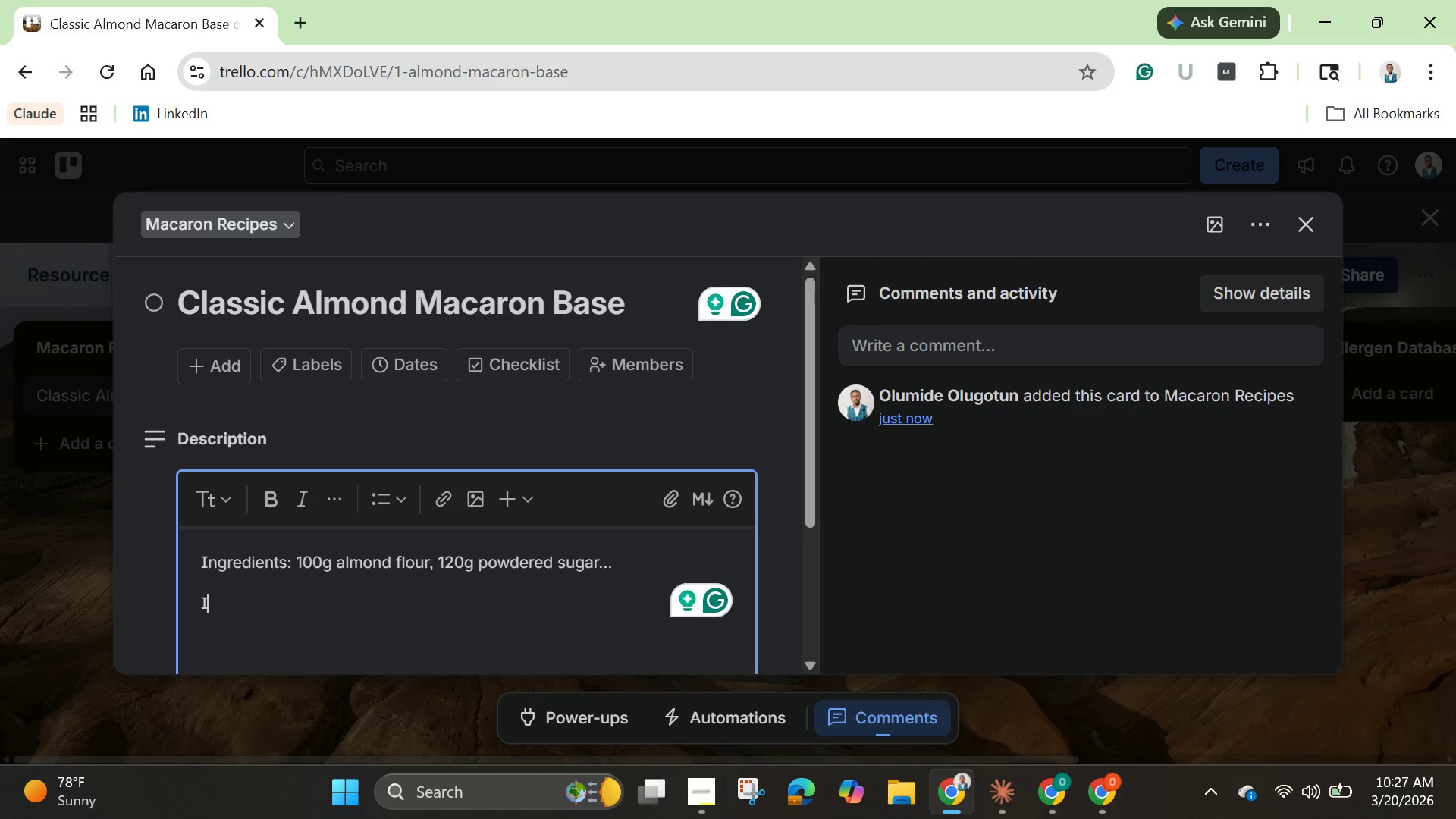 
type(Instructions: sift )
 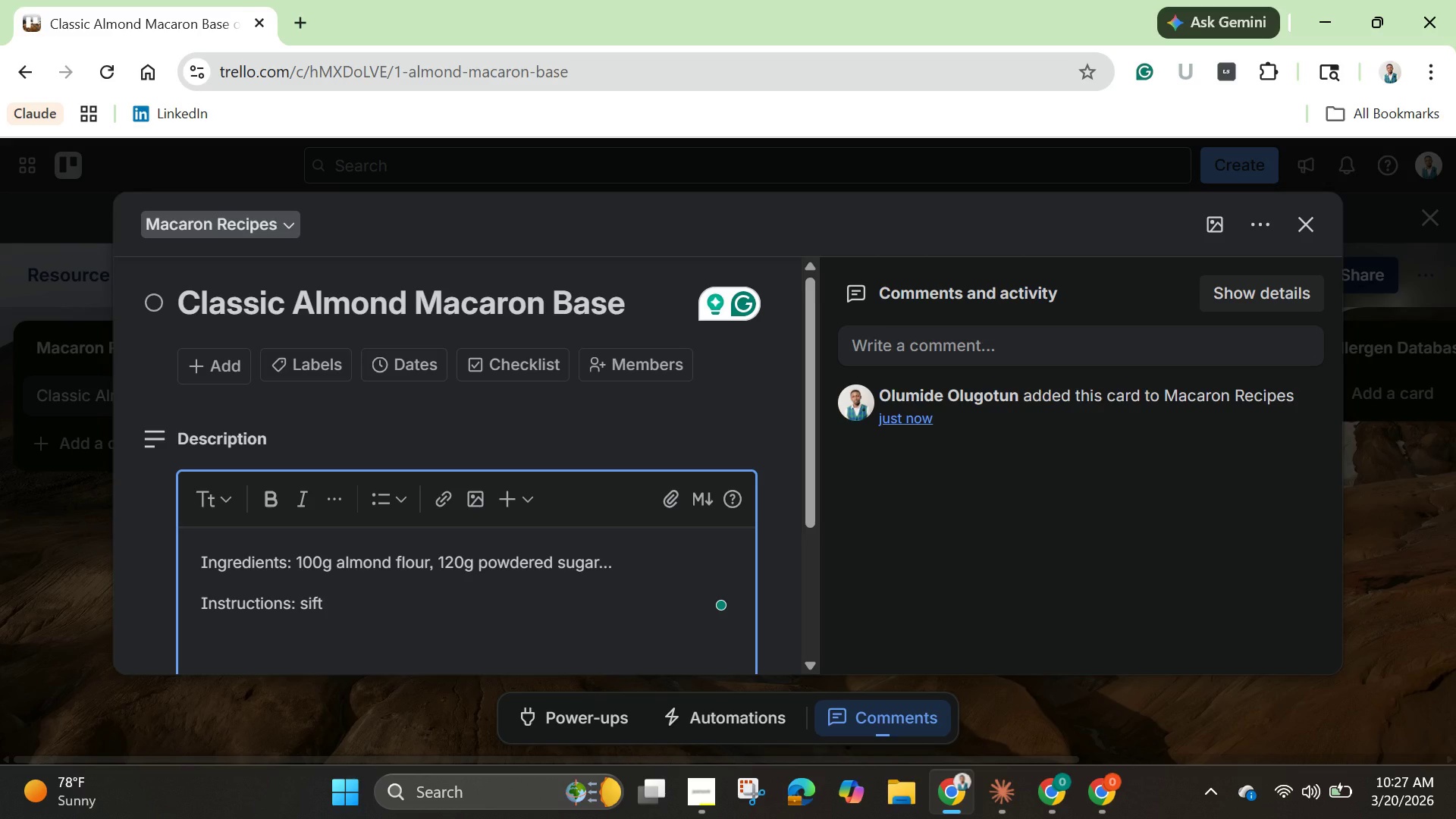 
key(Backspace)
key(Backspace)
key(Backspace)
key(Backspace)
key(Backspace)
type(Sift, whip)
 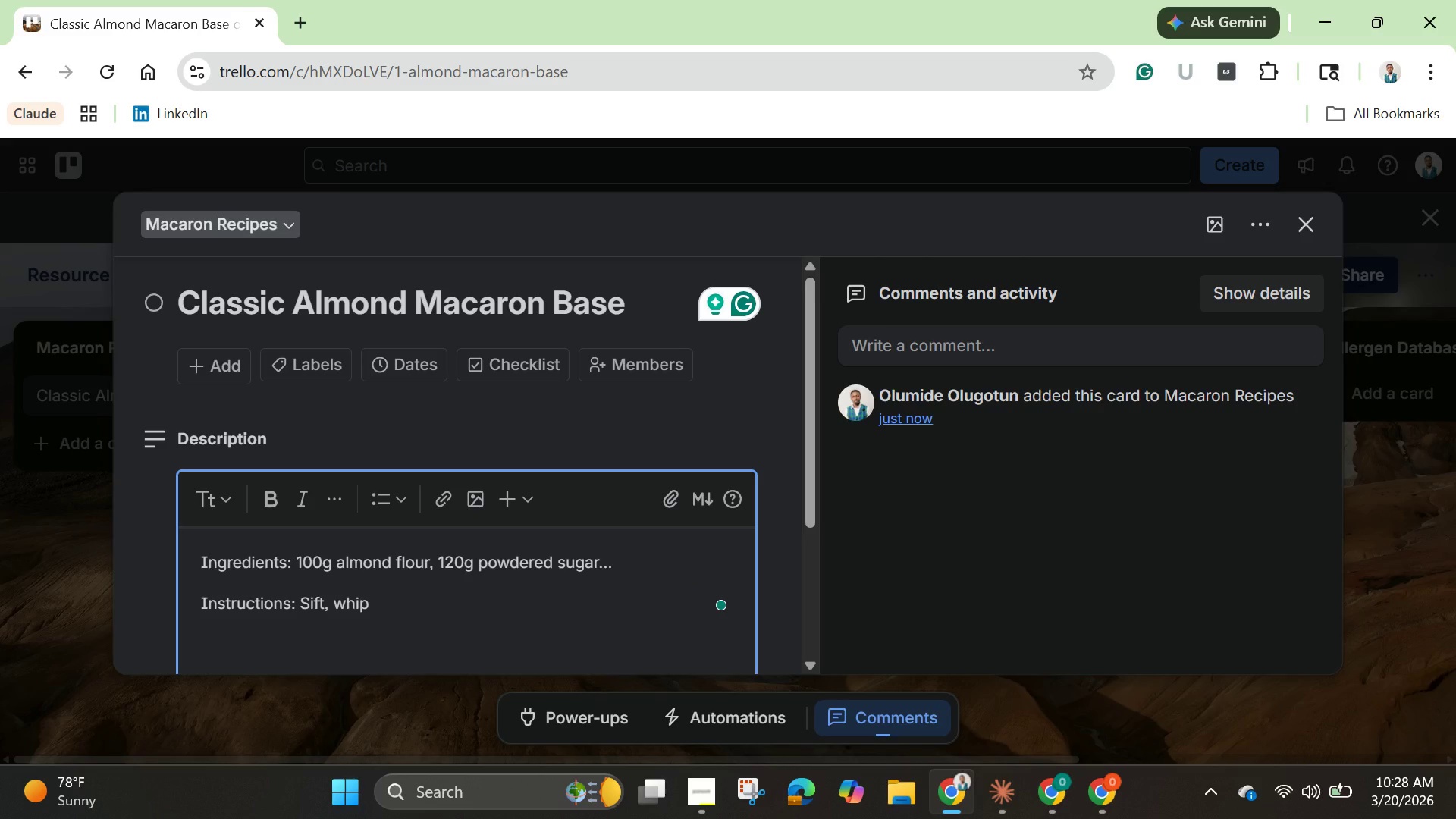 
type(, fold...)
 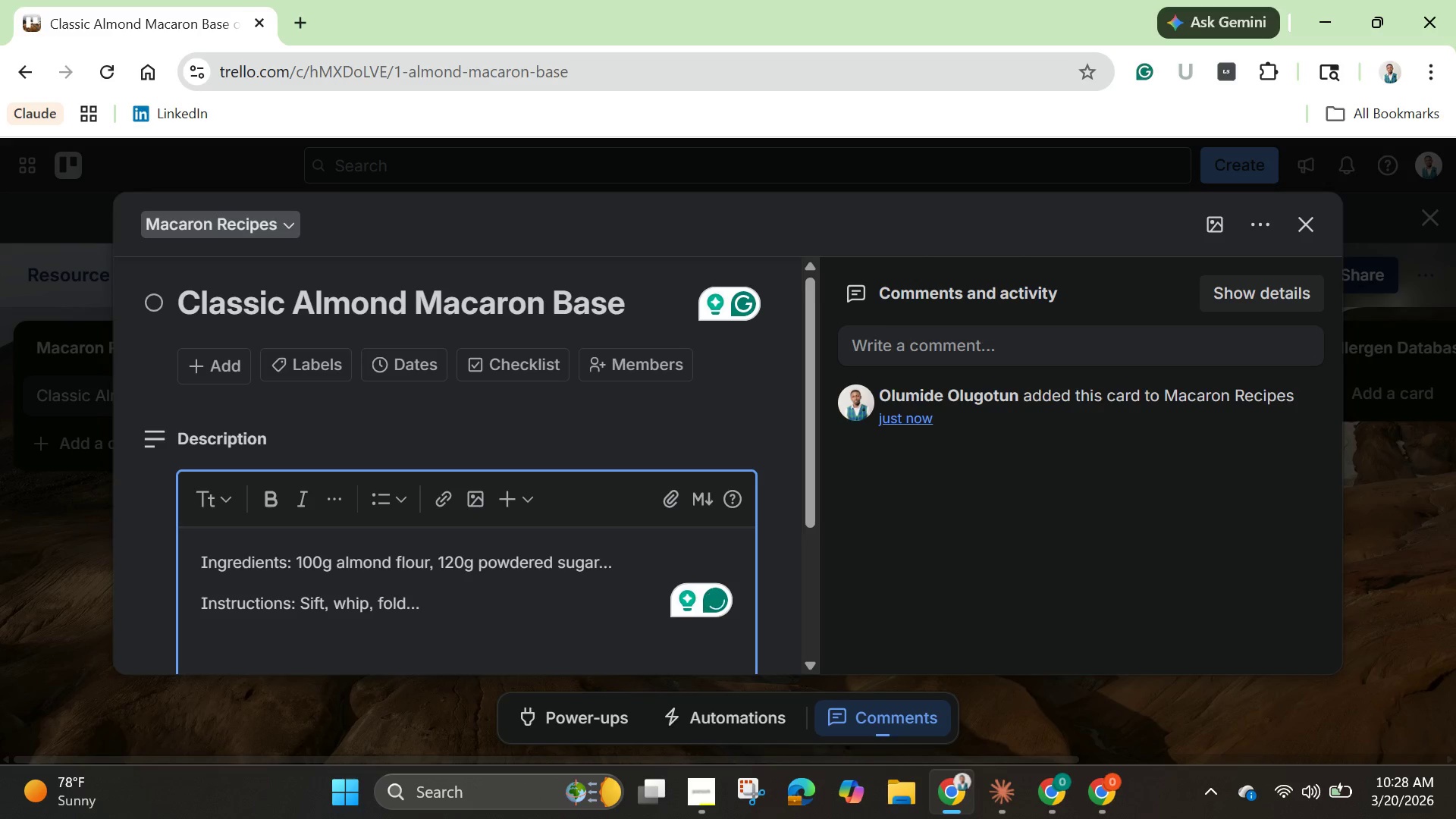 
key(Enter)
 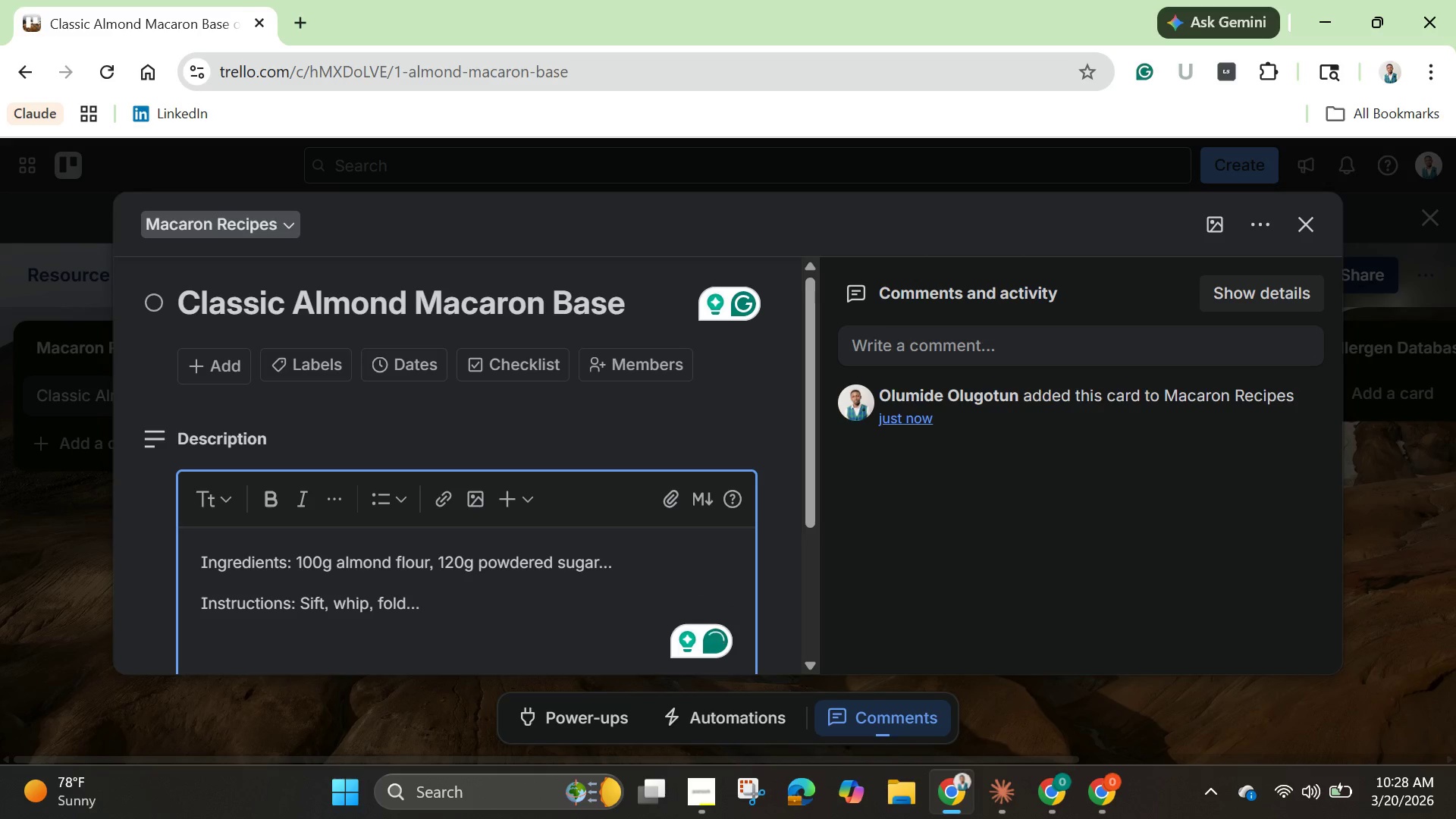 
type(Yield: 60 shells )
 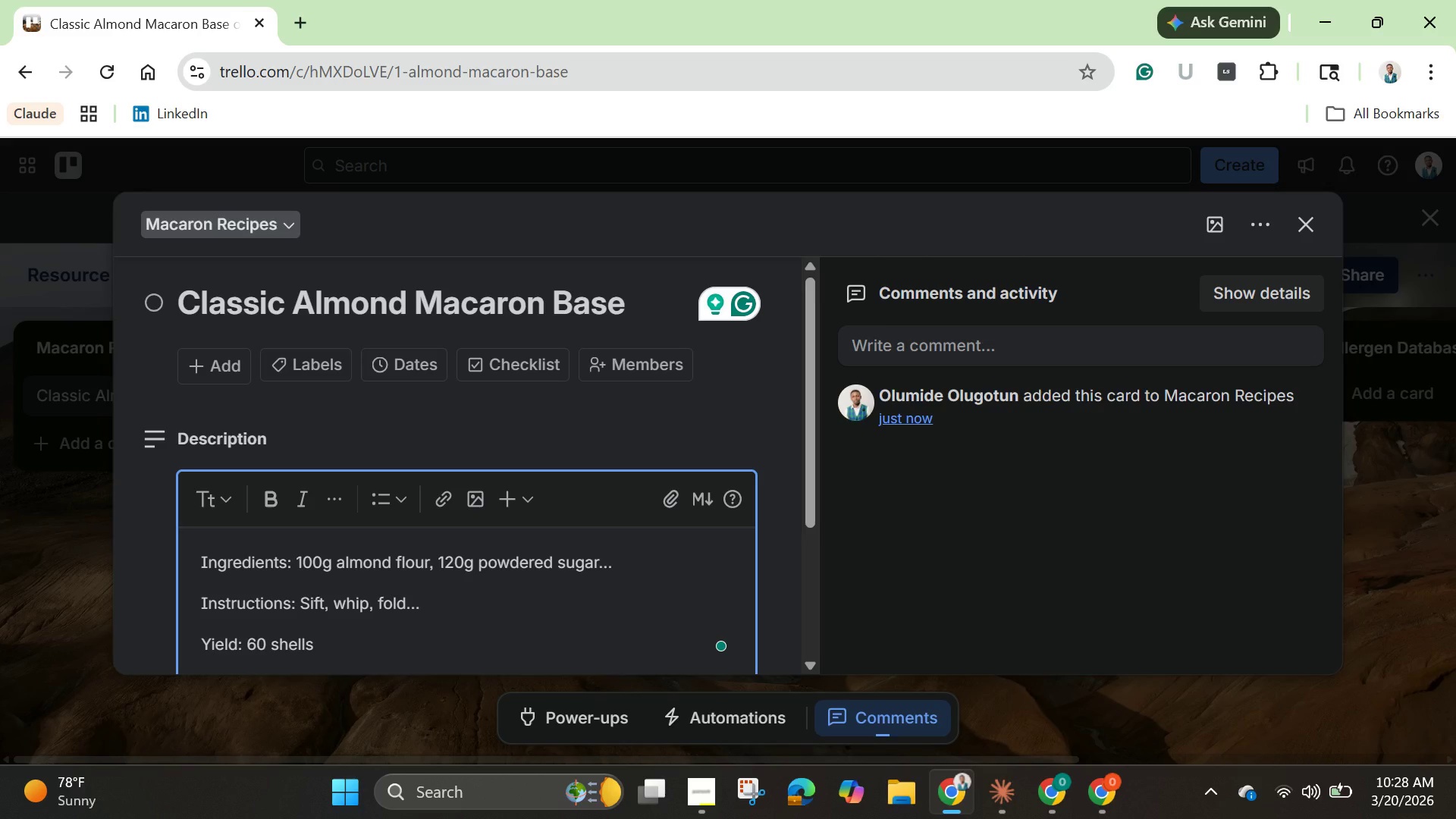 
key(Enter)
 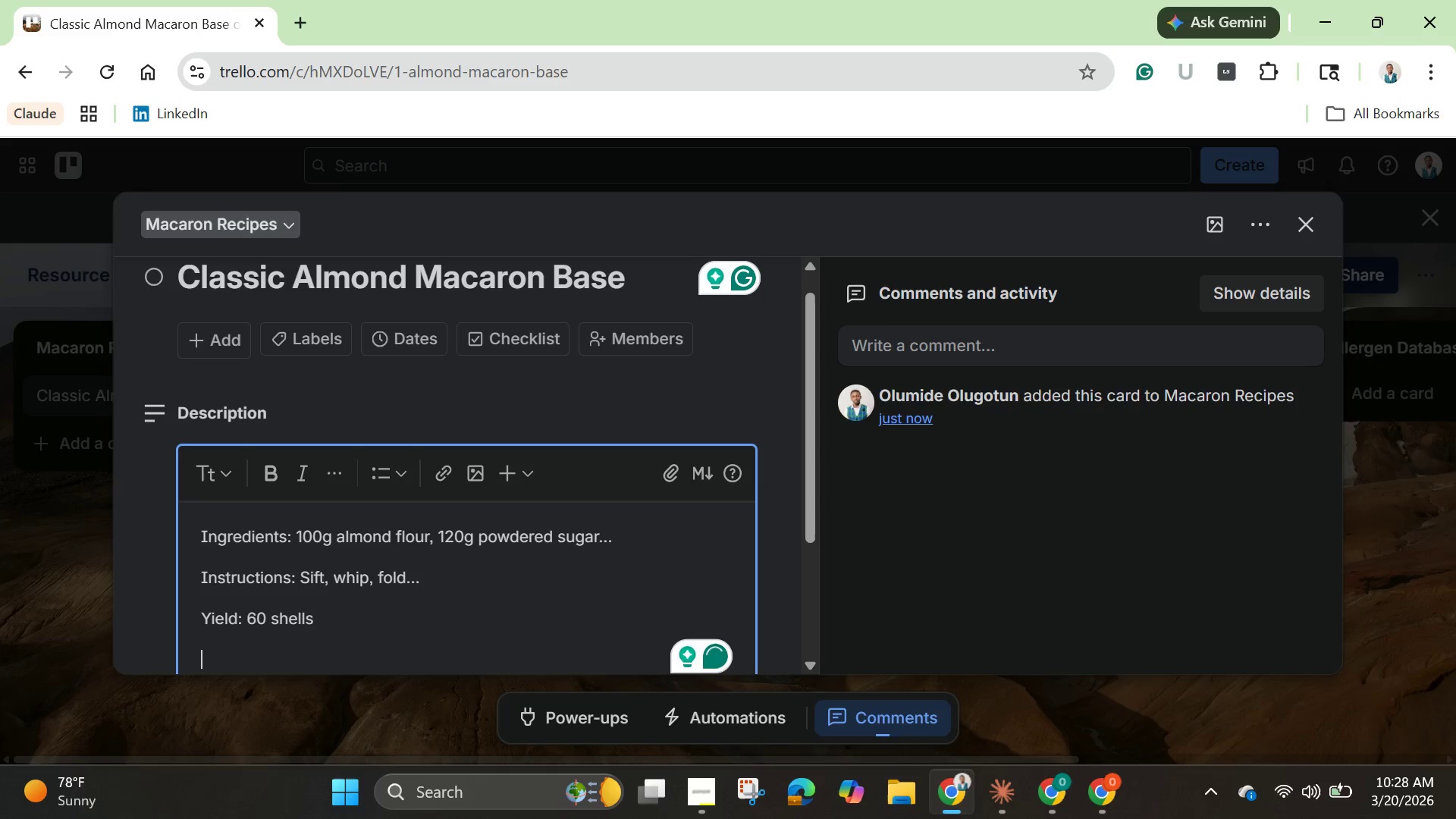 
type(Notes)
 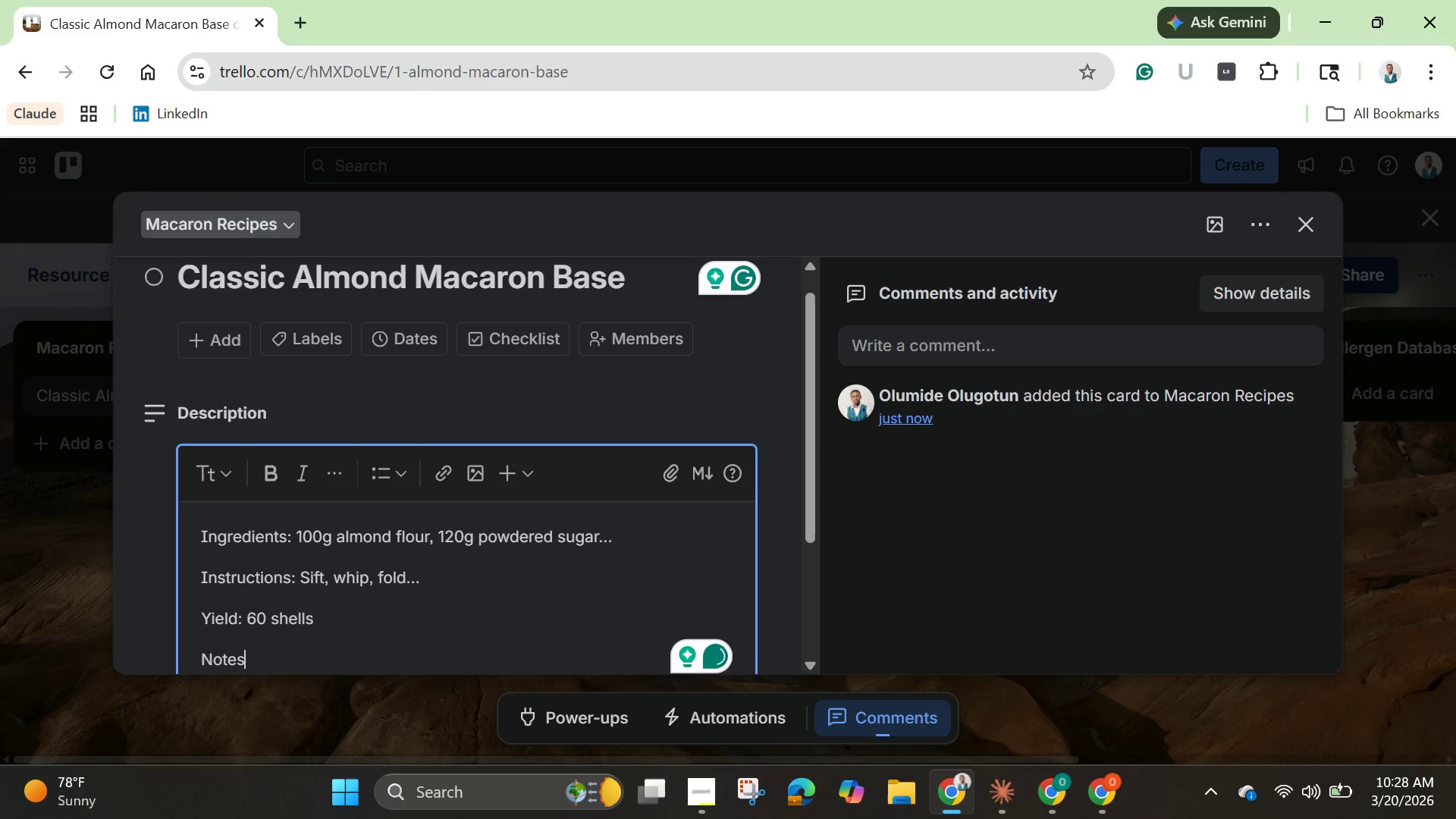 
type(: this is the )
key(Backspace)
key(Backspace)
key(Backspace)
key(Backspace)
key(Backspace)
key(Backspace)
key(Backspace)
key(Backspace)
key(Backspace)
key(Backspace)
key(Backspace)
key(Backspace)
type(This is our standard formula.)
 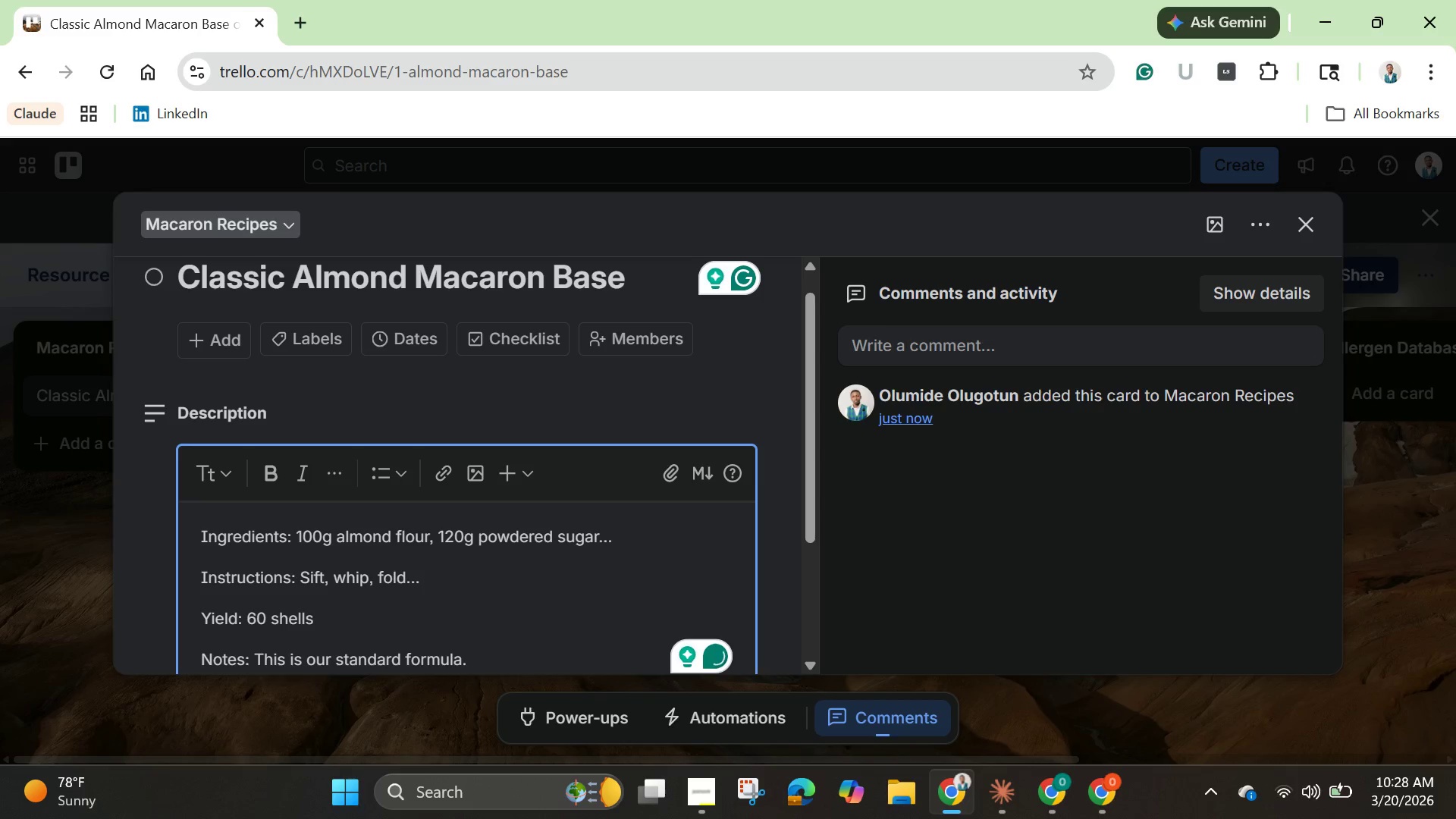 
scroll: coordinate [398, 356], scroll_direction: down, amount: 5.0
 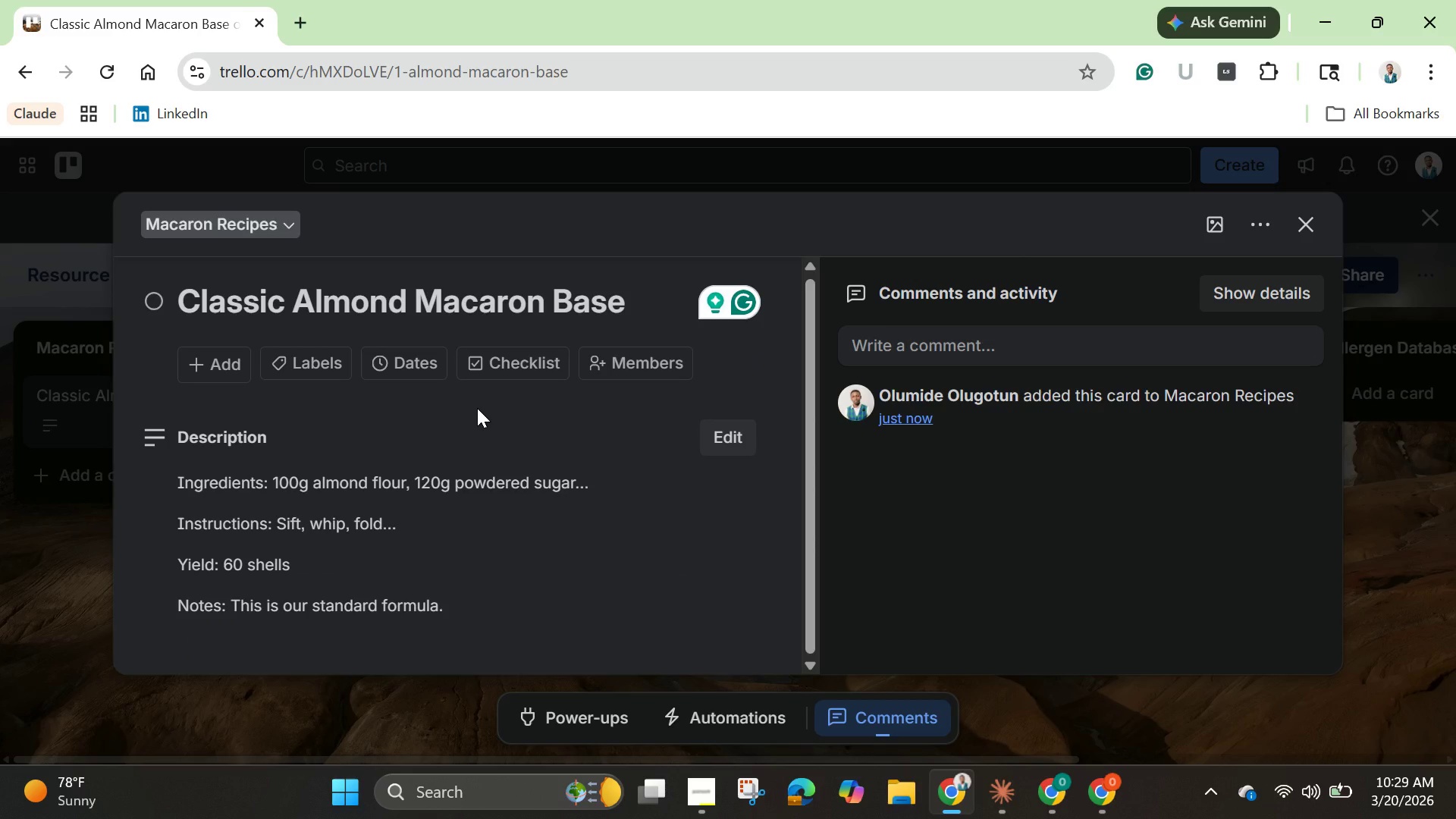 
scroll: coordinate [477, 408], scroll_direction: up, amount: 2.0
 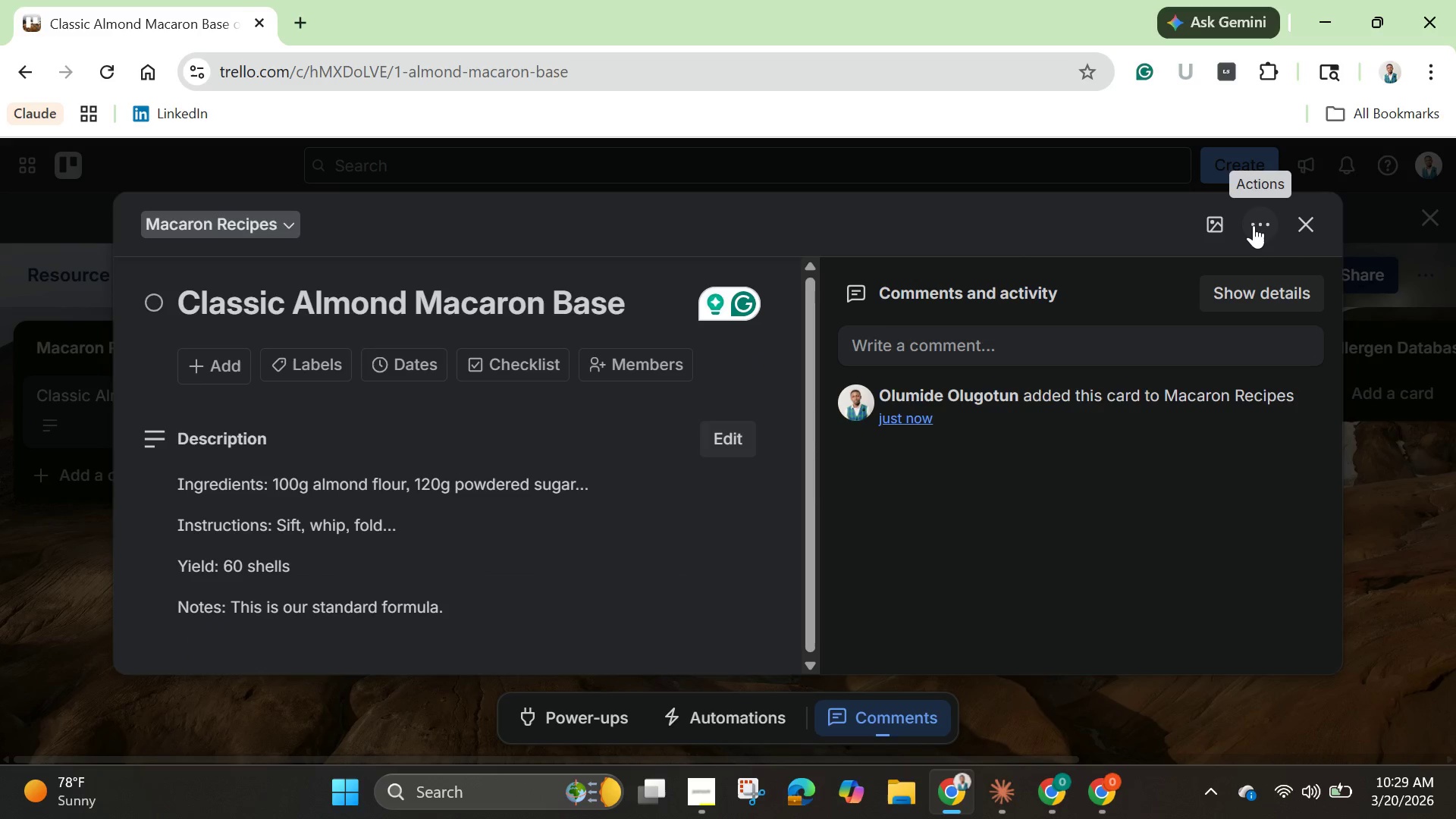 
left_click([1254, 227])
 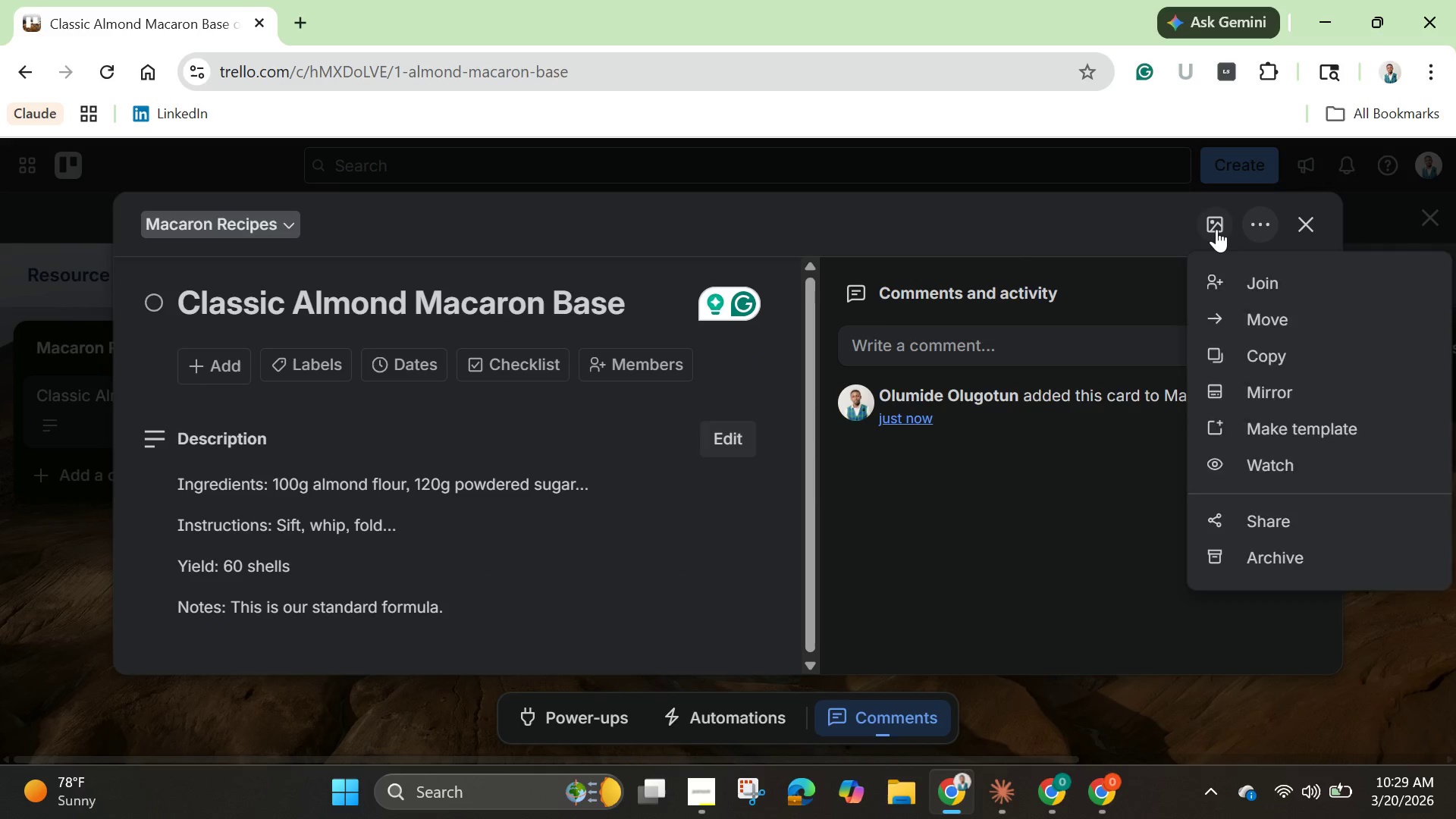 
left_click([1216, 229])
 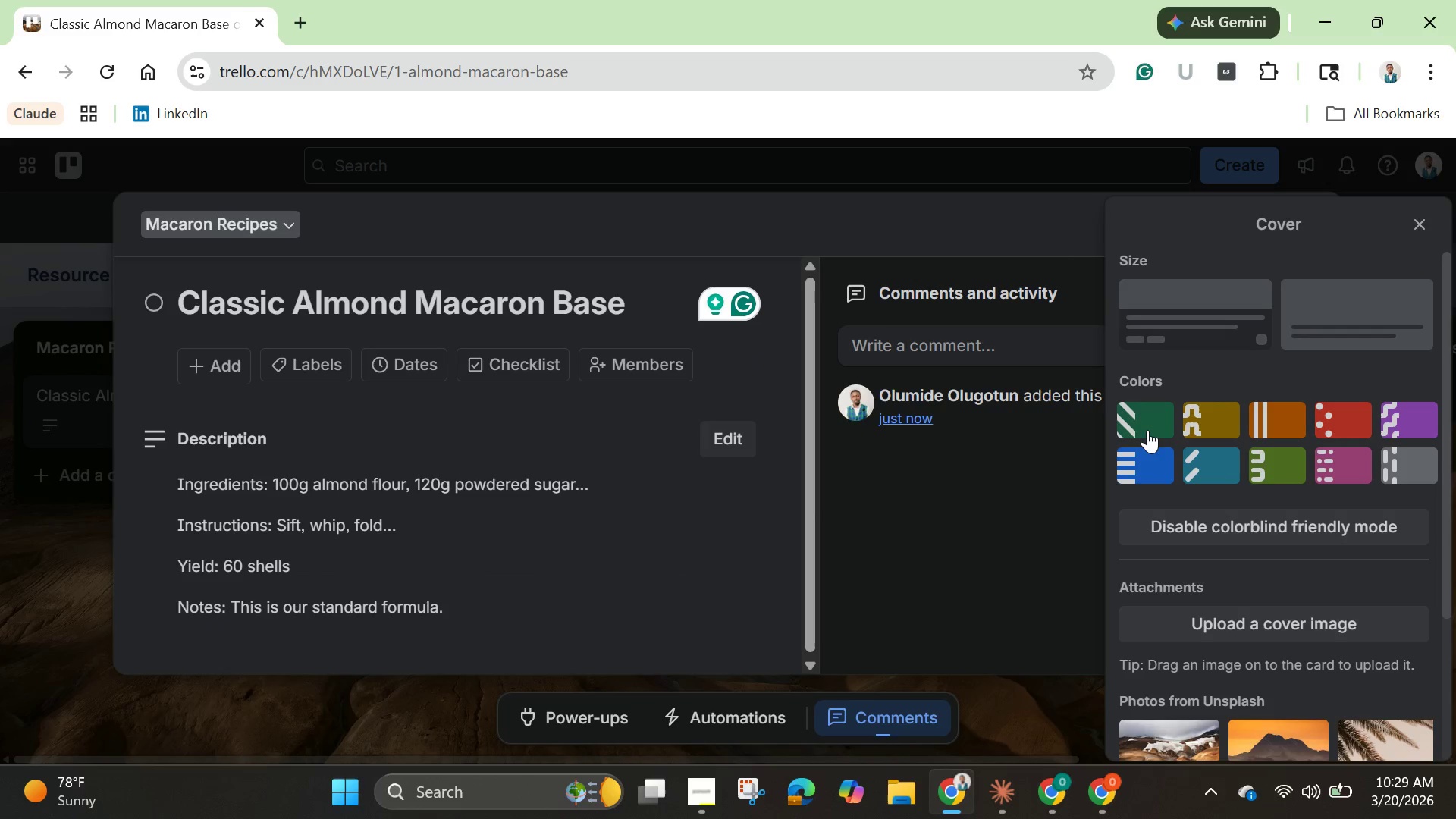 
left_click([1147, 428])
 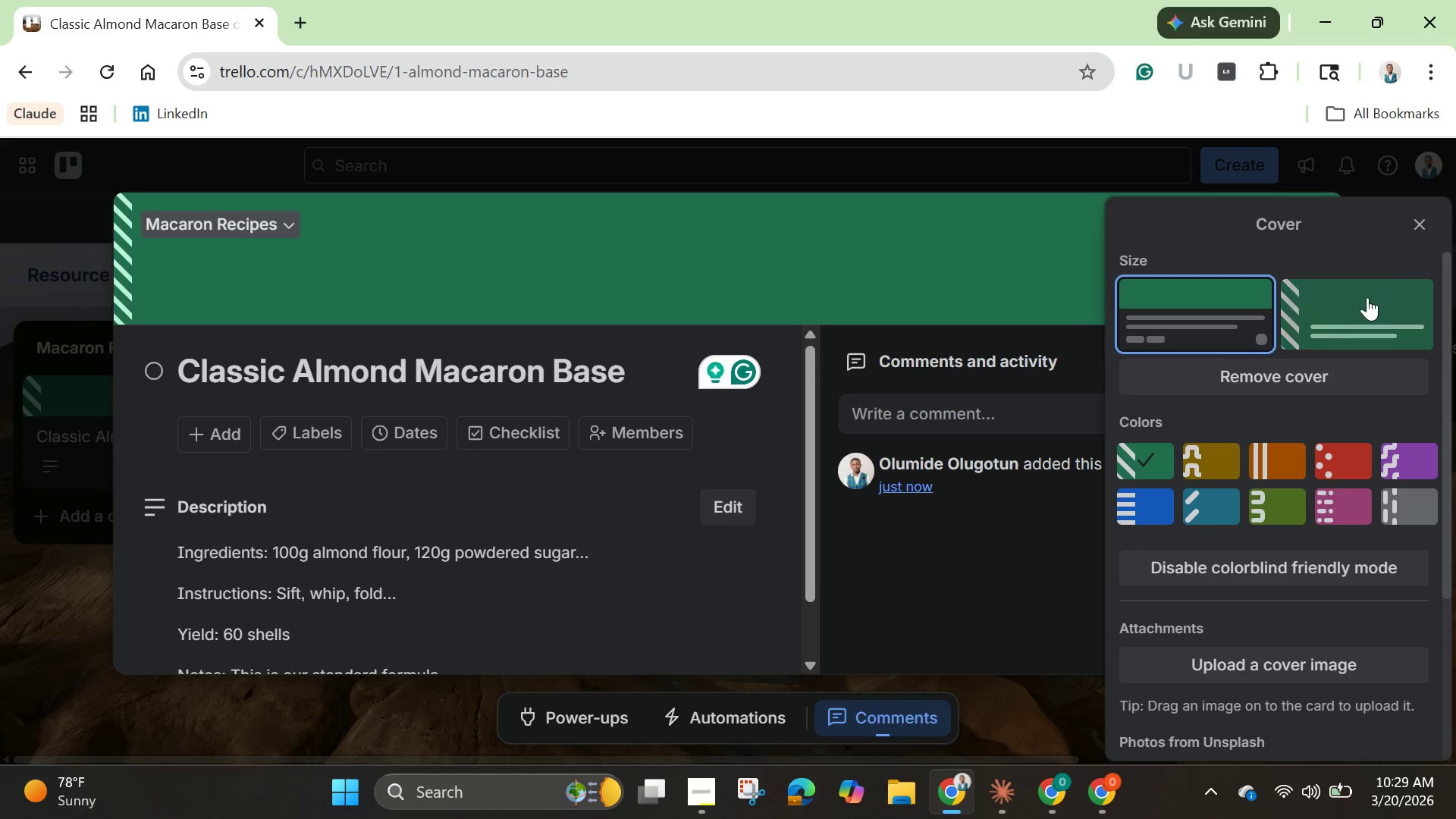 
left_click([1359, 307])
 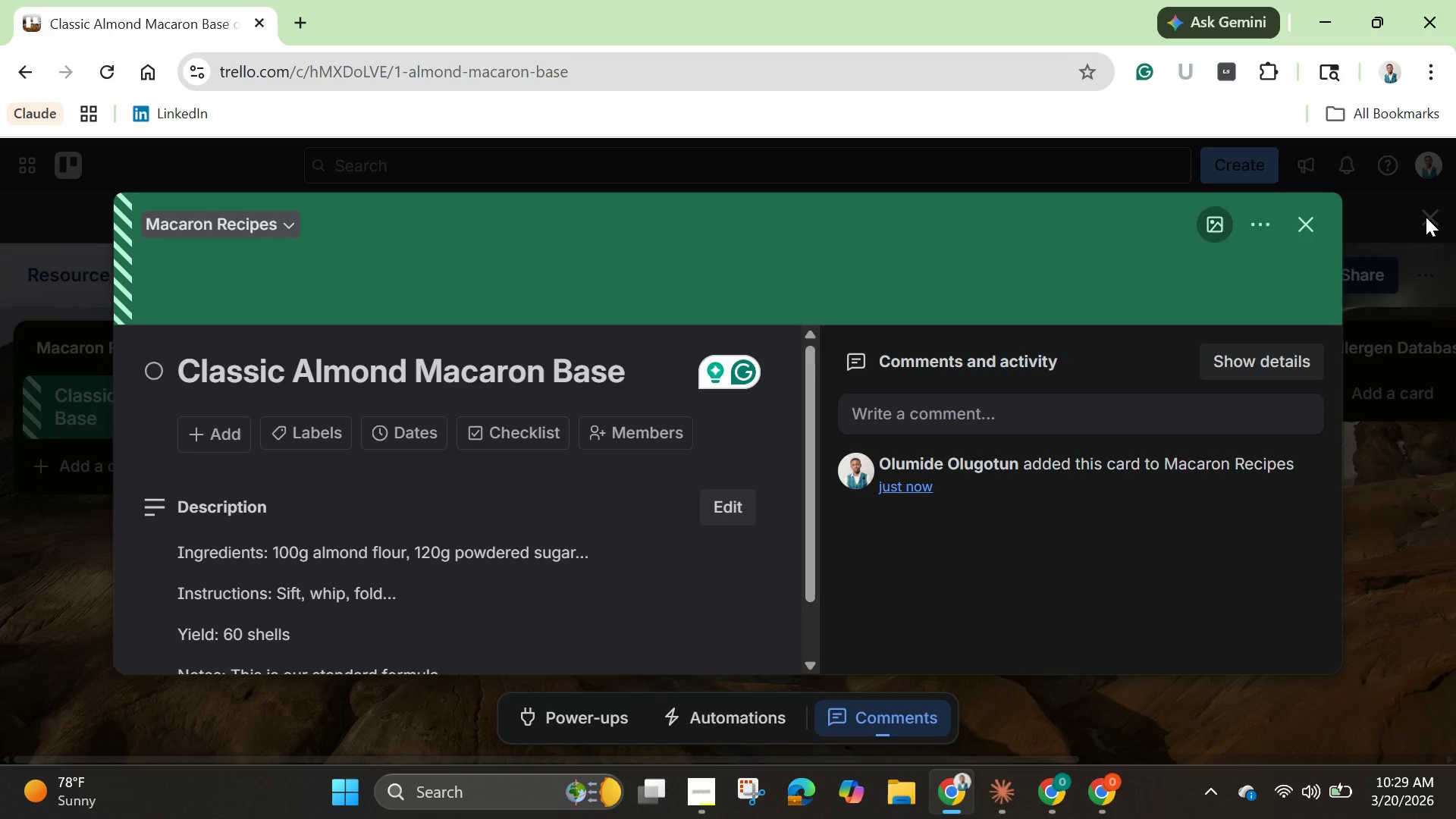 
left_click([1426, 217])
 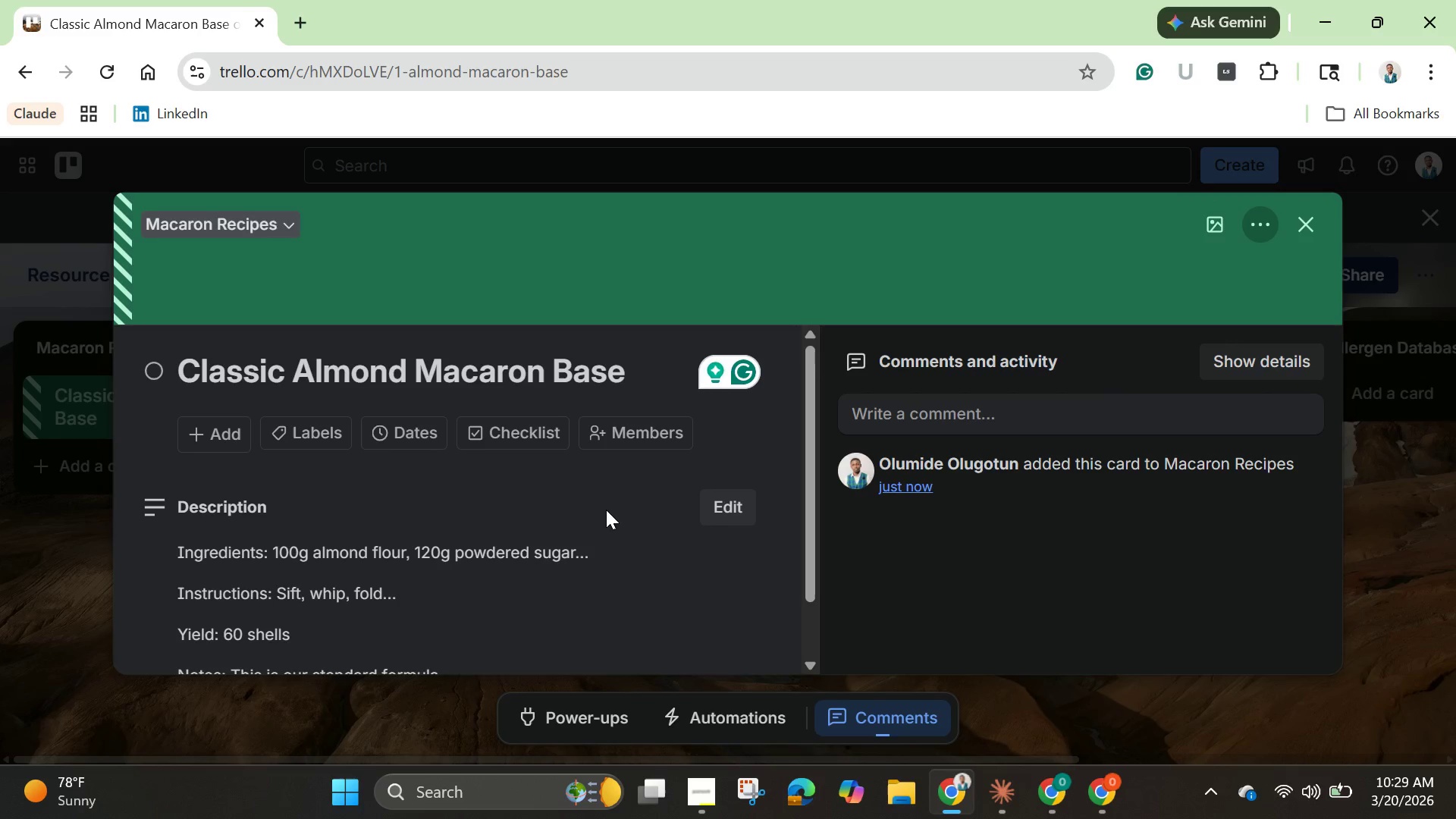 
scroll: coordinate [610, 478], scroll_direction: down, amount: 3.0
 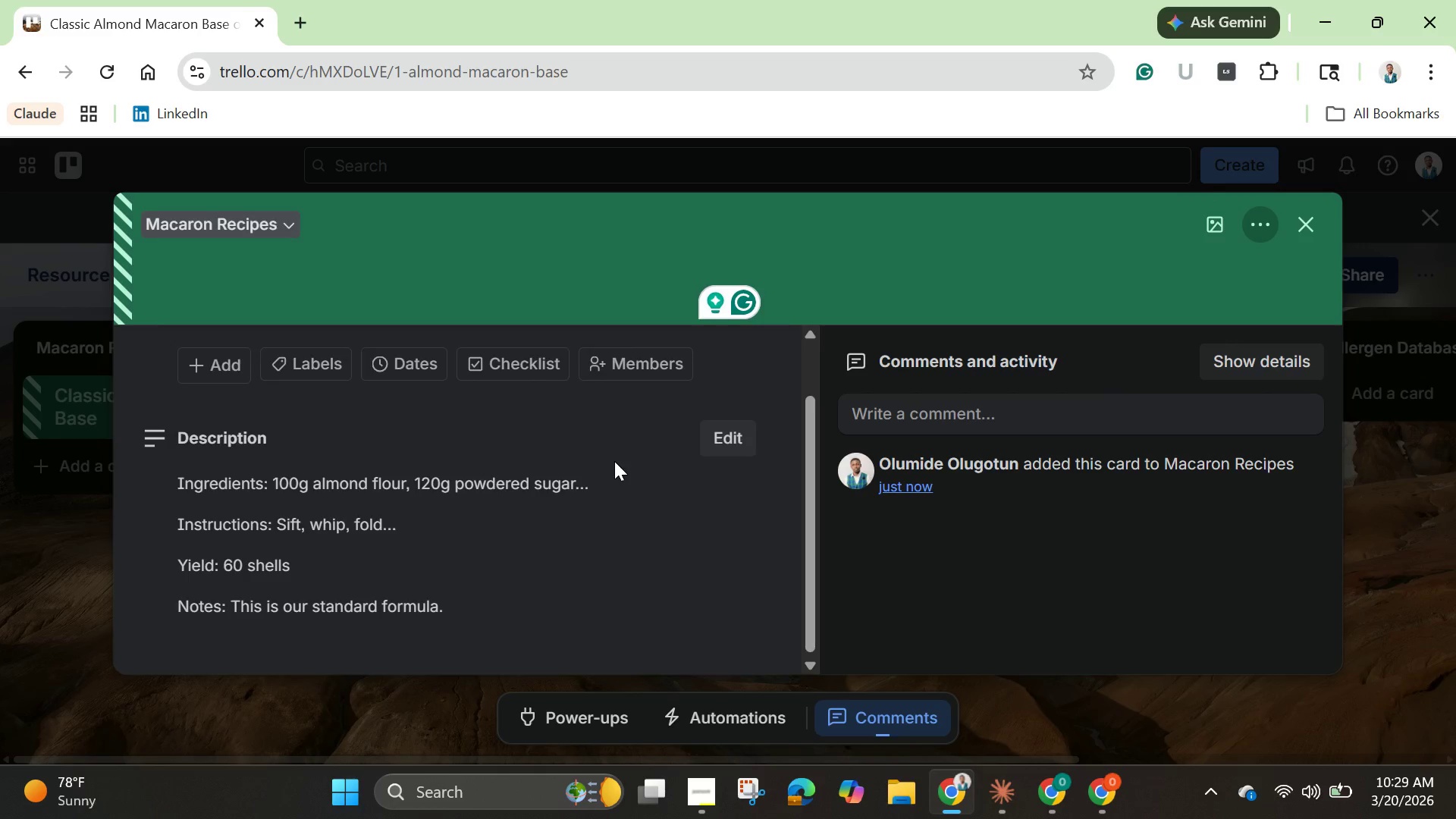 
scroll: coordinate [614, 461], scroll_direction: up, amount: 2.0
 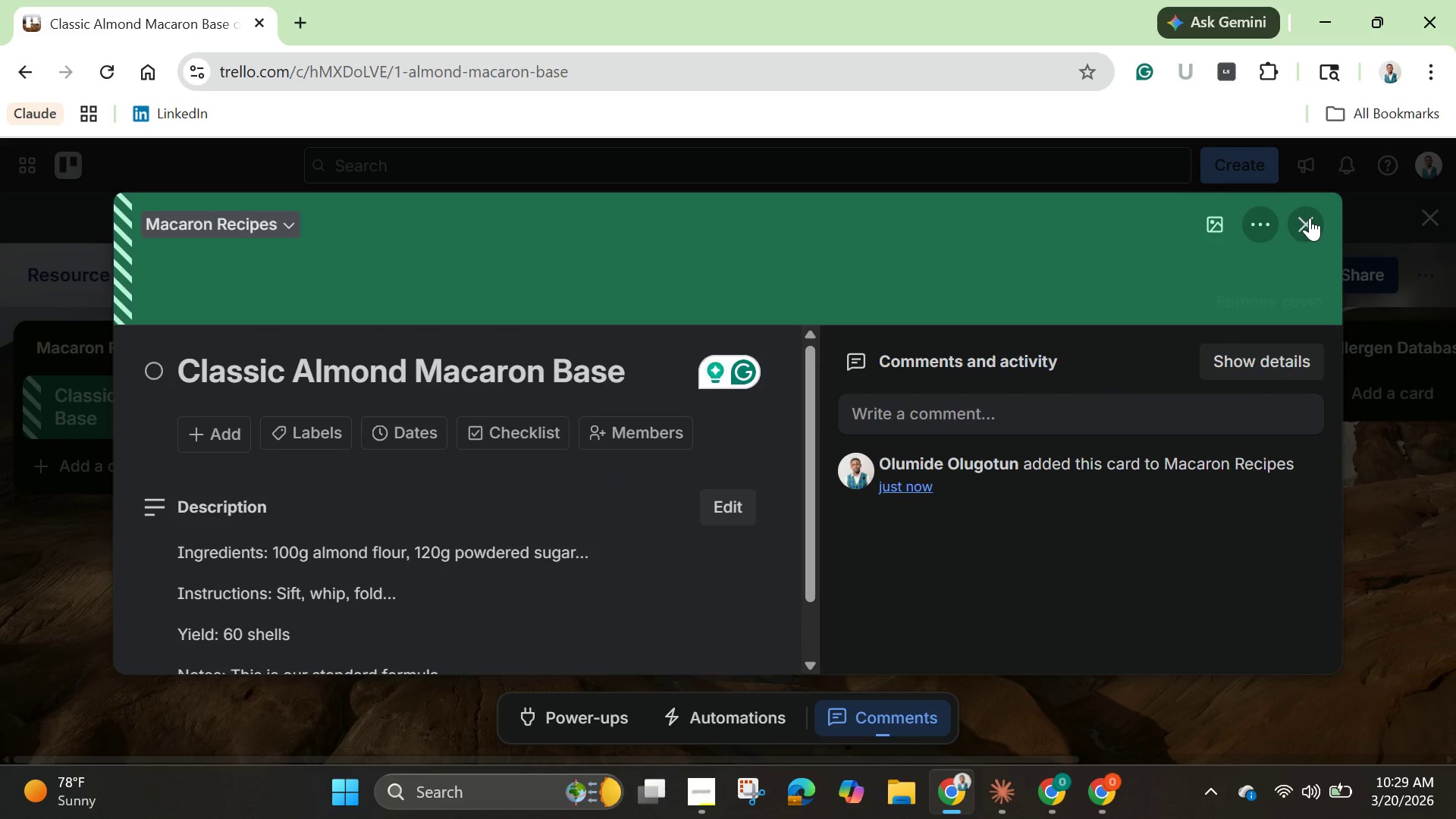 
left_click([1310, 218])
 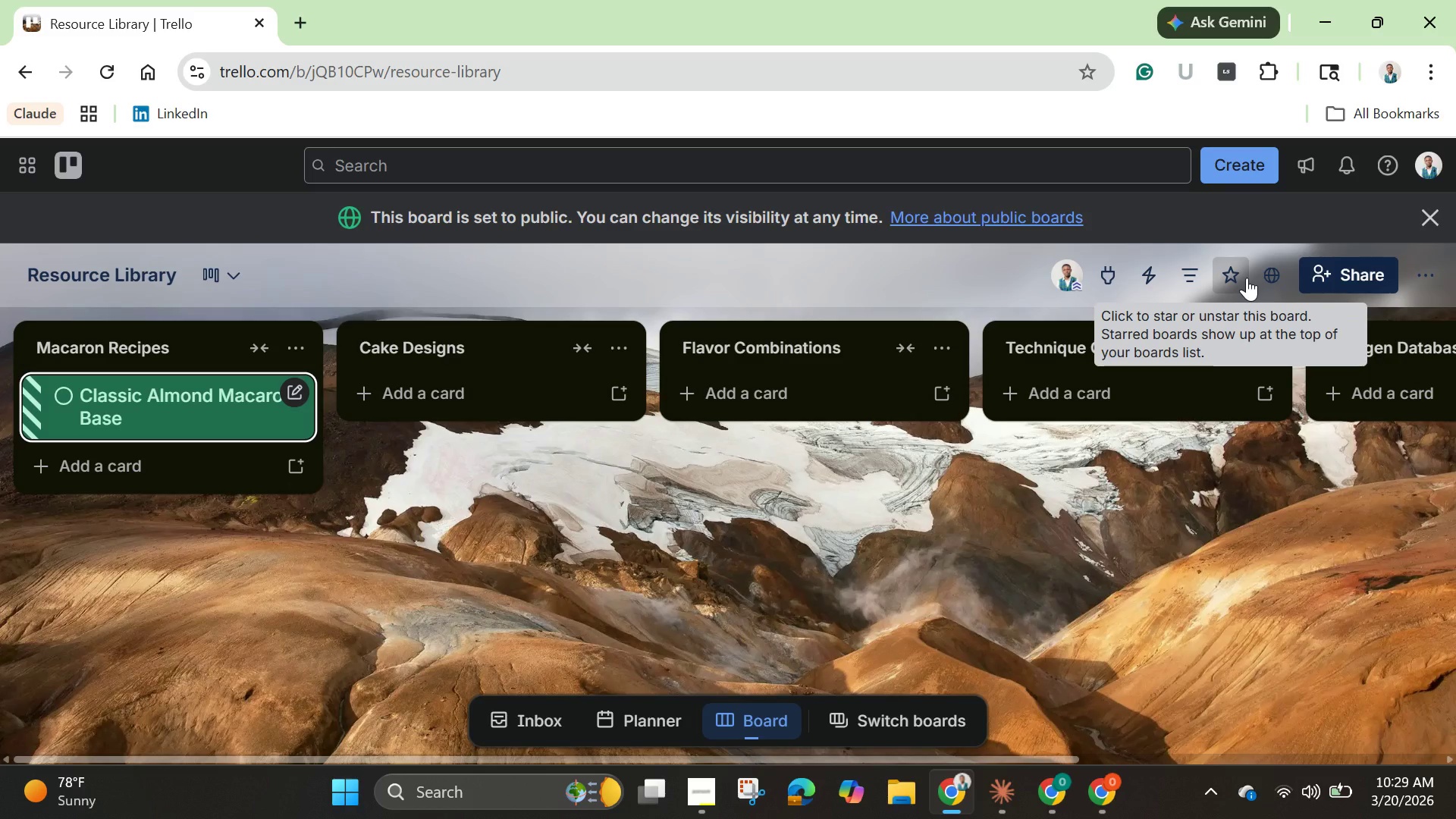 
wait(9.44)
 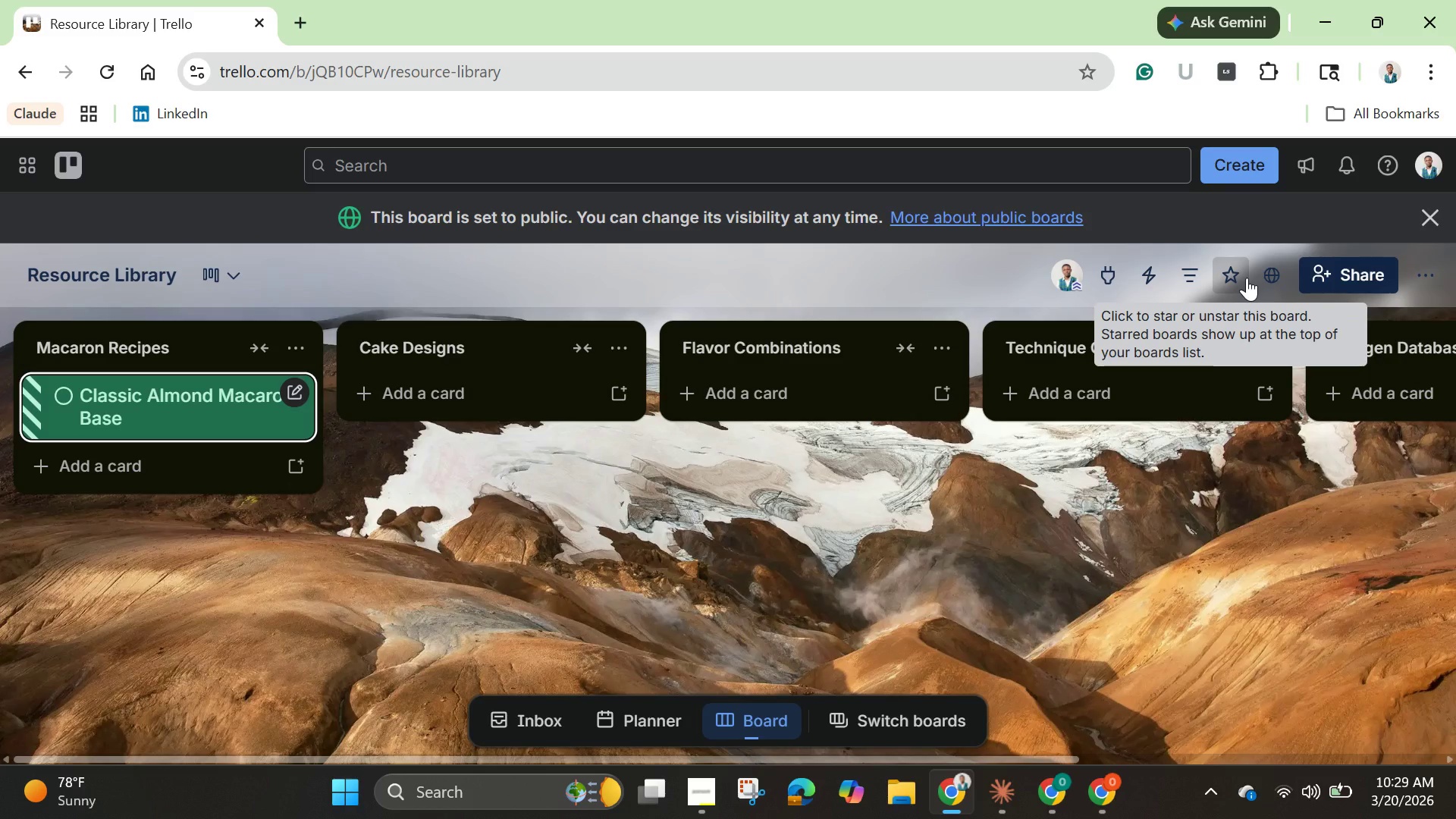 
left_click([453, 400])
 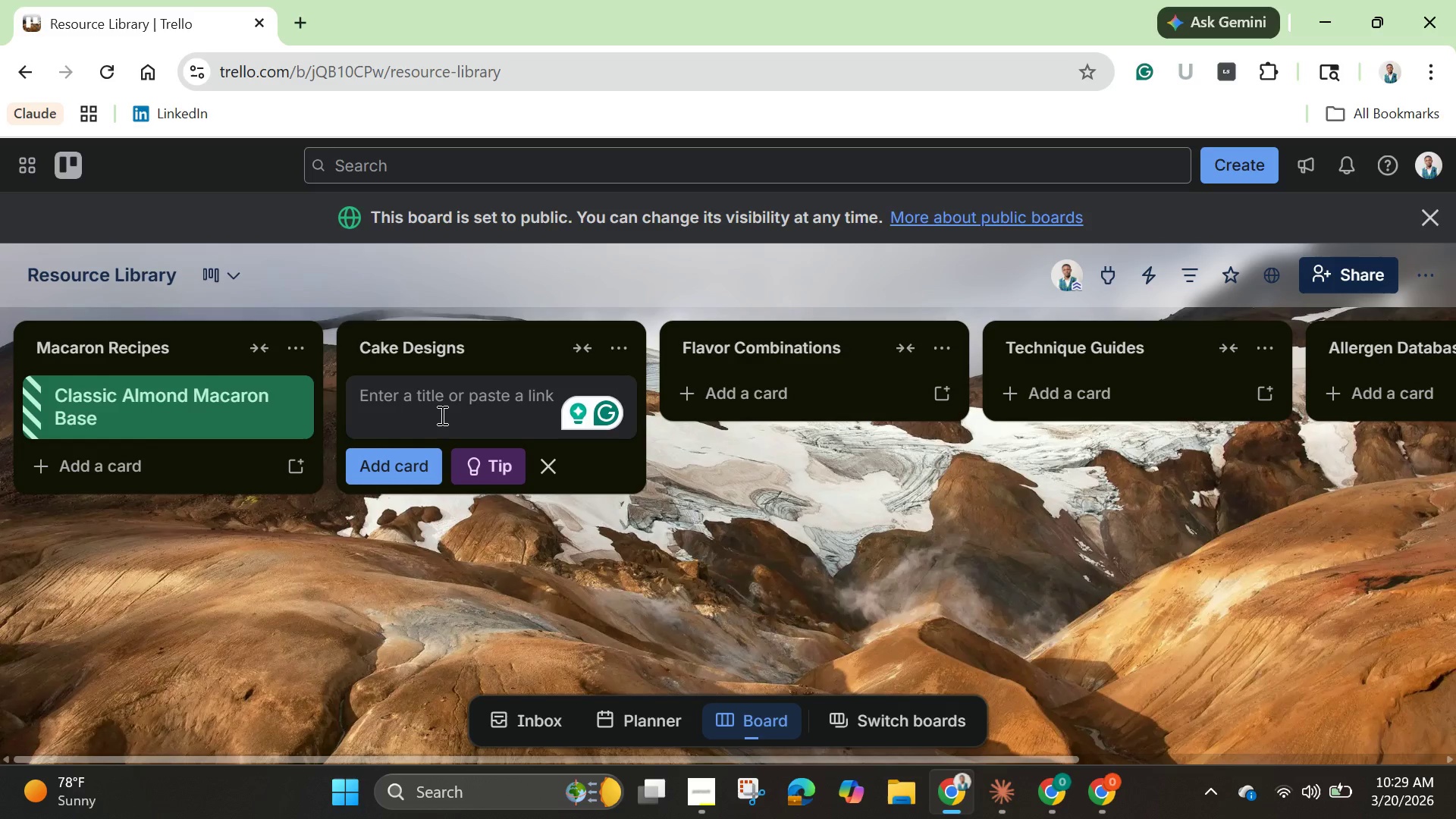 
wait(11.34)
 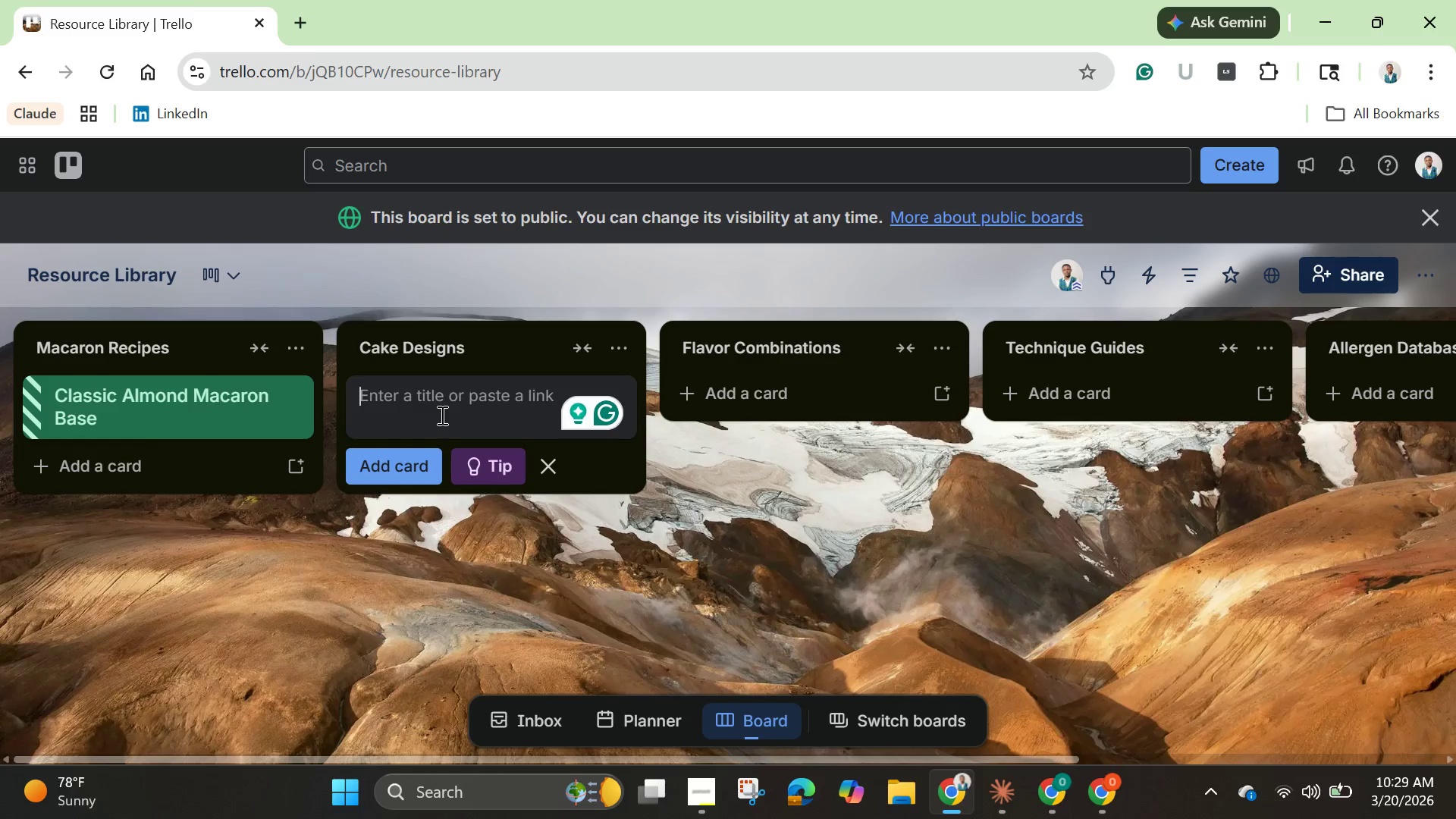 
type(Galaxy )
 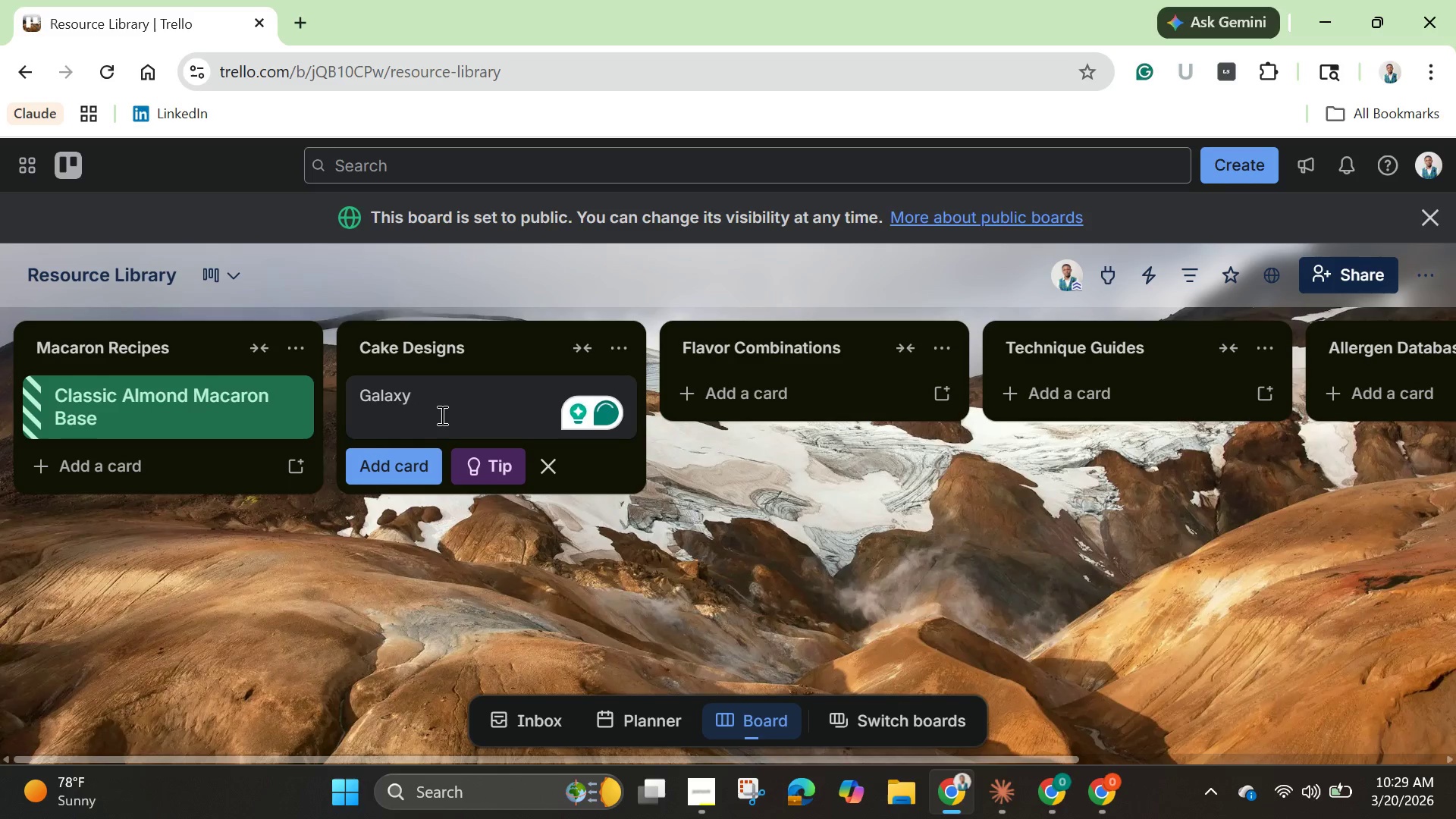 
type(Three-tier Showstopper)
 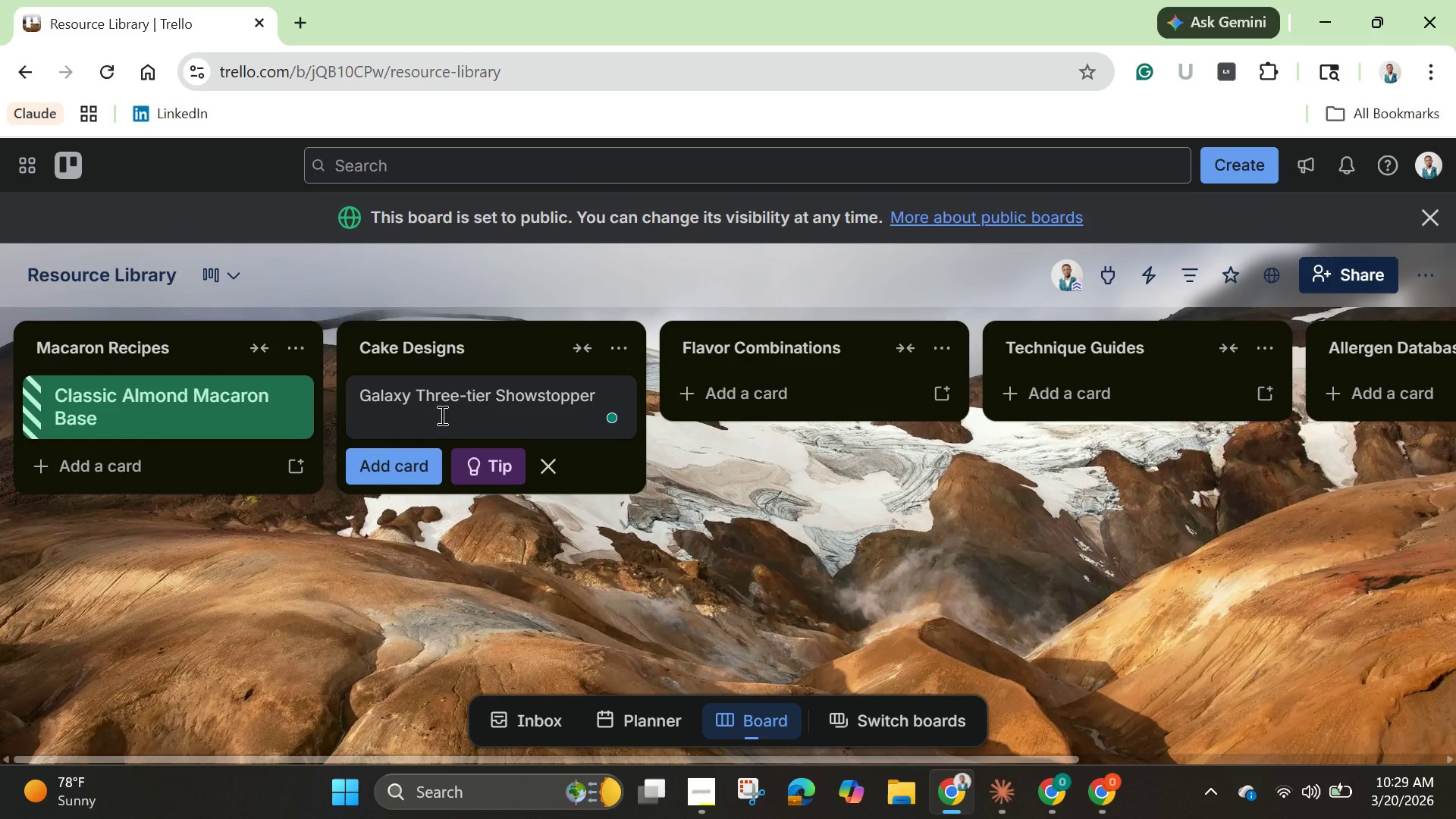 
key(Enter)
 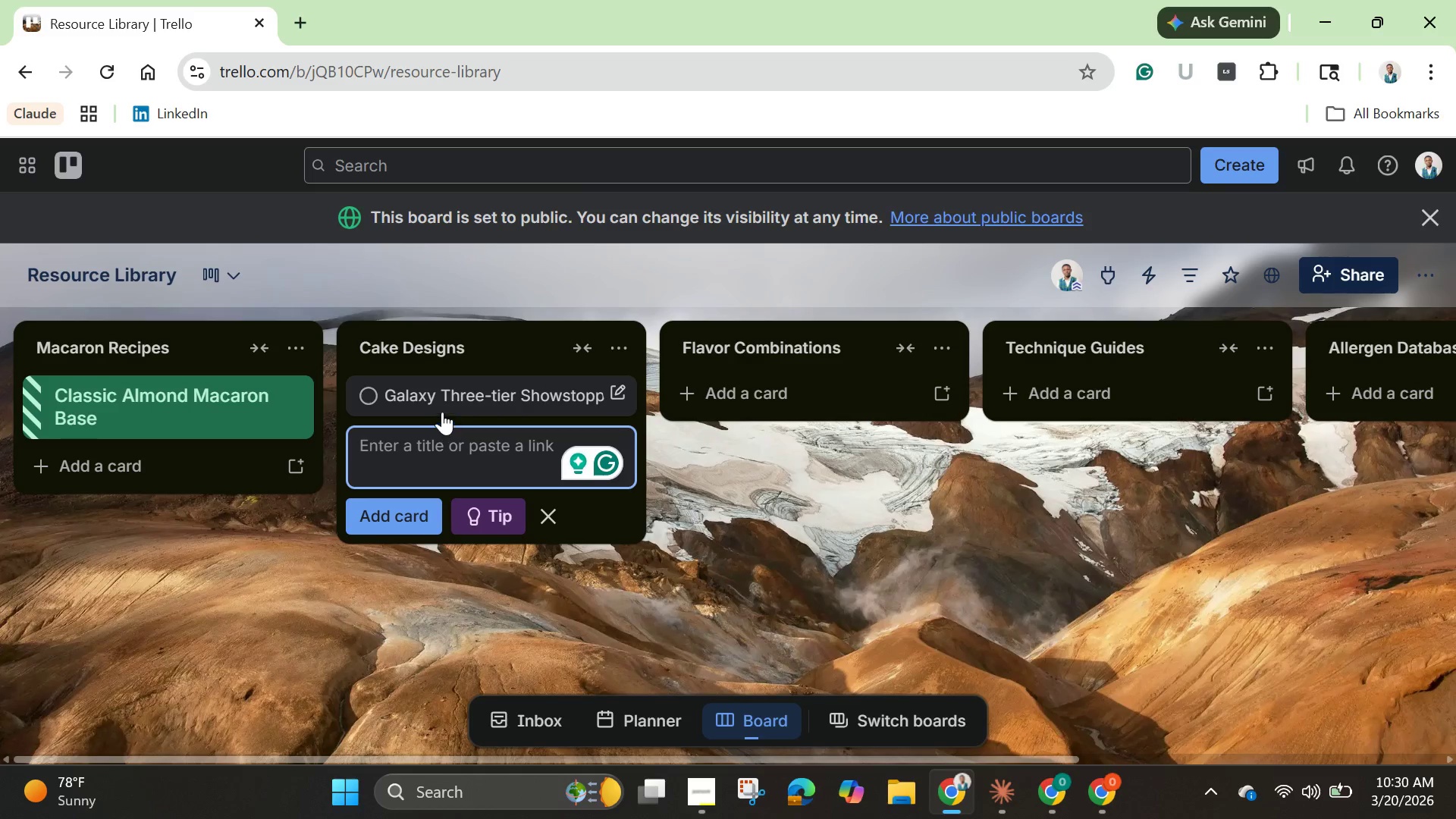 
left_click([442, 410])
 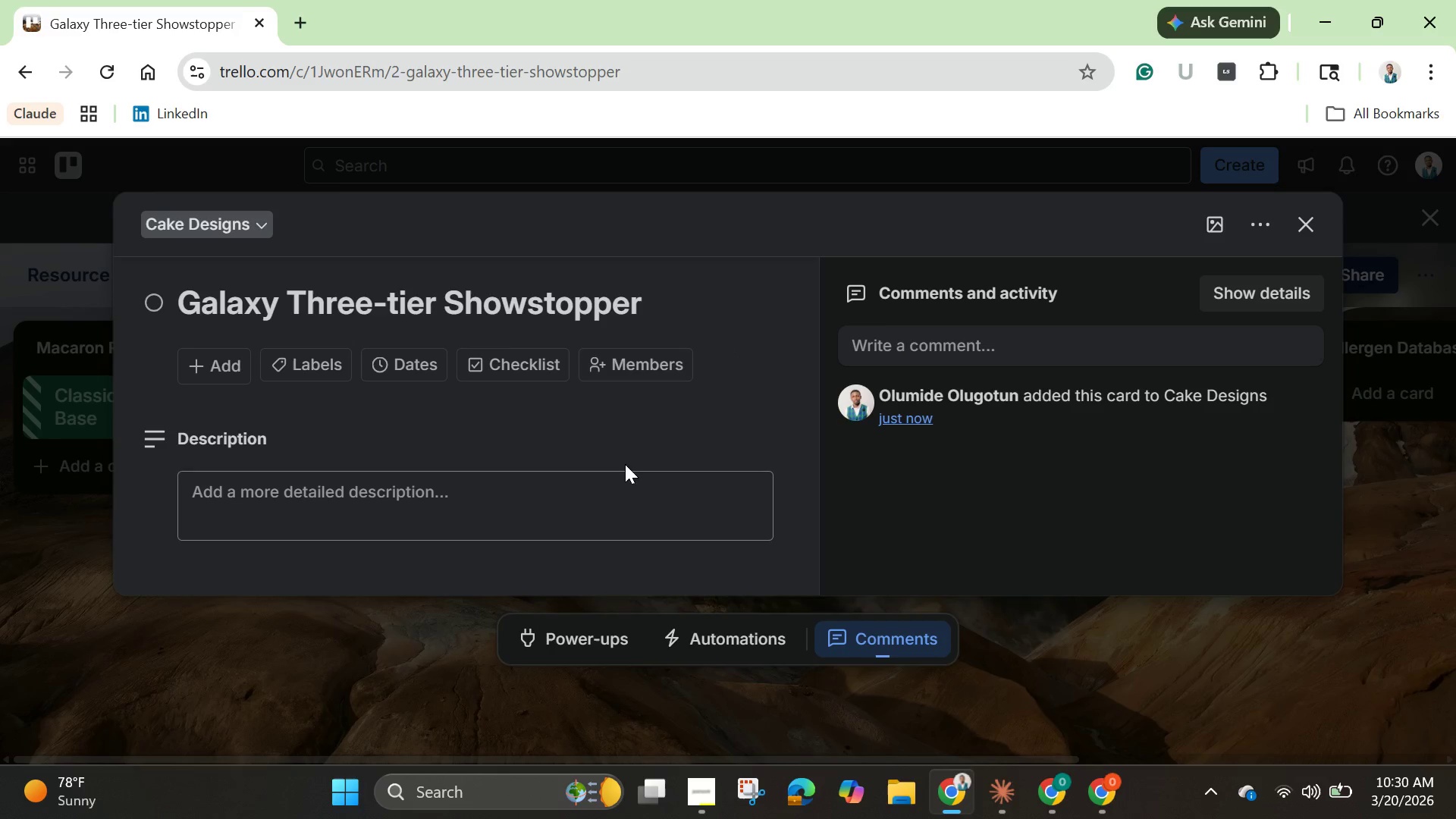 
left_click([598, 513])
 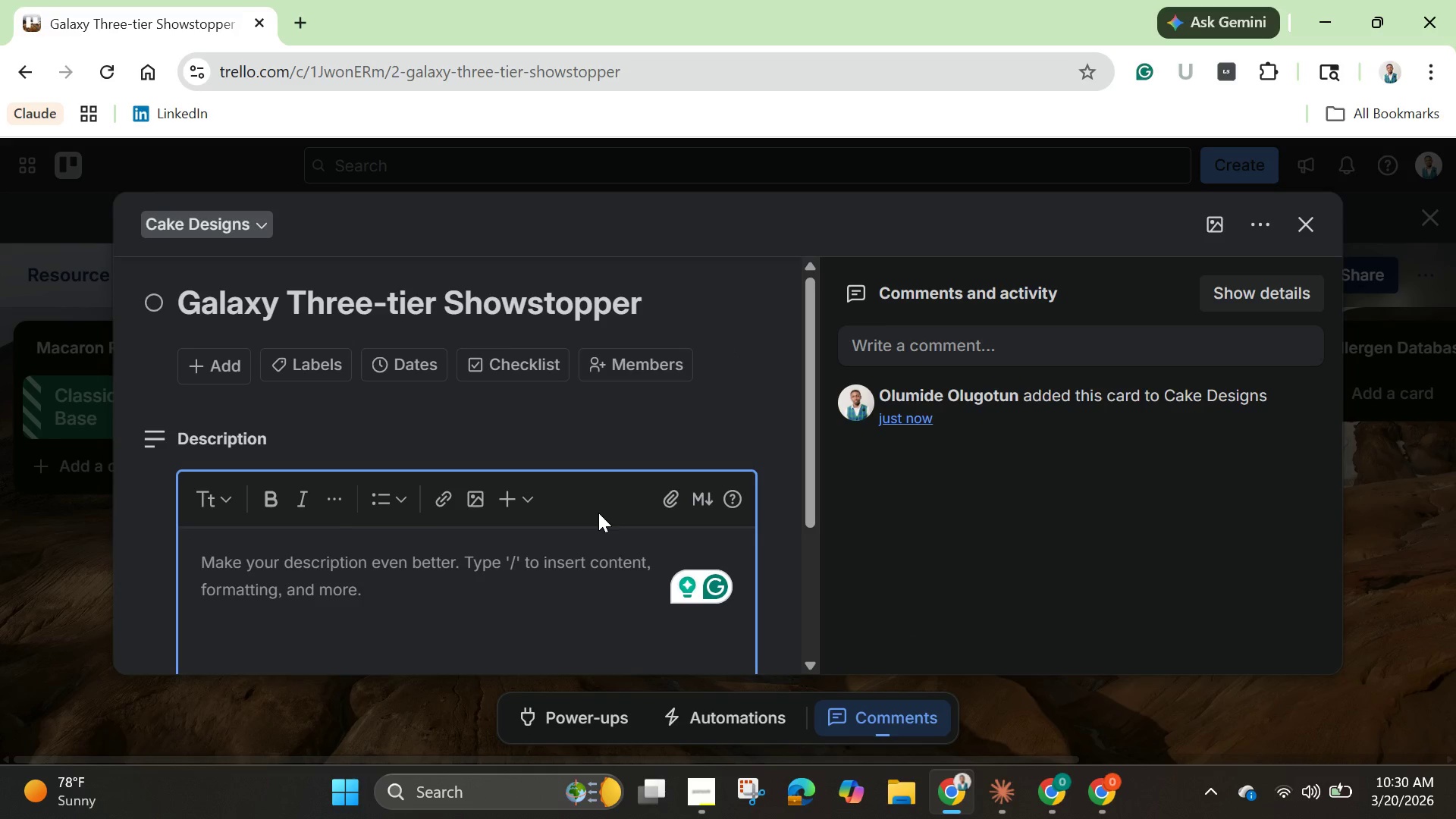 
type(Purple )
key(Backspace)
type(=to=)
key(Backspace)
key(Backspace)
key(Backspace)
key(Backspace)
type(-to-black ombre with hand-painted start)
key(Backspace)
type(s and planets.)
 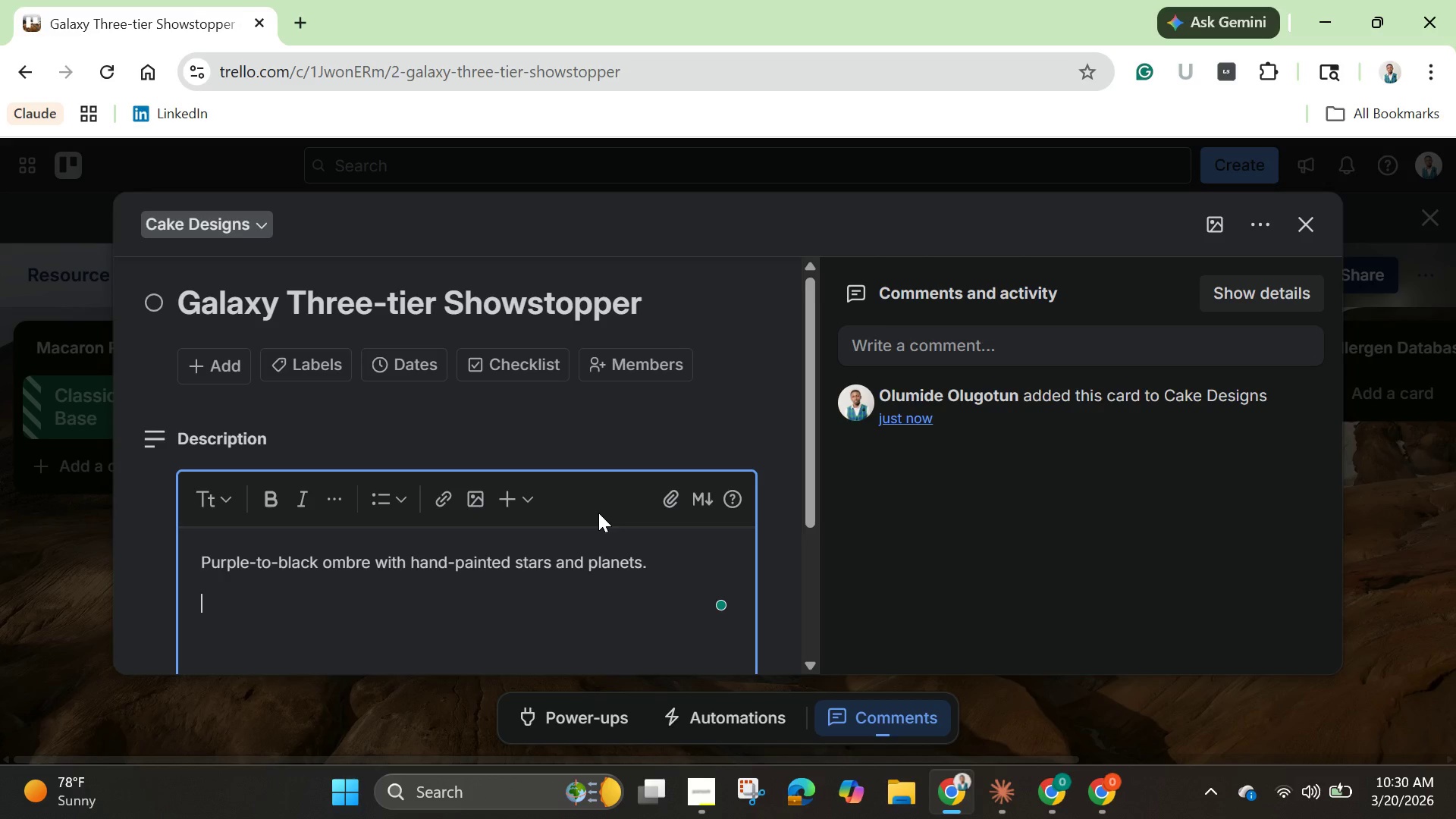 
key(Enter)
 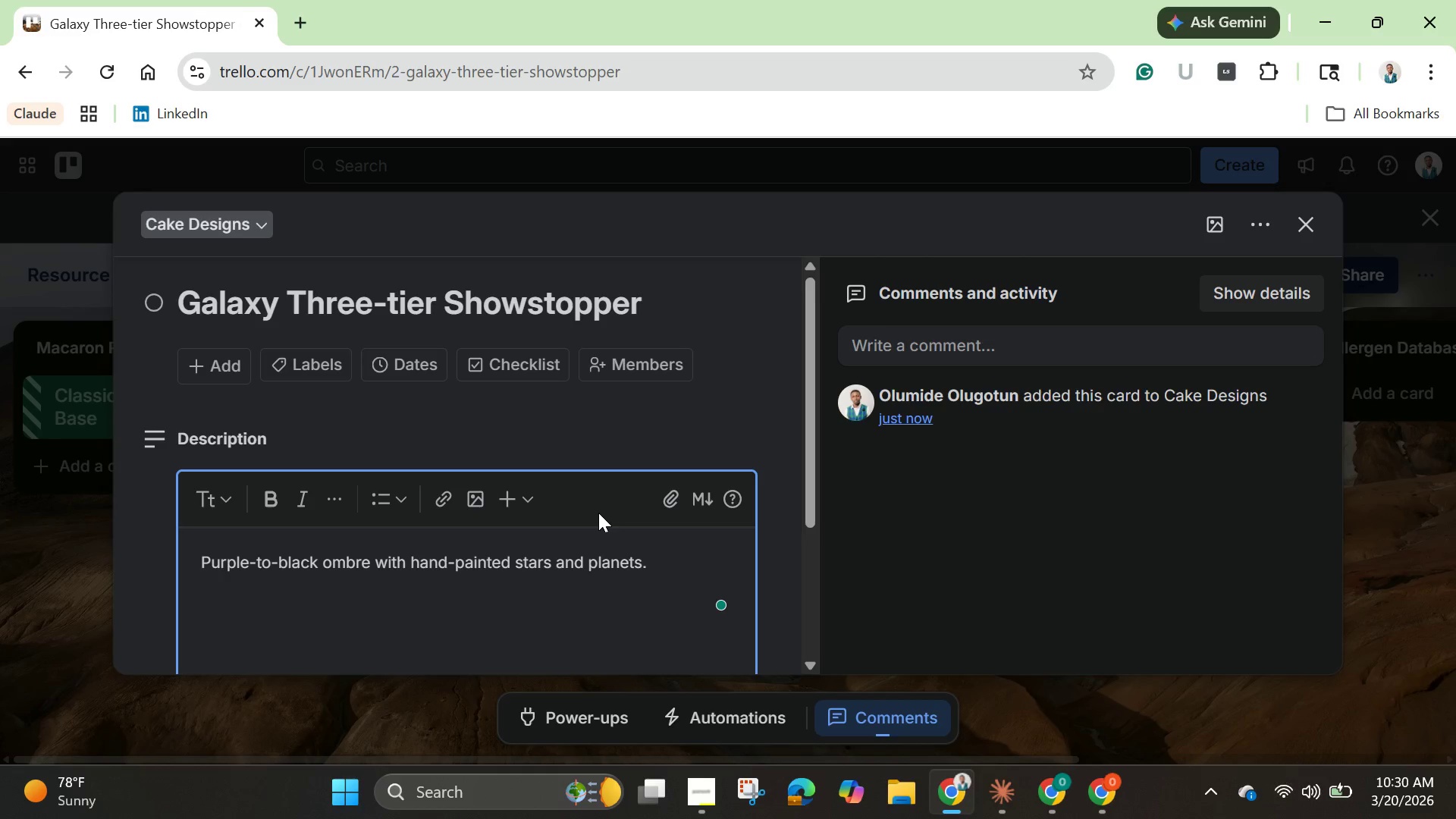 
type(Dimm)
key(Backspace)
type(ension: )
 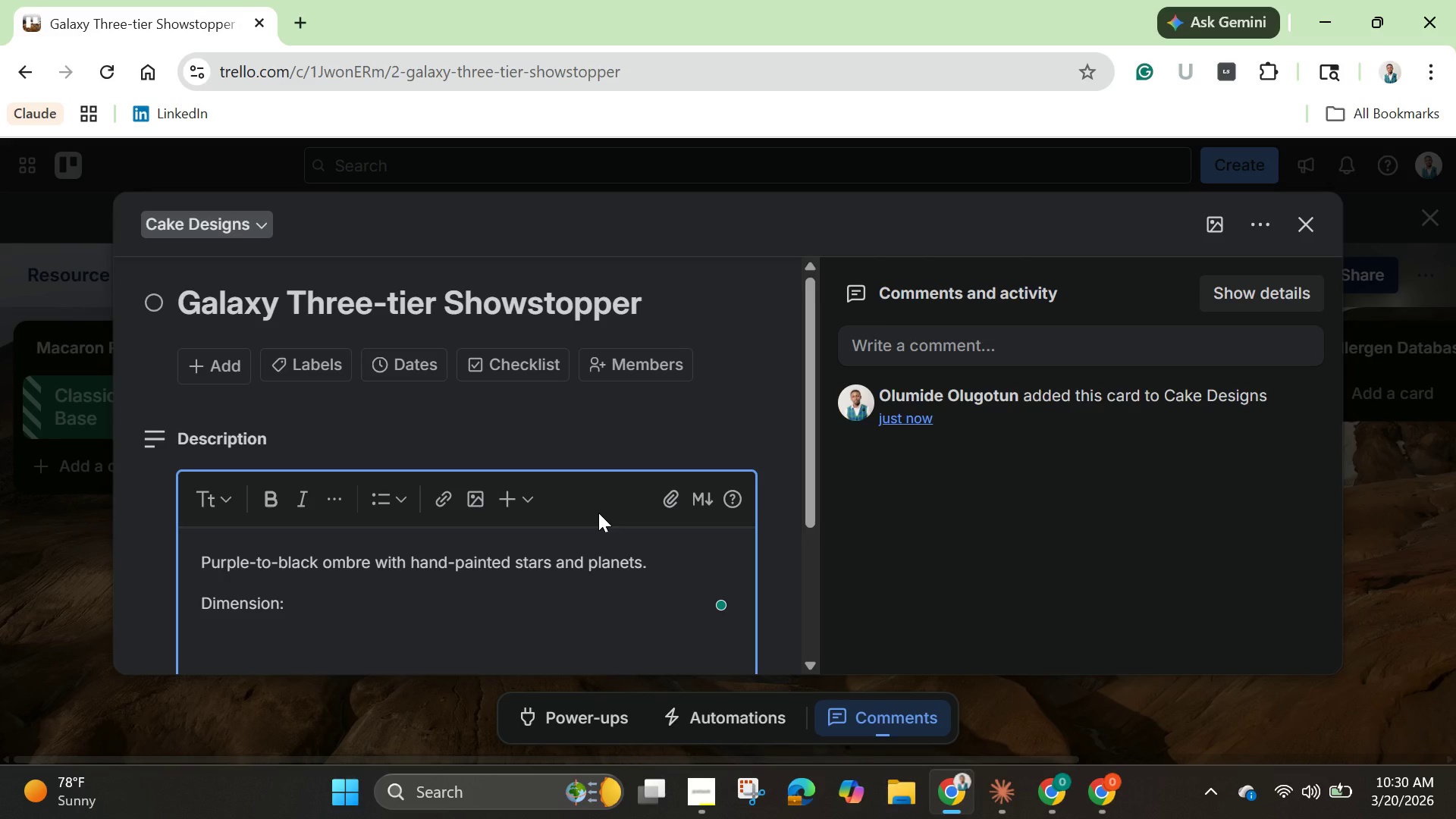 
hold_key(key=ShiftLeft, duration=1.51)
 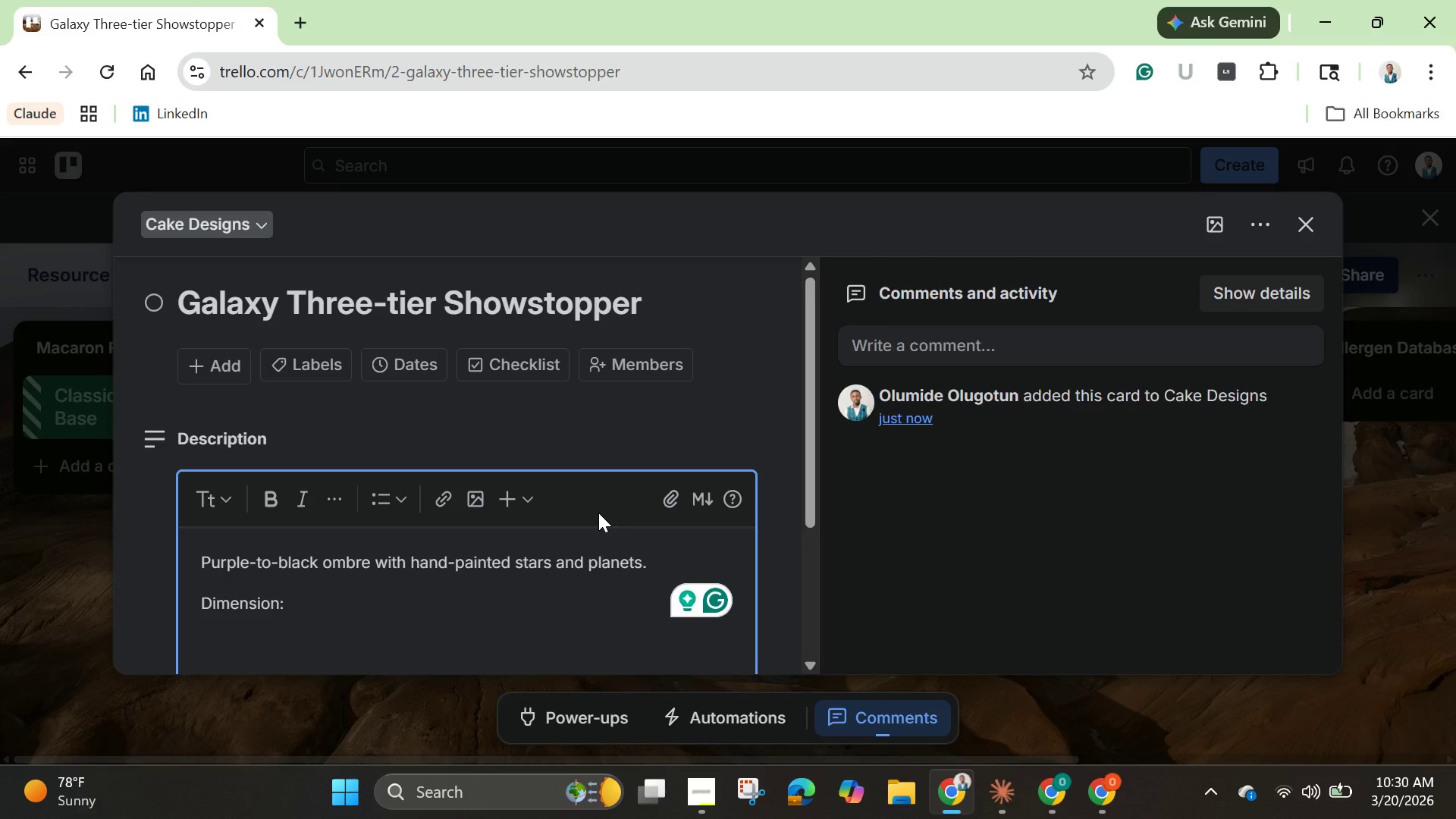 
type(^)
key(Backspace)
type(6 -)
key(Backspace)
key(Backspace)
type(")
key(Backspace)
type(')
key(Backspace)
type(:)
key(Backspace)
type(})
key(Backspace)
type(" -)
key(Backspace)
type(=)
key(Backspace)
type(_)
key(Backspace)
type(+ 8|)
key(Backspace)
type(" + 10" tierss)
key(Backspace)
 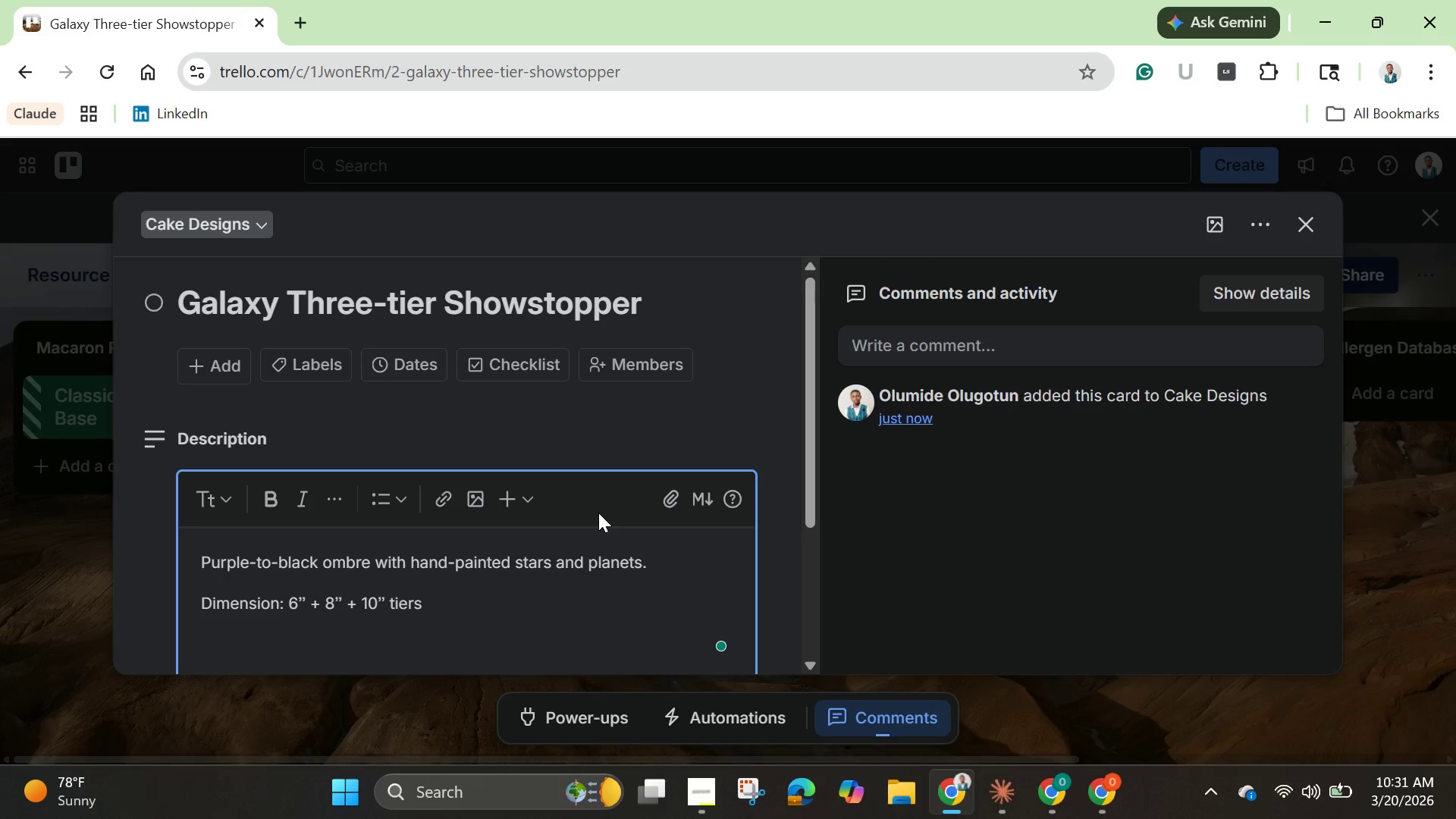 
 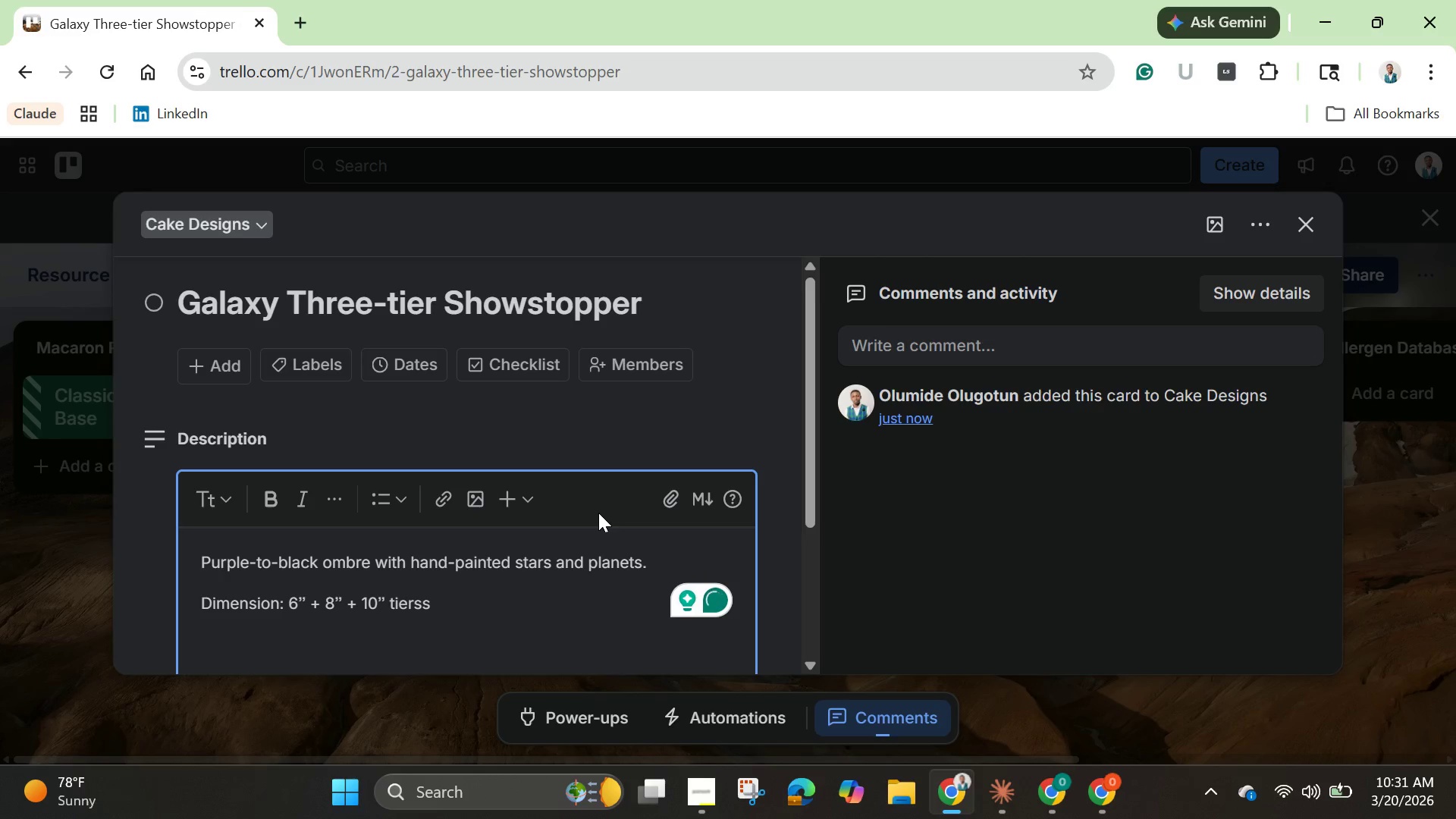 
key(Enter)
 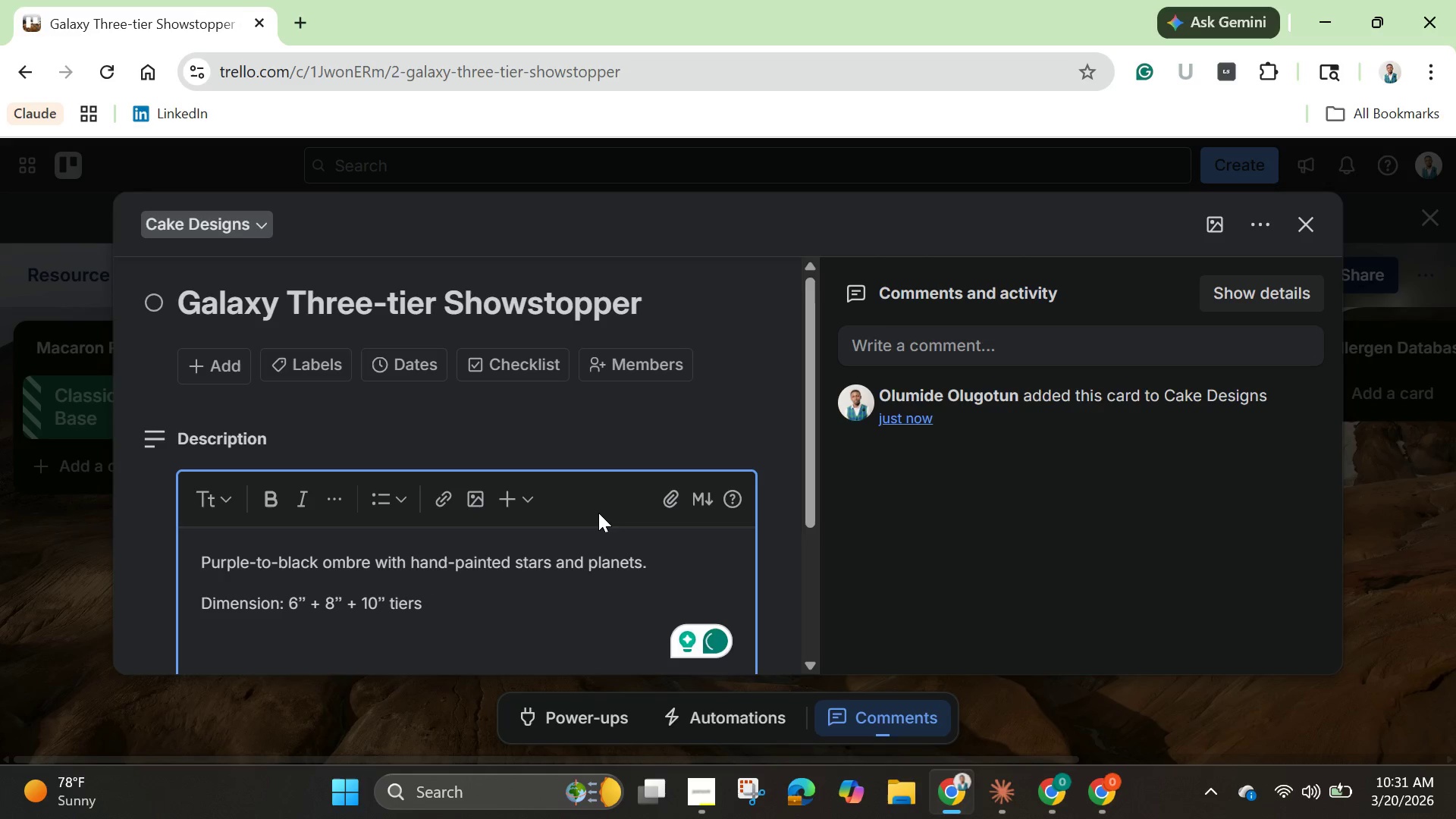 
type(Serves )
key(Backspace)
type(: 50=)
key(Backspace)
type(-60 guests)
 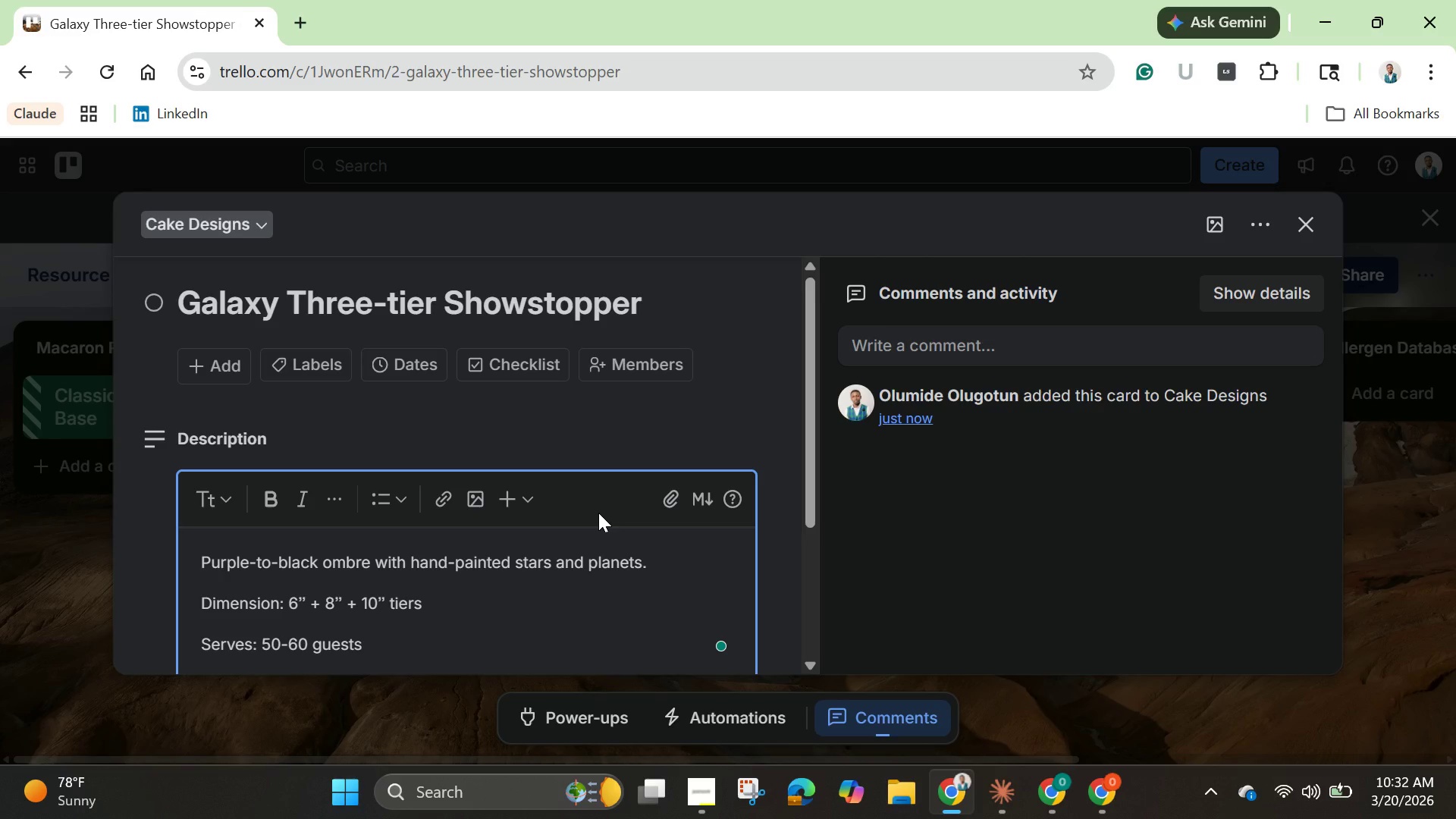 
key(Enter)
 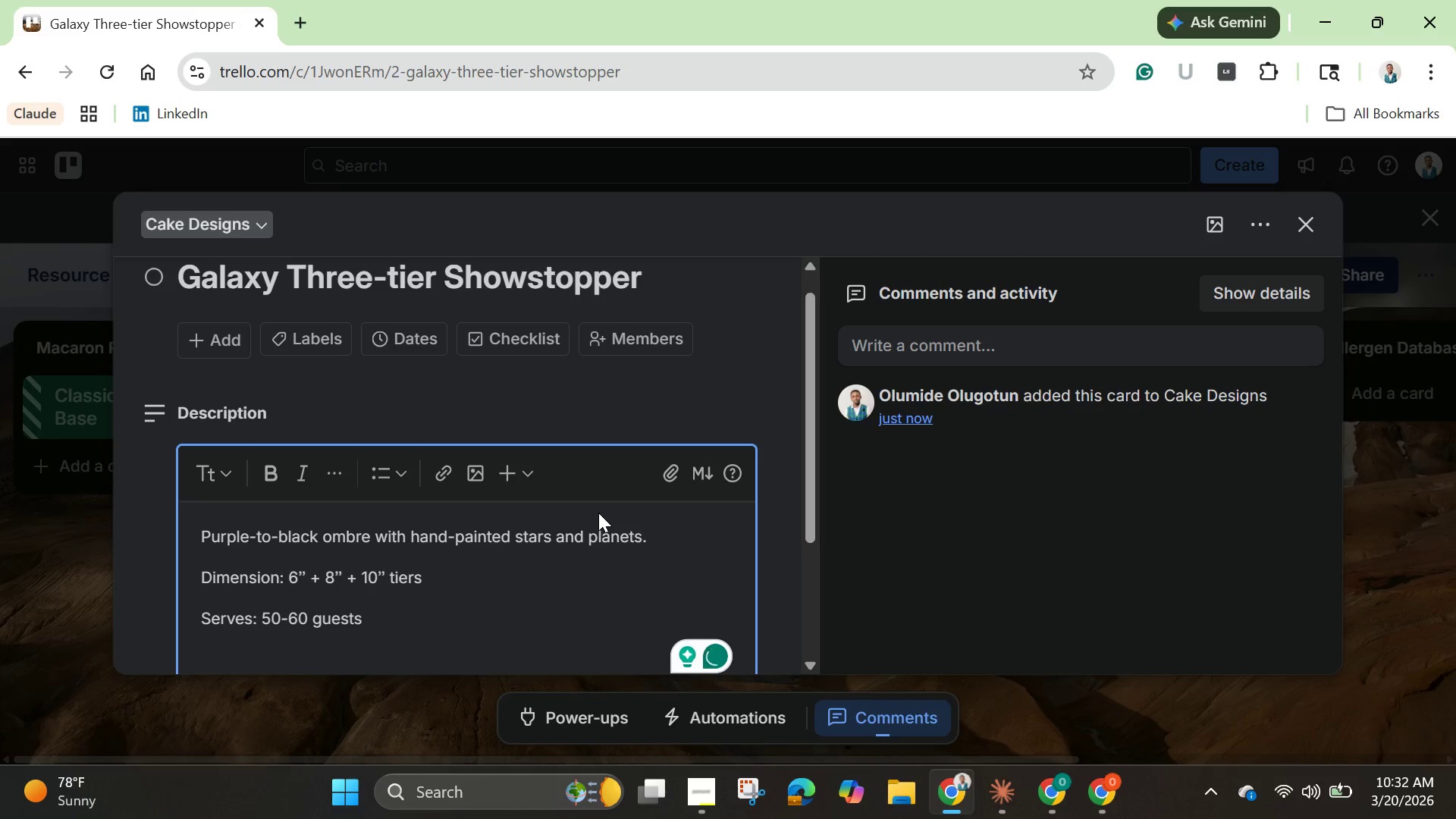 
type(Decorating time: 4-5v)
key(Backspace)
type( hours)
 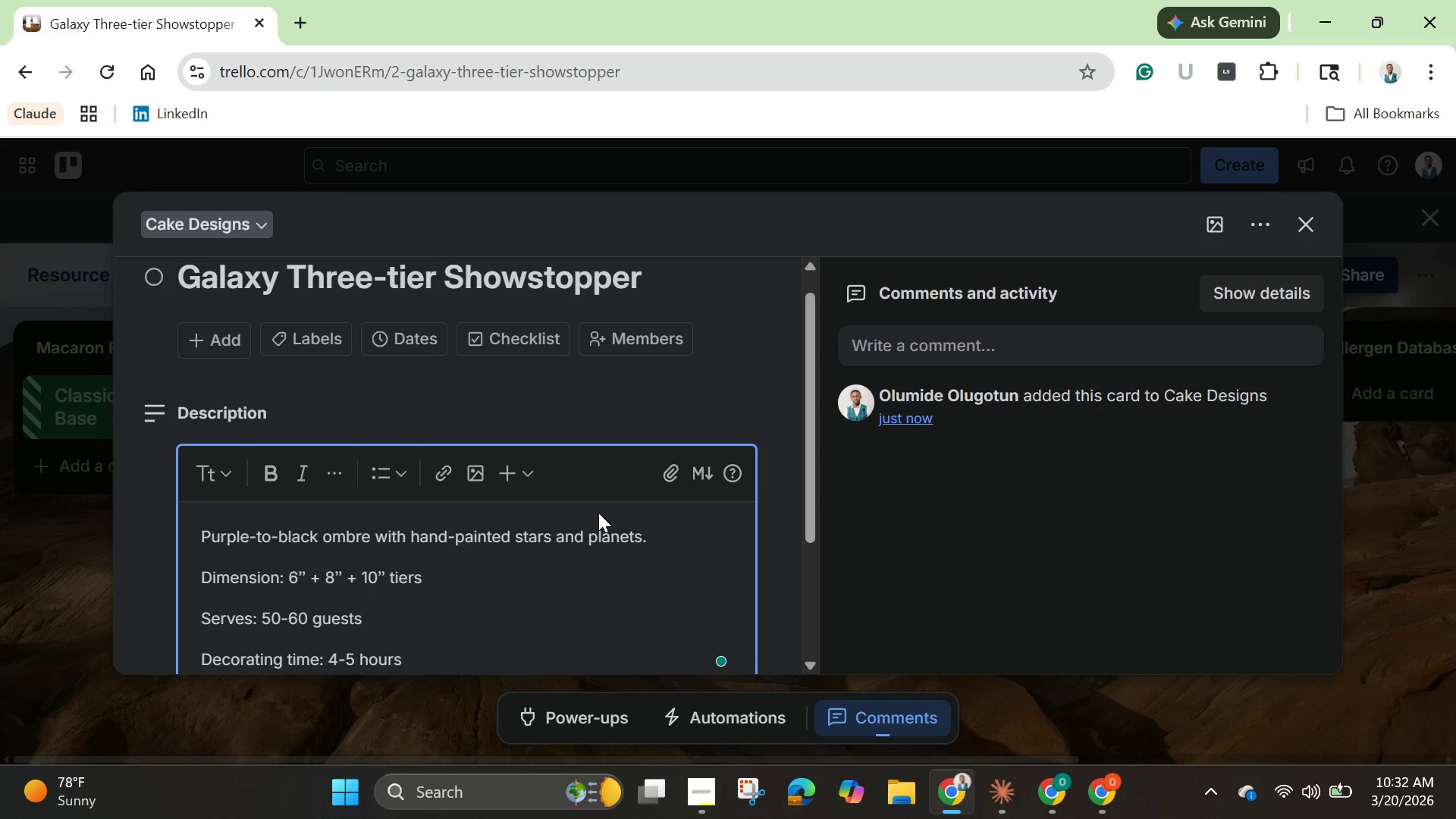 
key(Enter)
 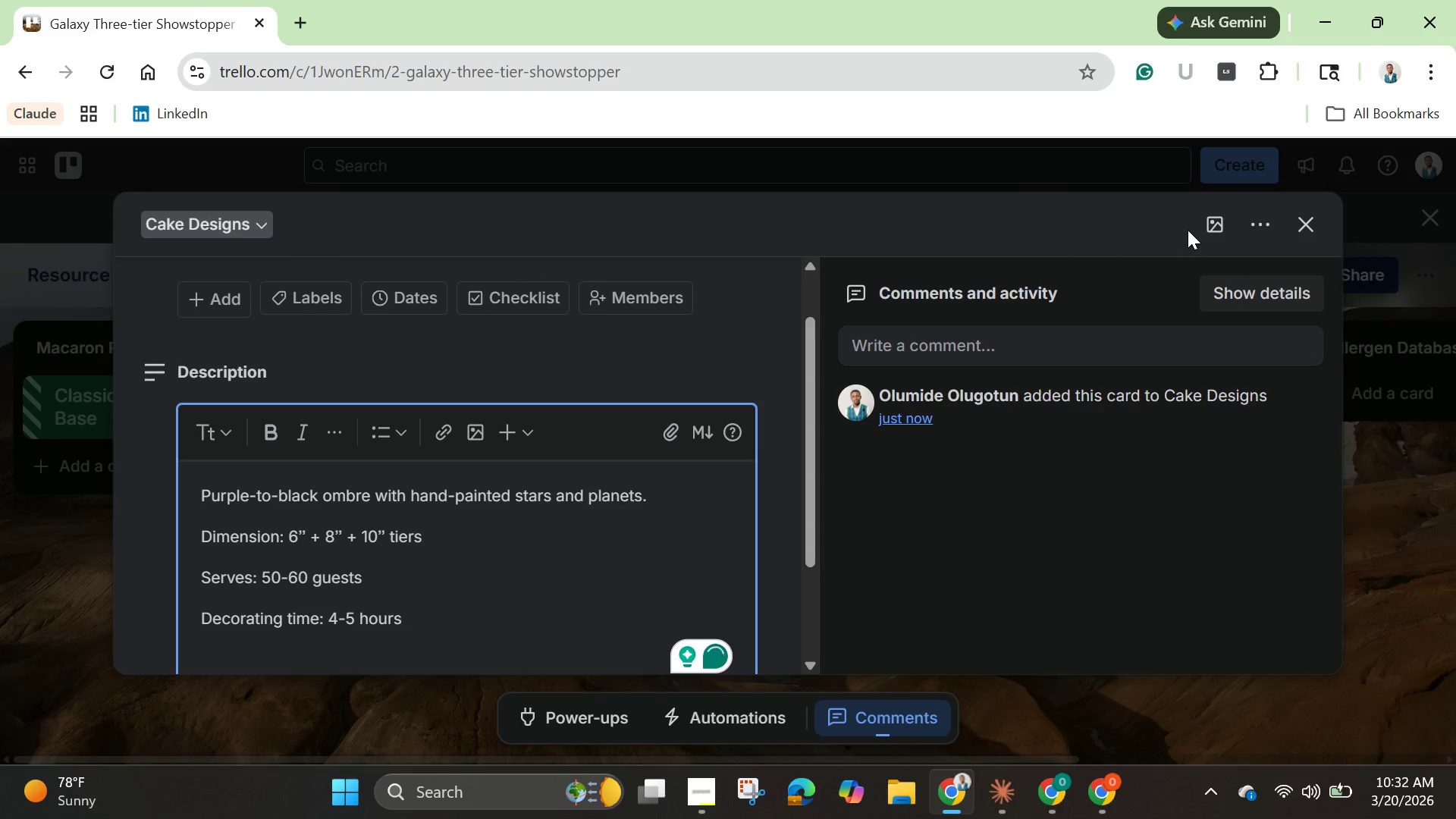 
left_click([1213, 224])
 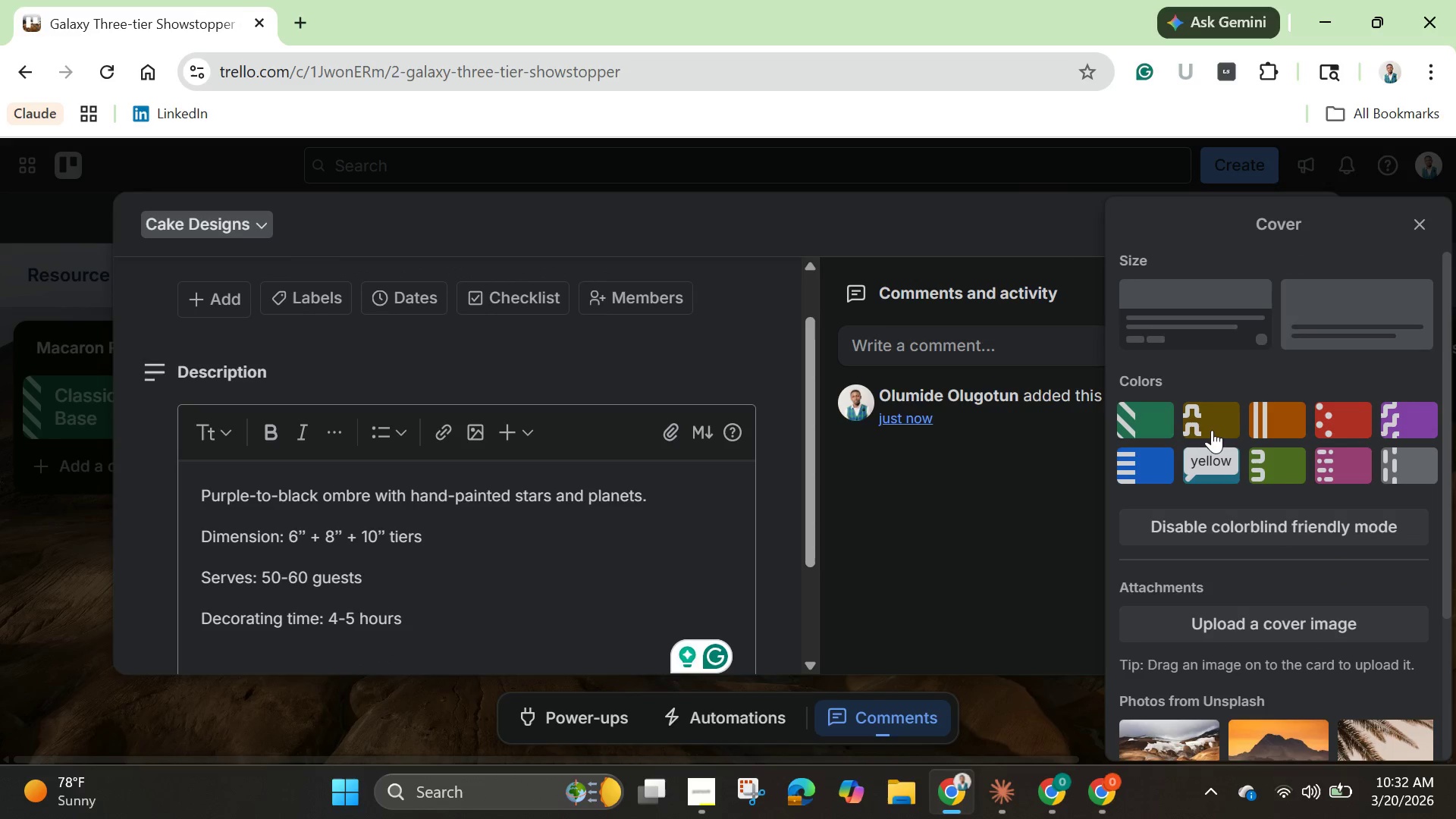 
left_click([1212, 428])
 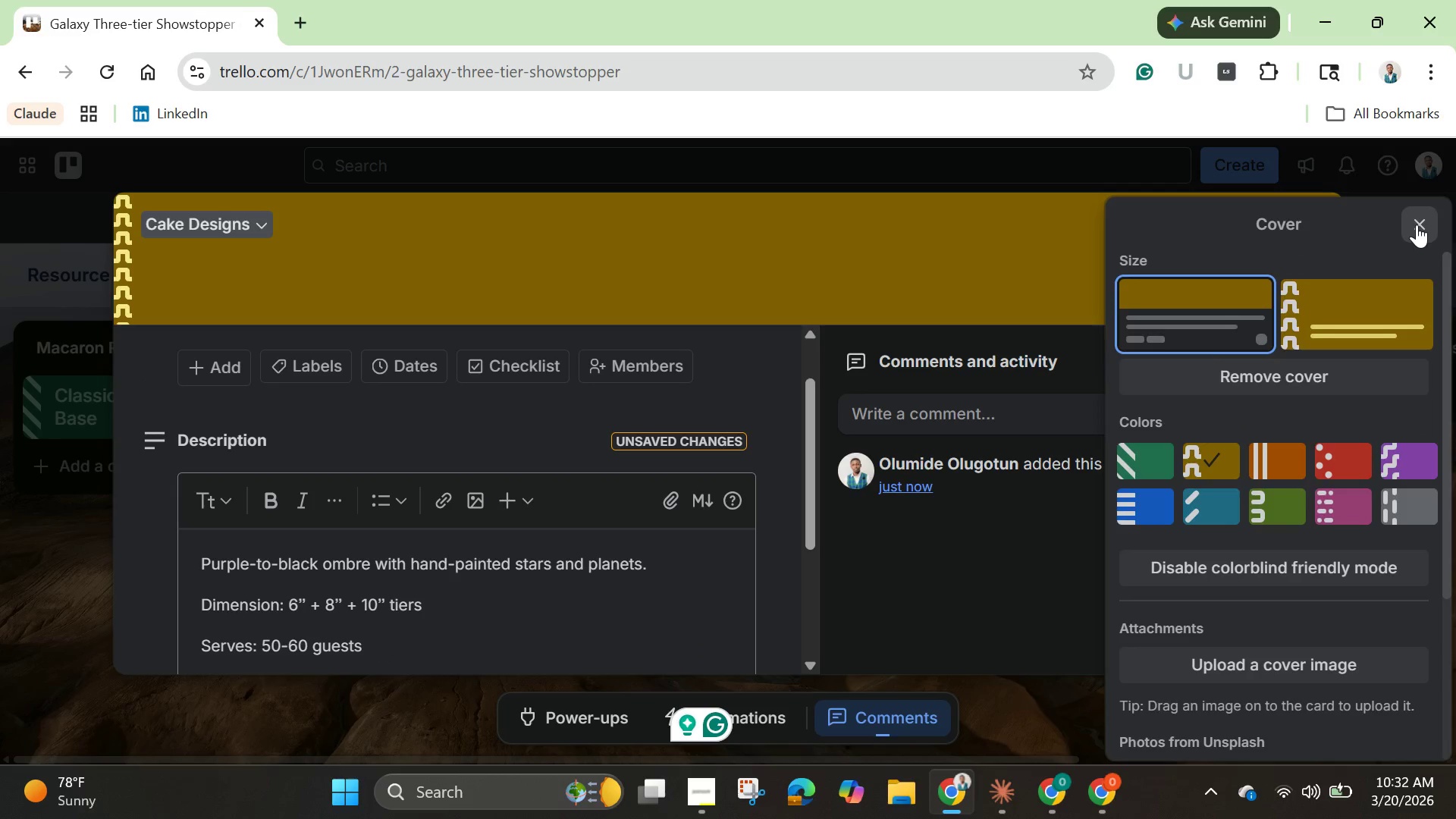 
left_click([1417, 224])
 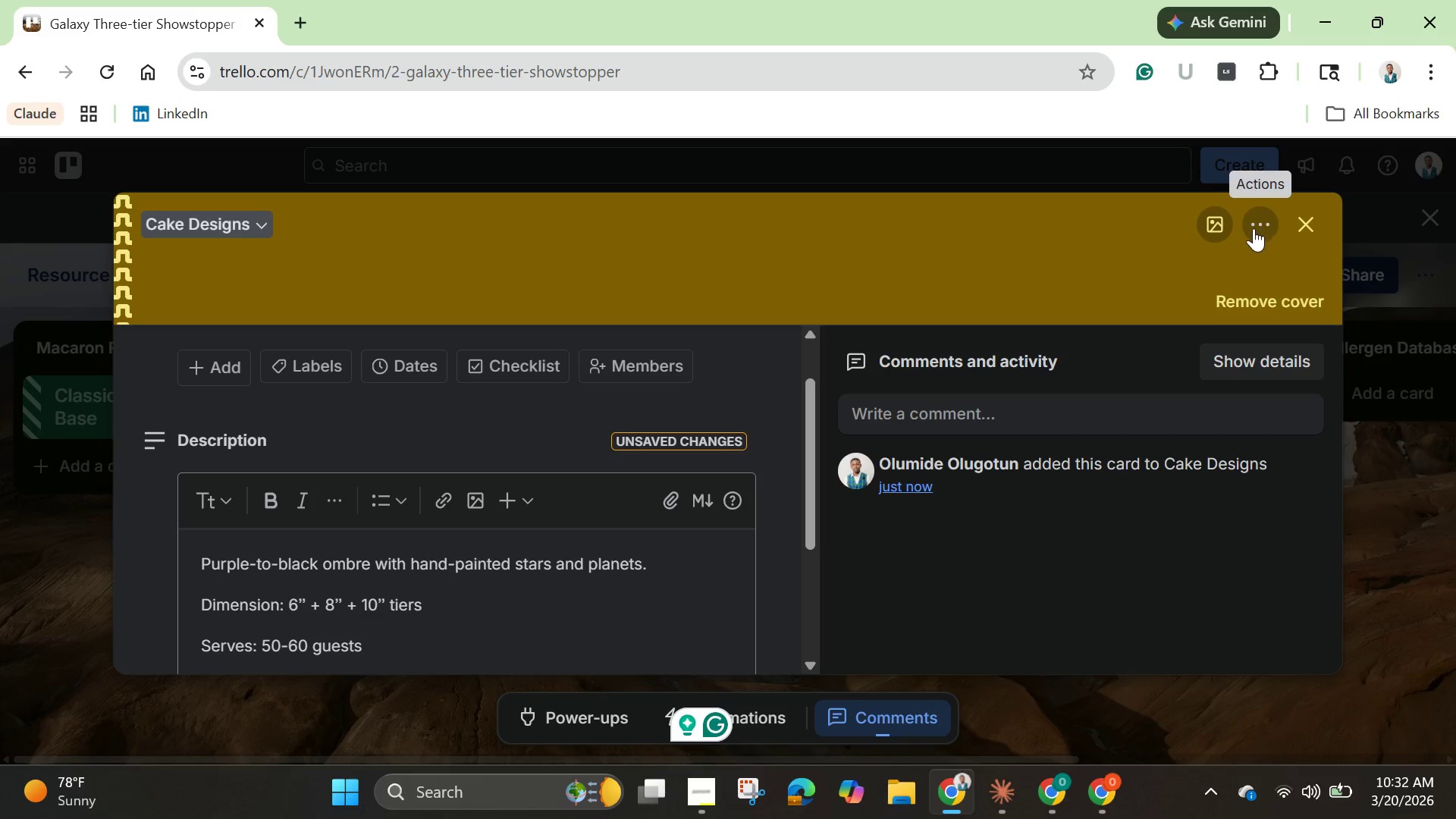 
left_click([1224, 230])
 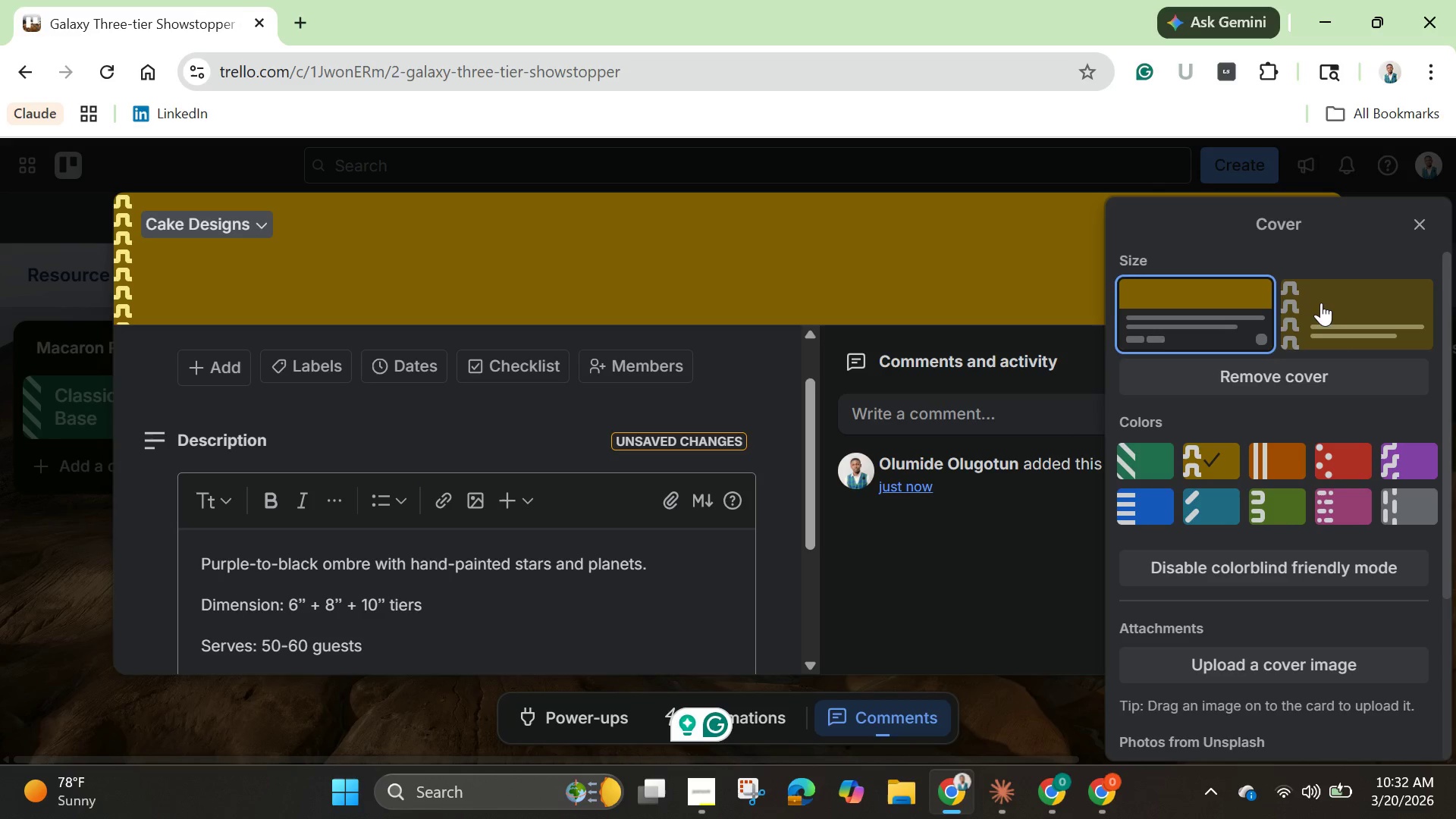 
left_click([1321, 303])
 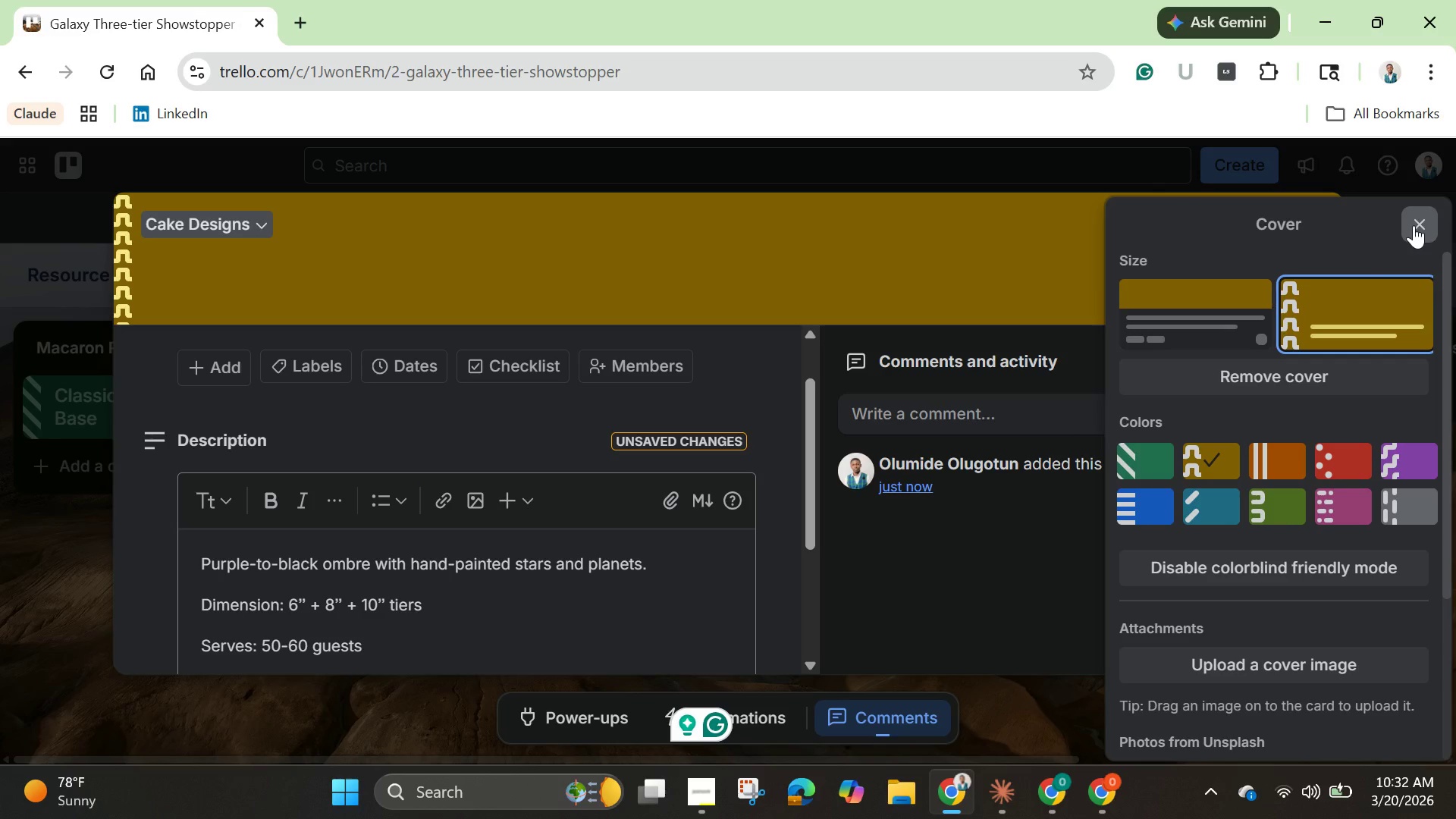 
left_click([1414, 225])
 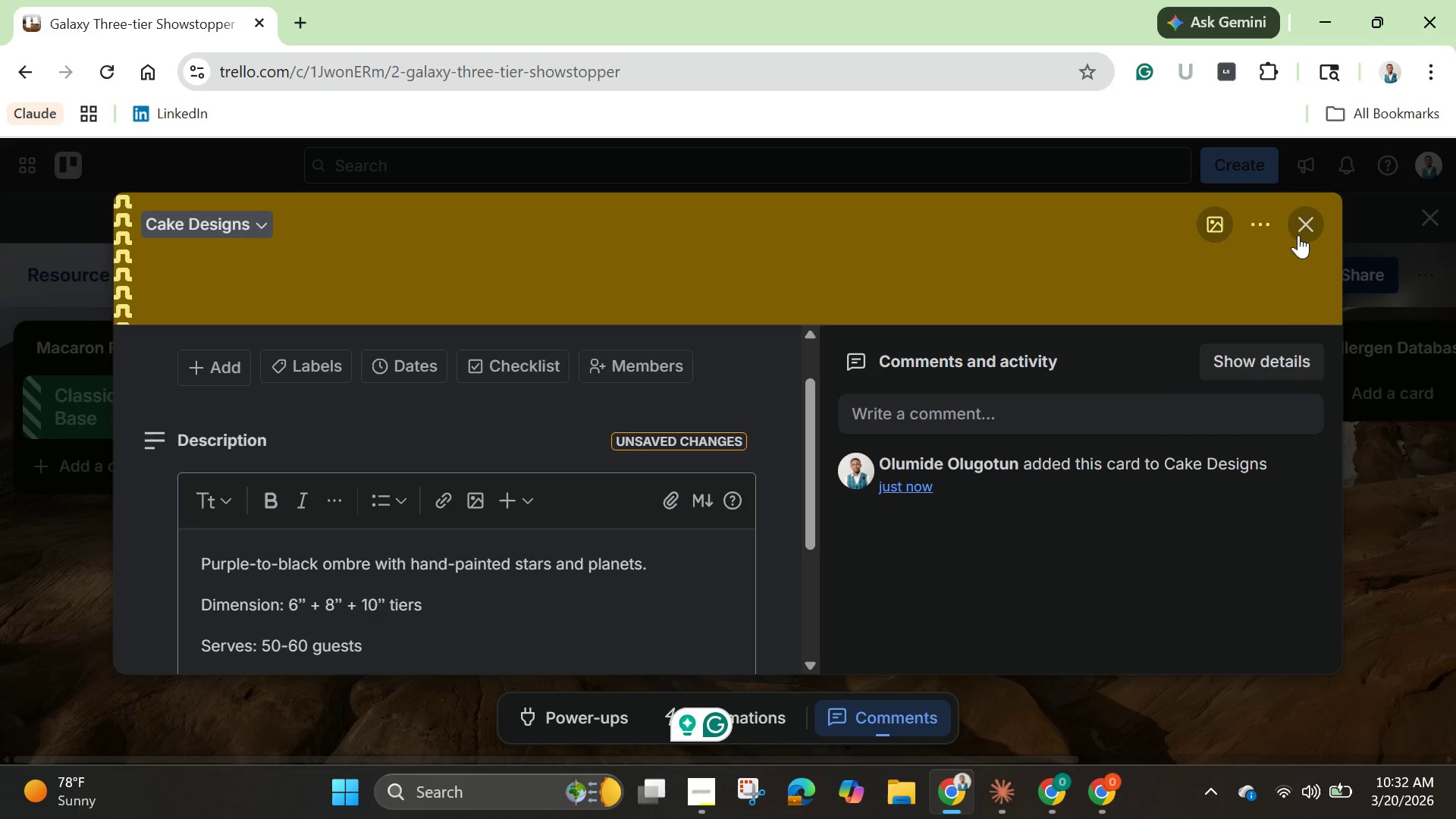 
left_click([1298, 235])
 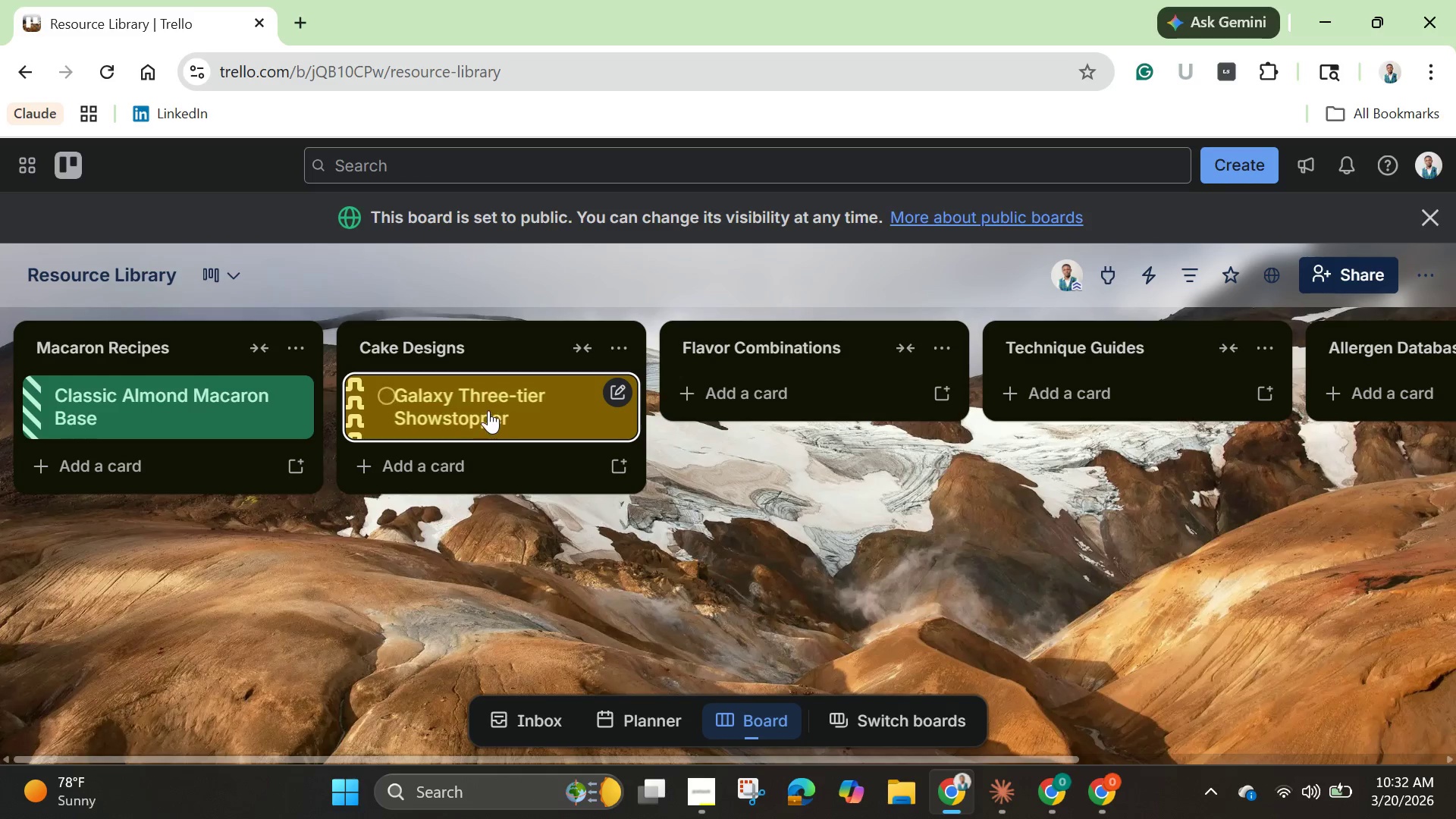 
left_click([488, 410])
 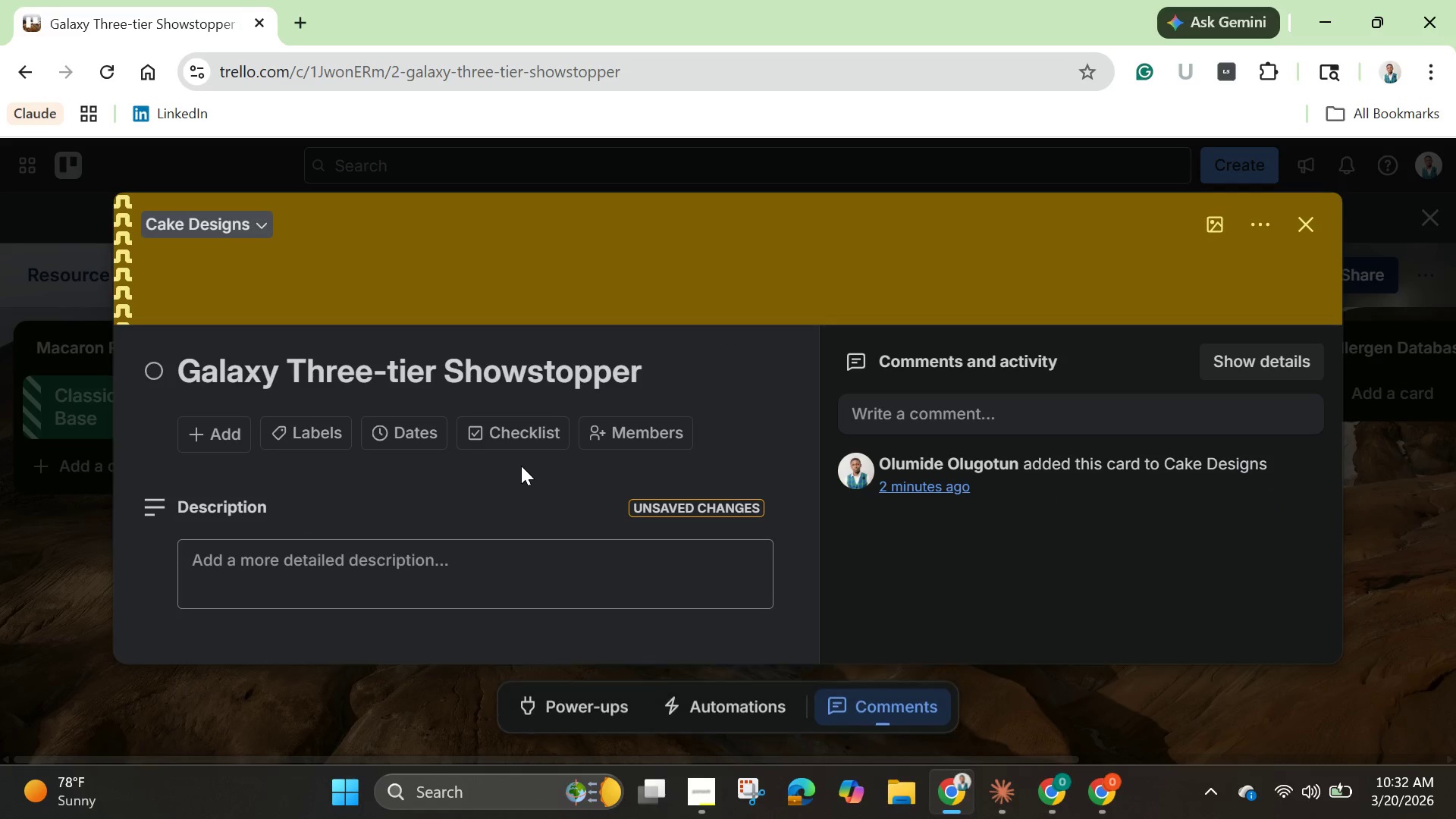 
scroll: coordinate [524, 467], scroll_direction: down, amount: 3.0
 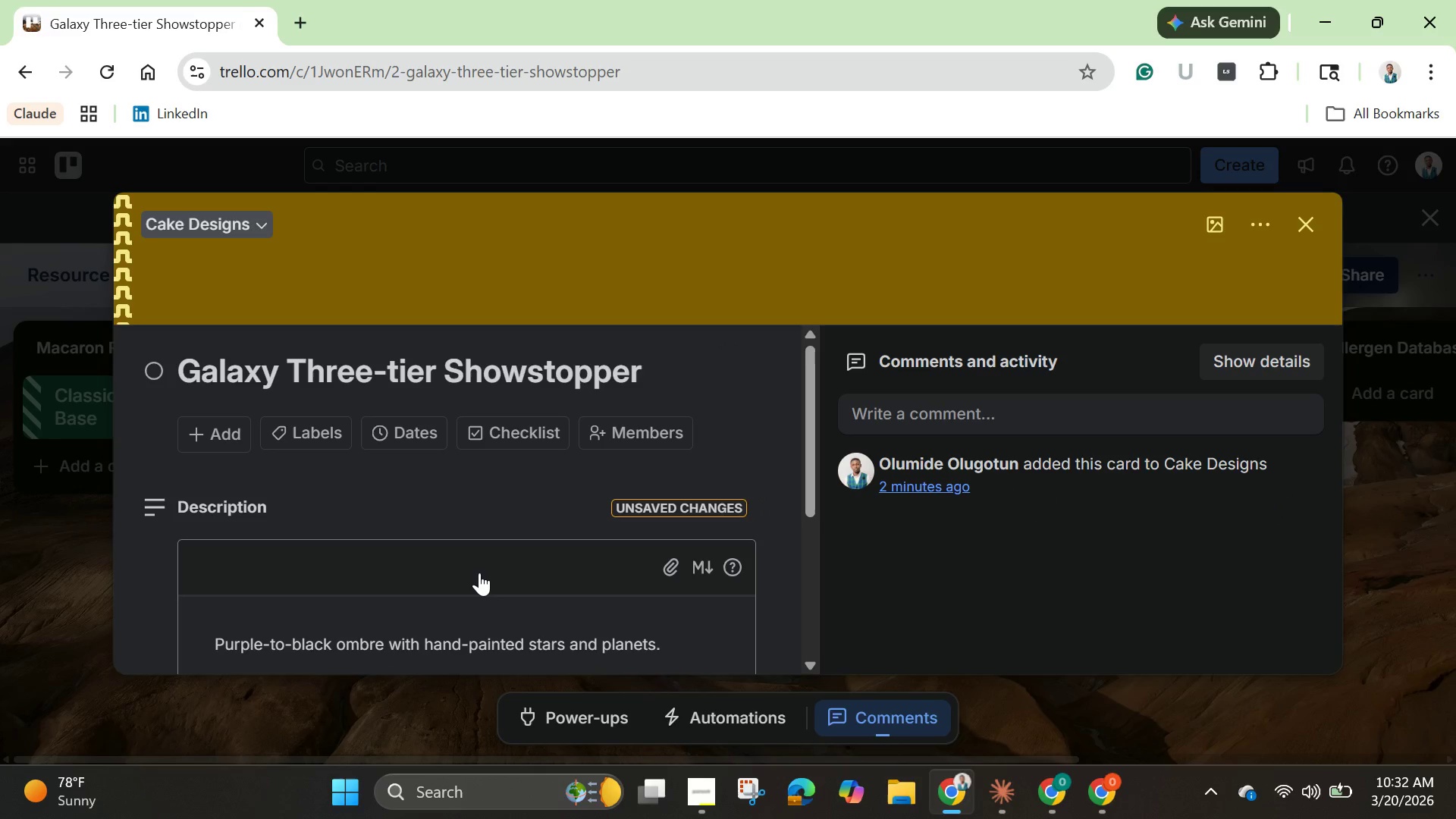 
left_click([479, 573])
 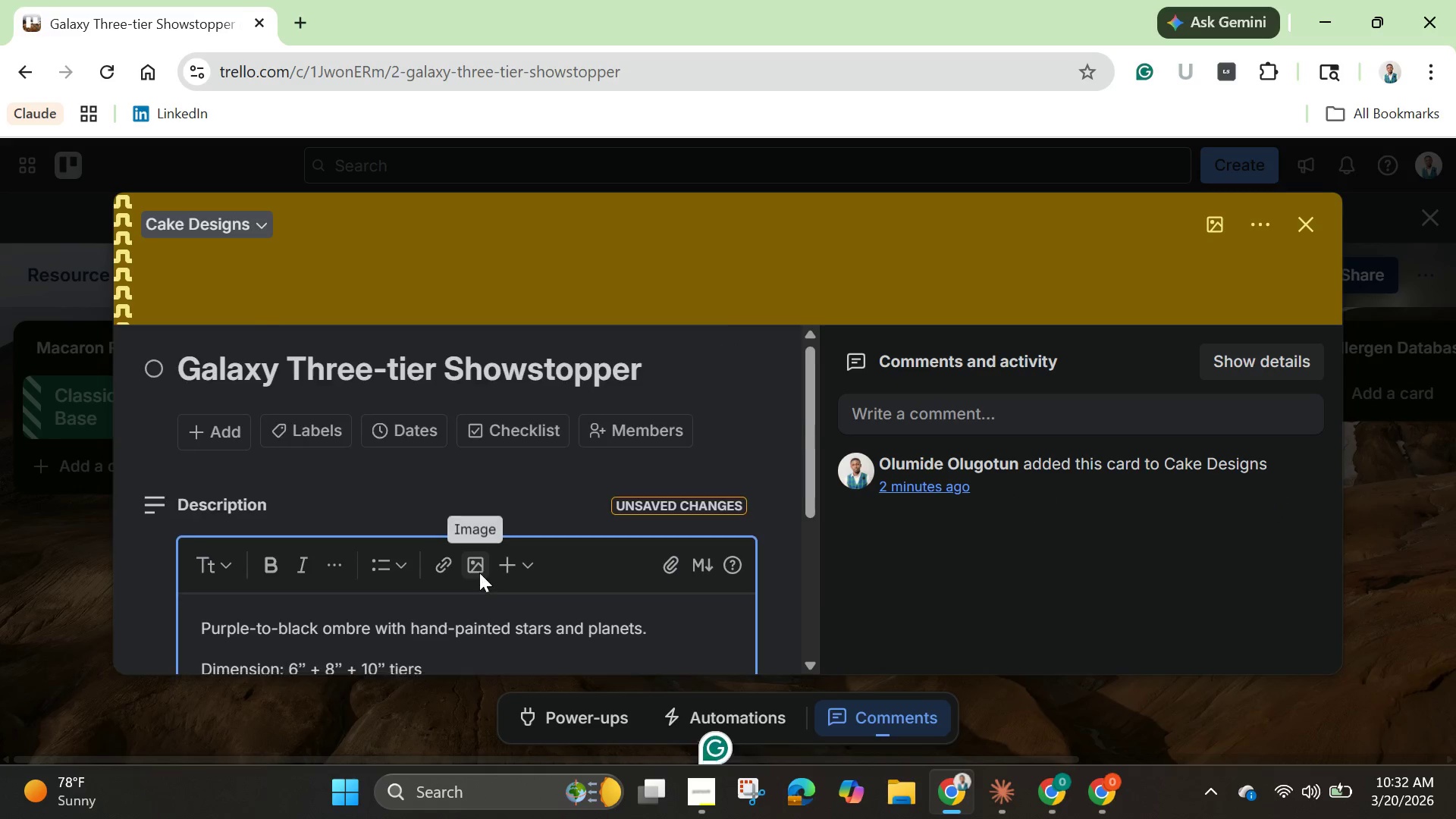 
scroll: coordinate [479, 573], scroll_direction: down, amount: 3.0
 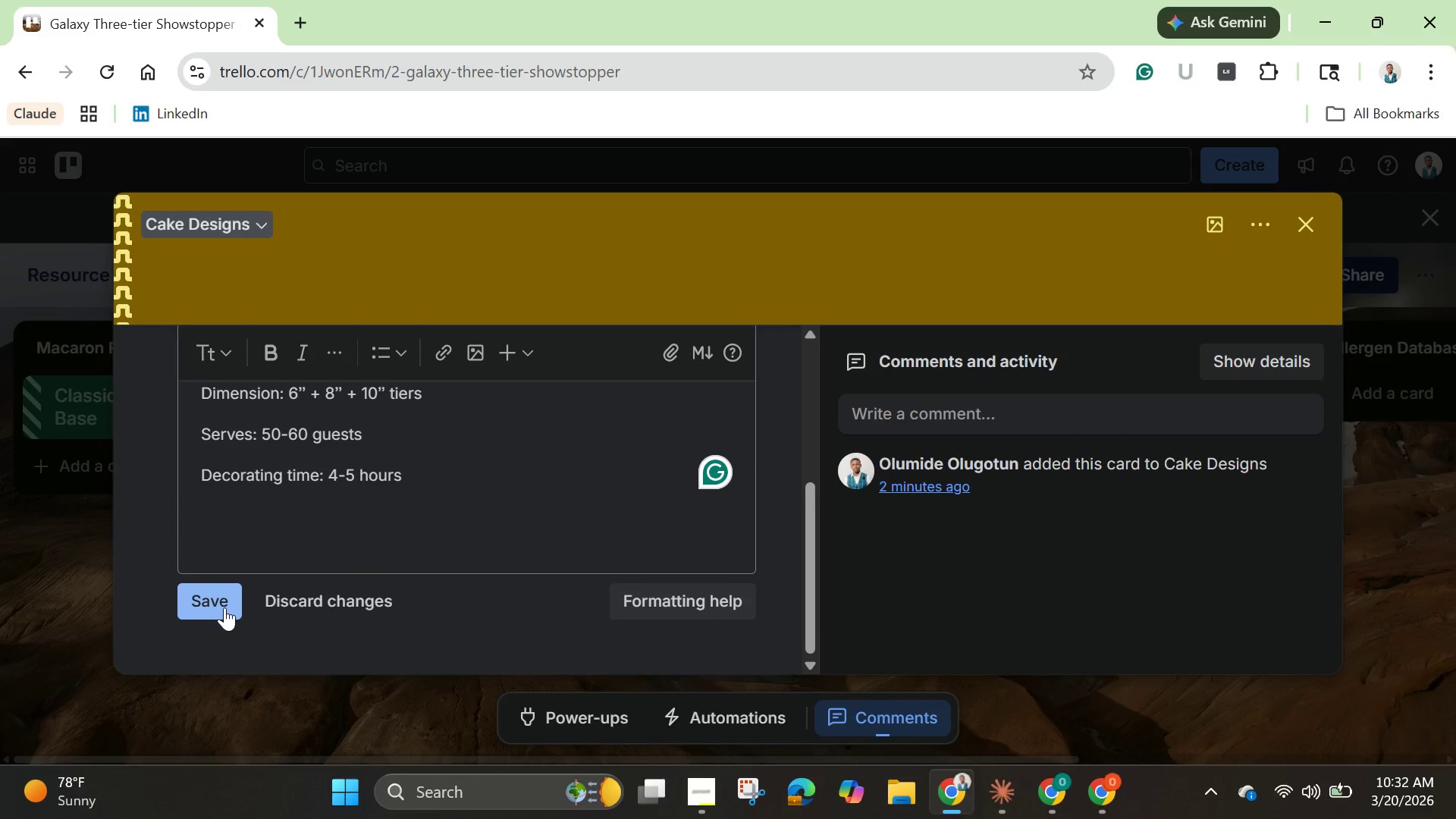 
left_click([224, 607])
 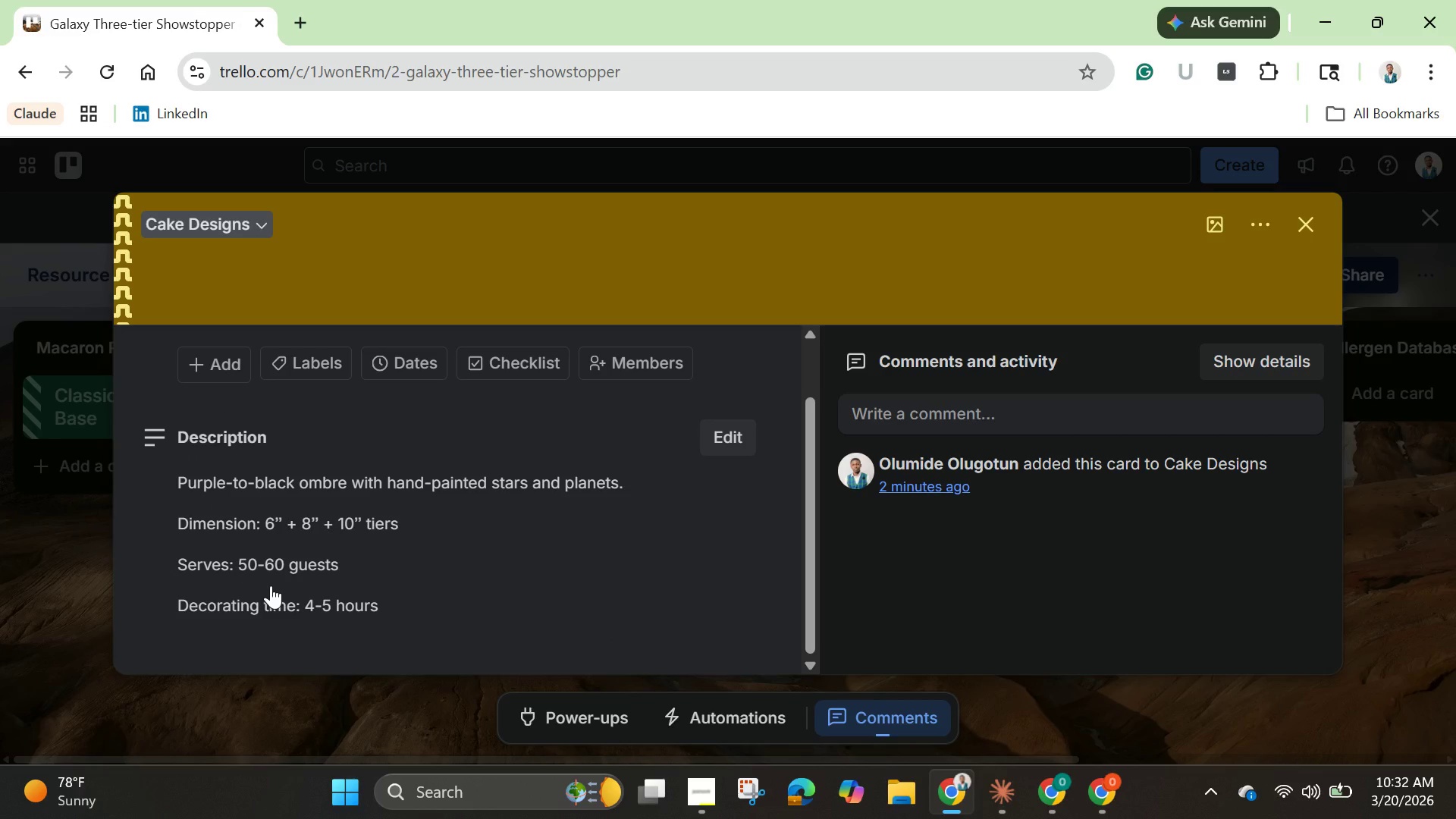 
wait(12.77)
 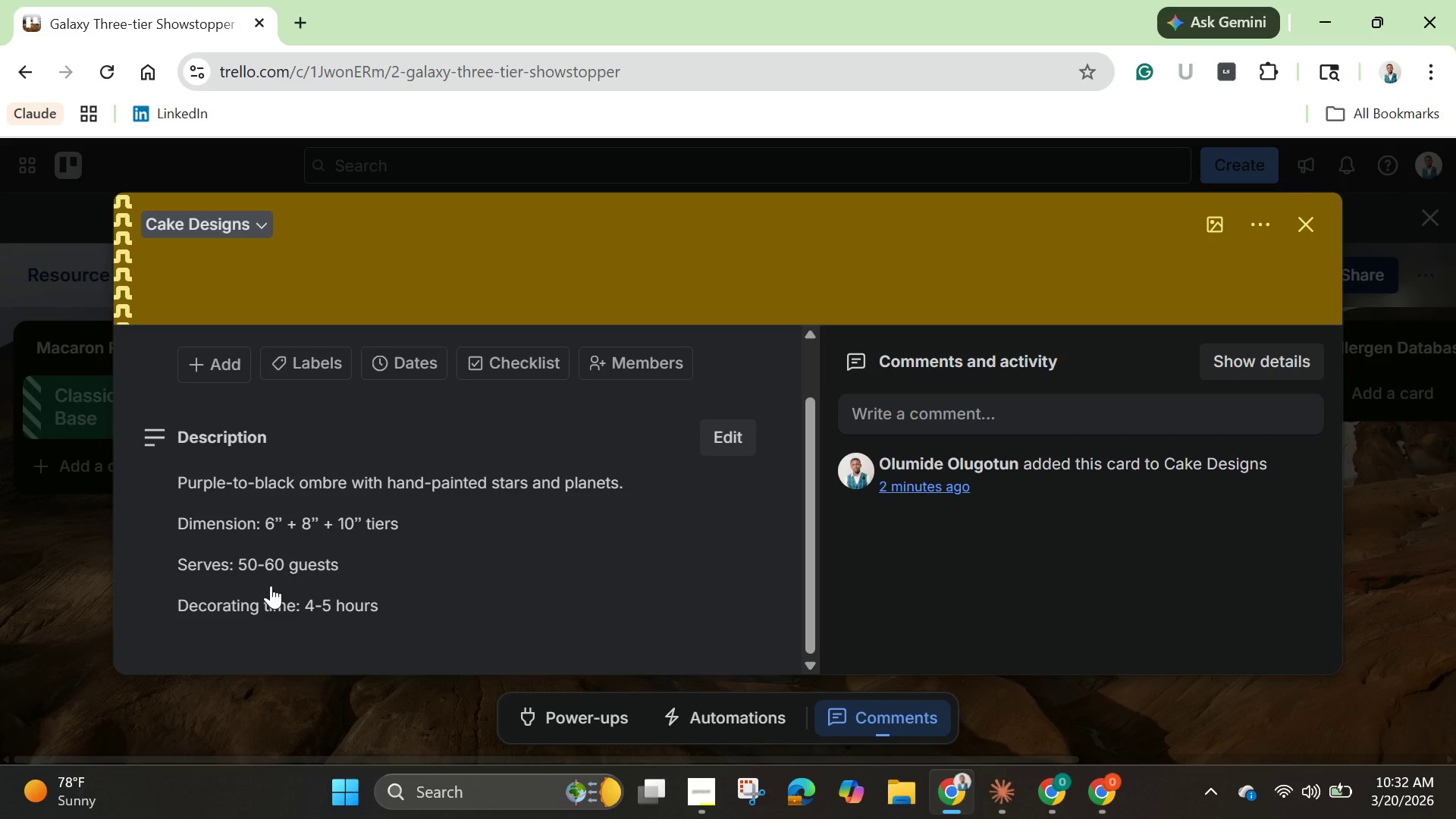 
left_click([1305, 226])
 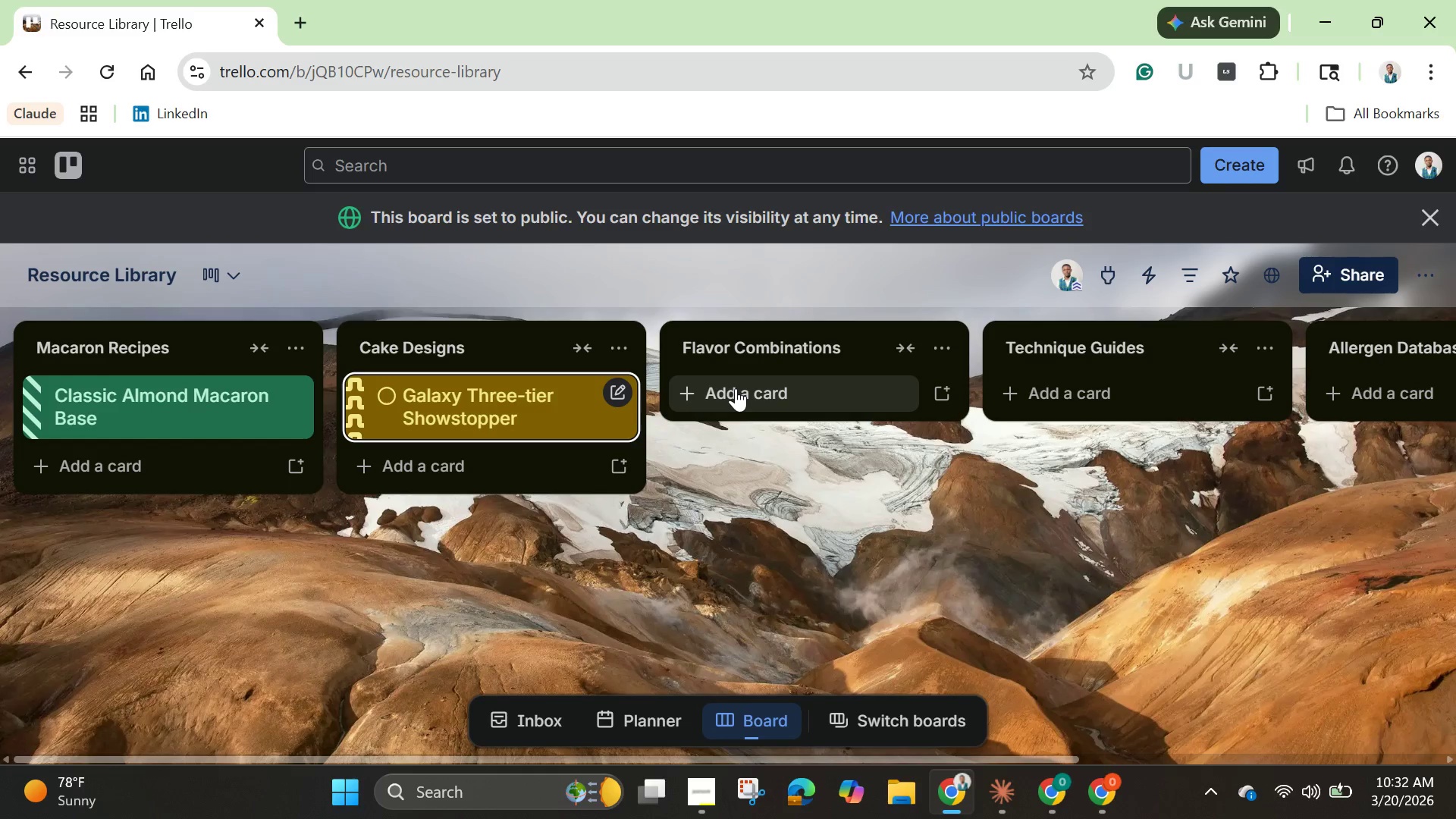 
left_click([736, 388])
 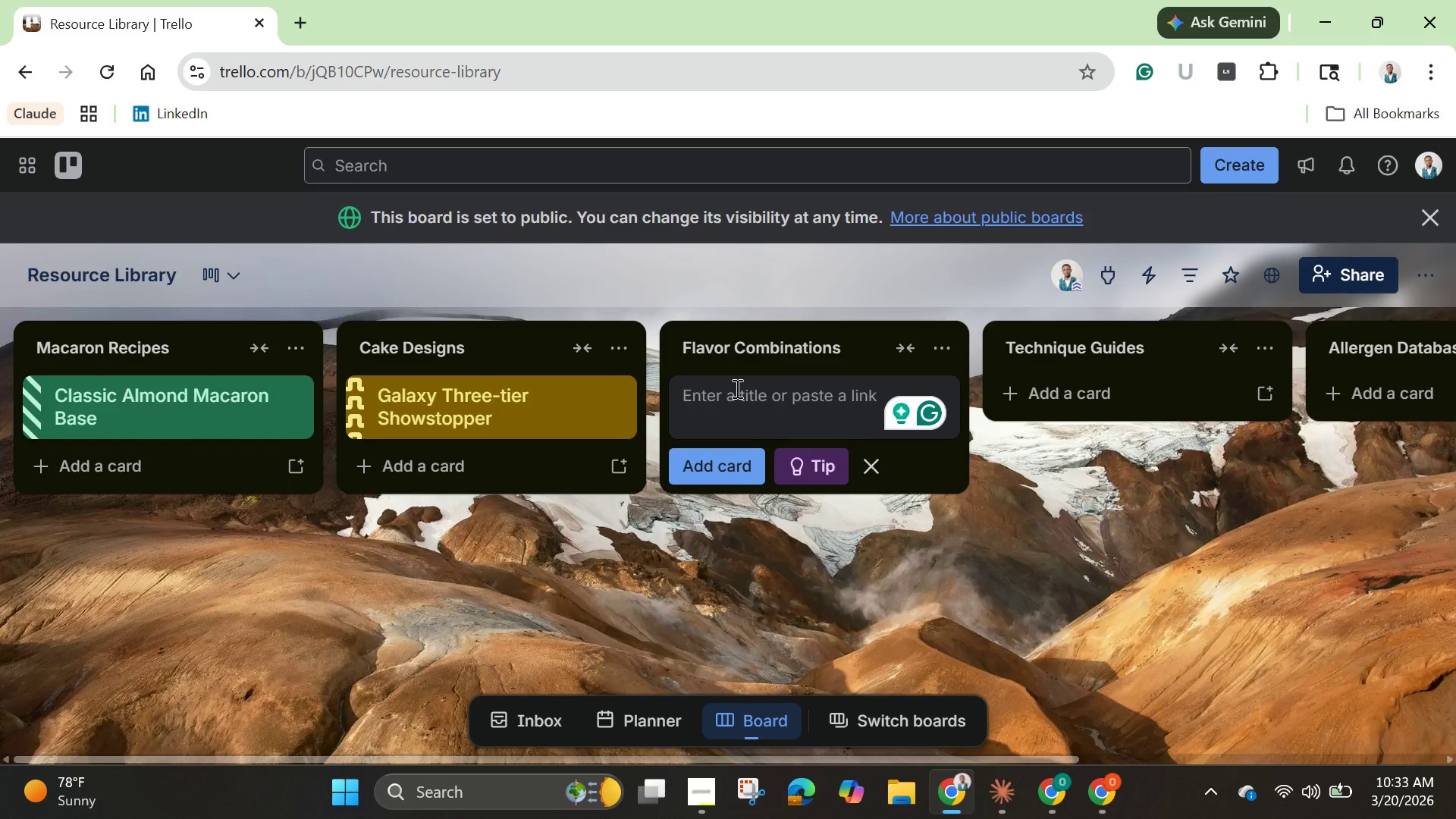 
wait(13.92)
 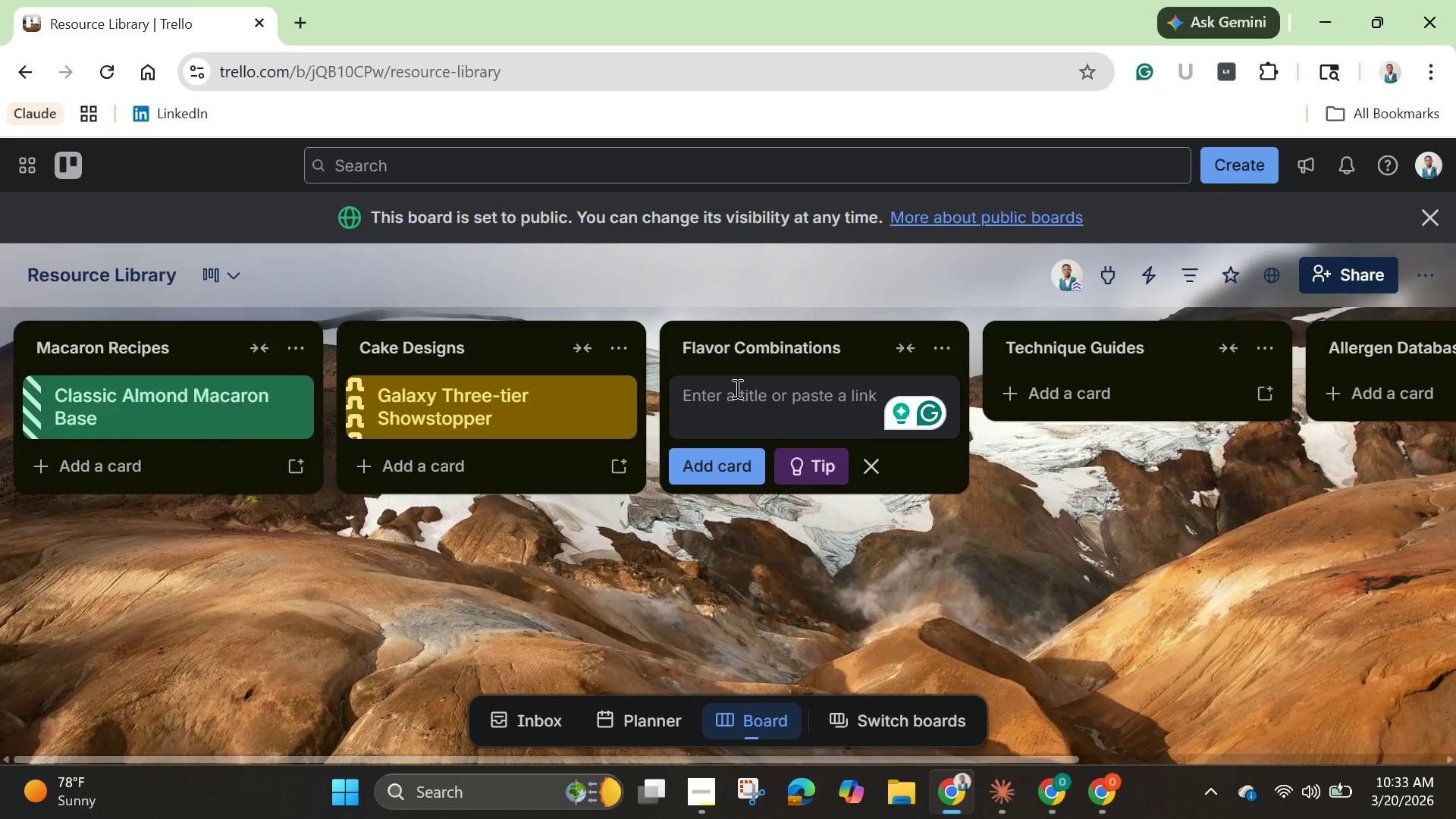 
type(Sunner )
key(Backspace)
key(Backspace)
key(Backspace)
key(Backspace)
key(Backspace)
type(mmer Citrus Pairing)
 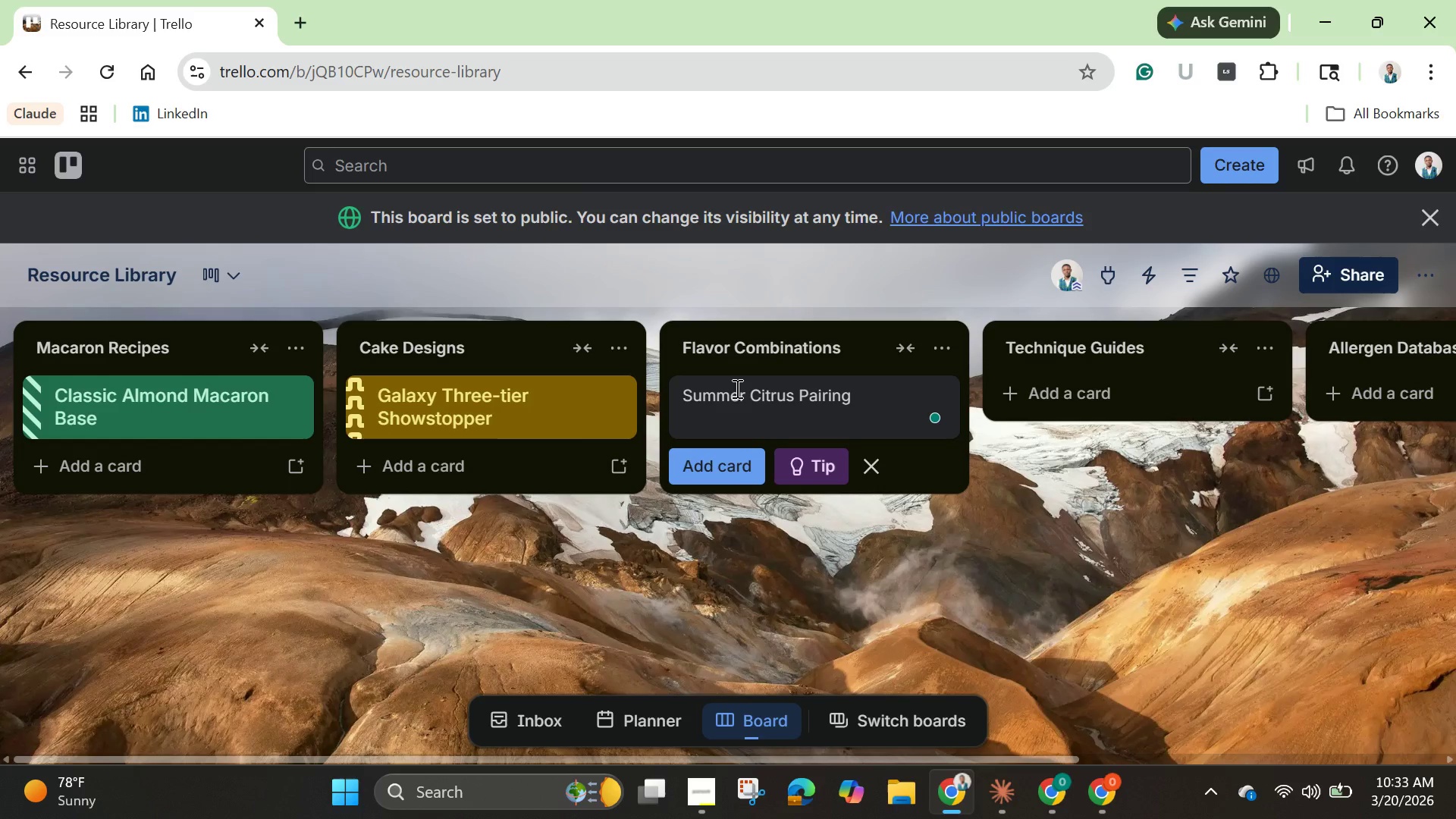 
key(Enter)
 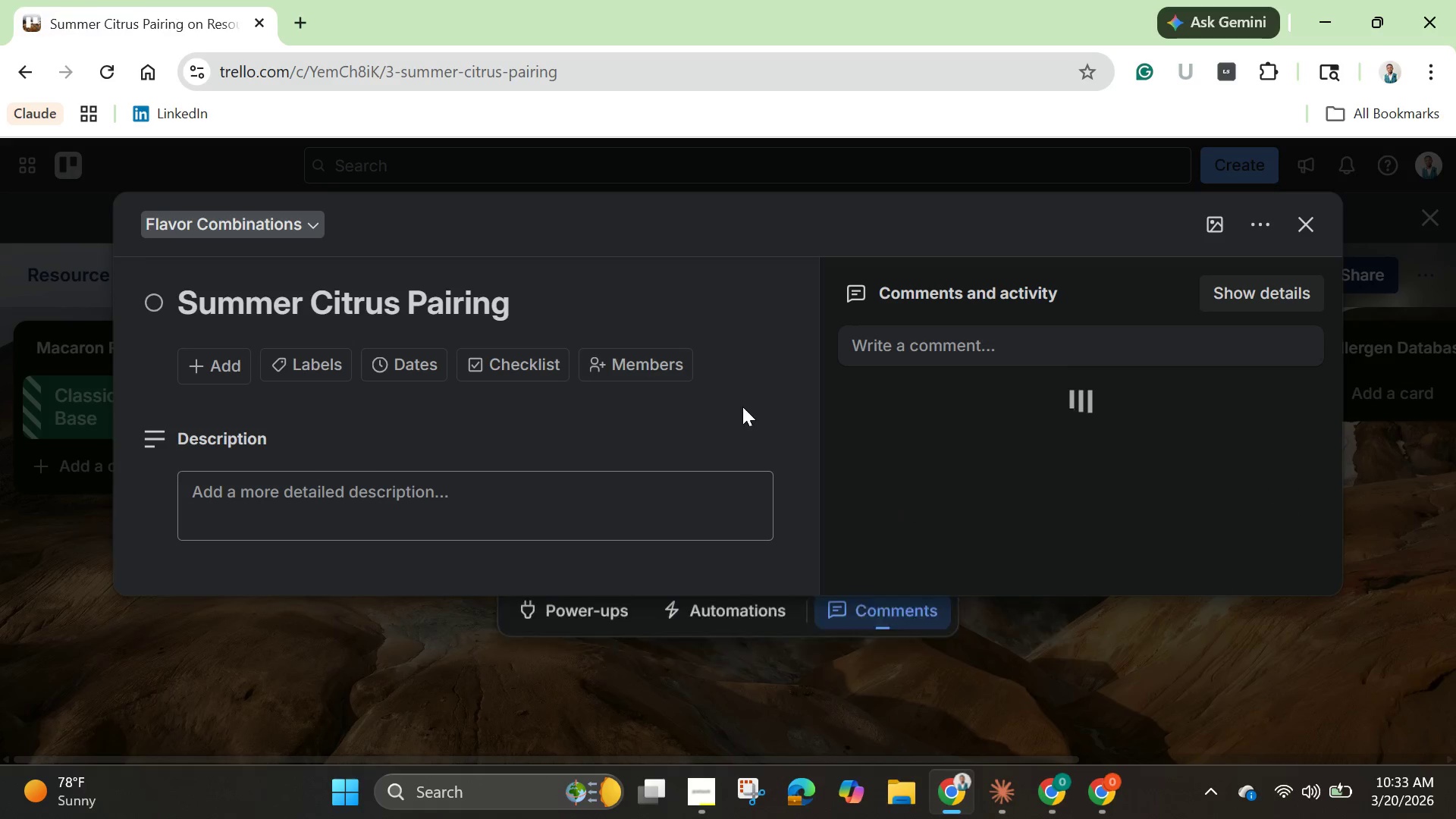 
left_click([353, 493])
 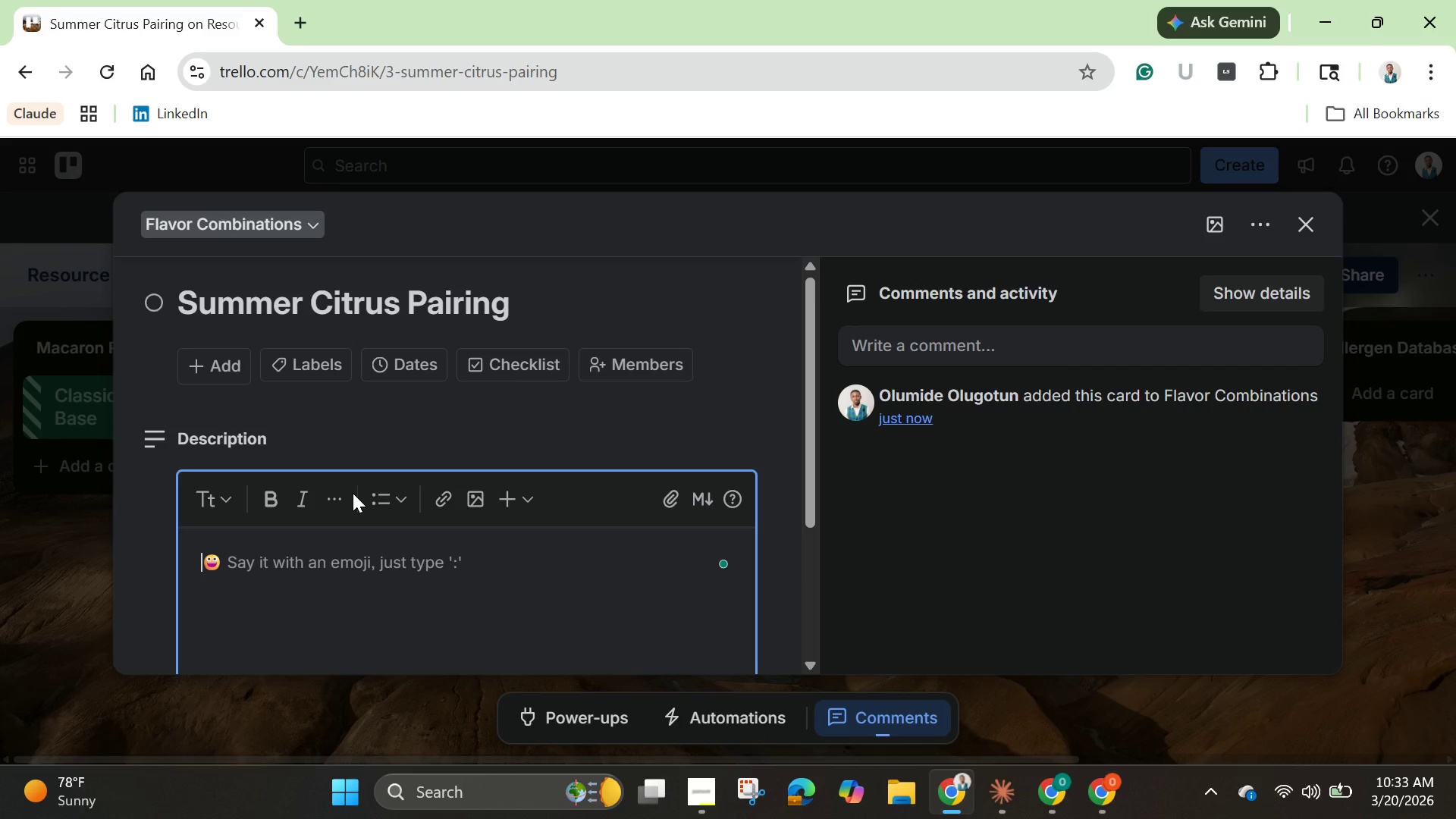 
type(Tested a)
key(Backspace)
type(& Approved.)
 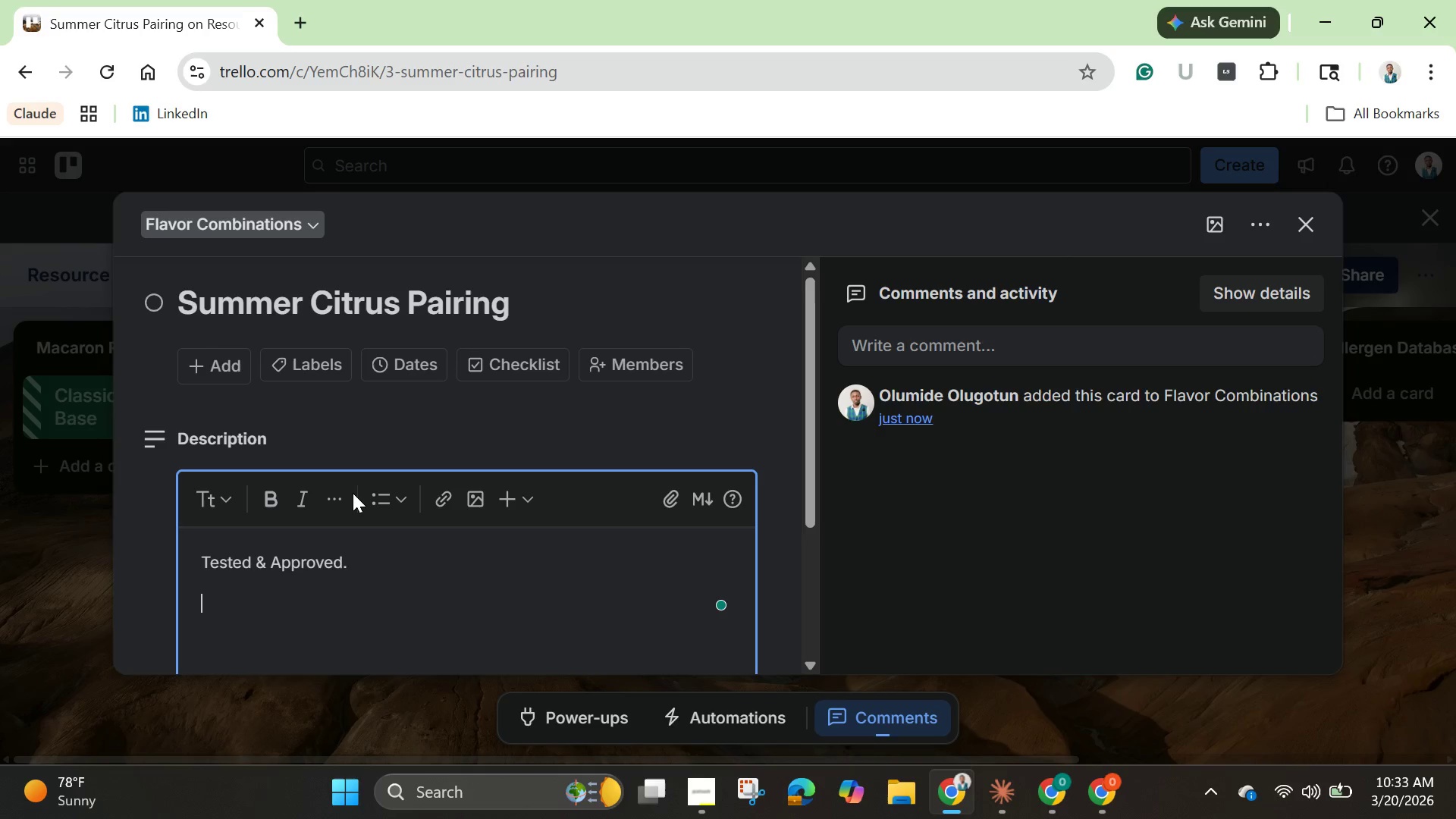 
 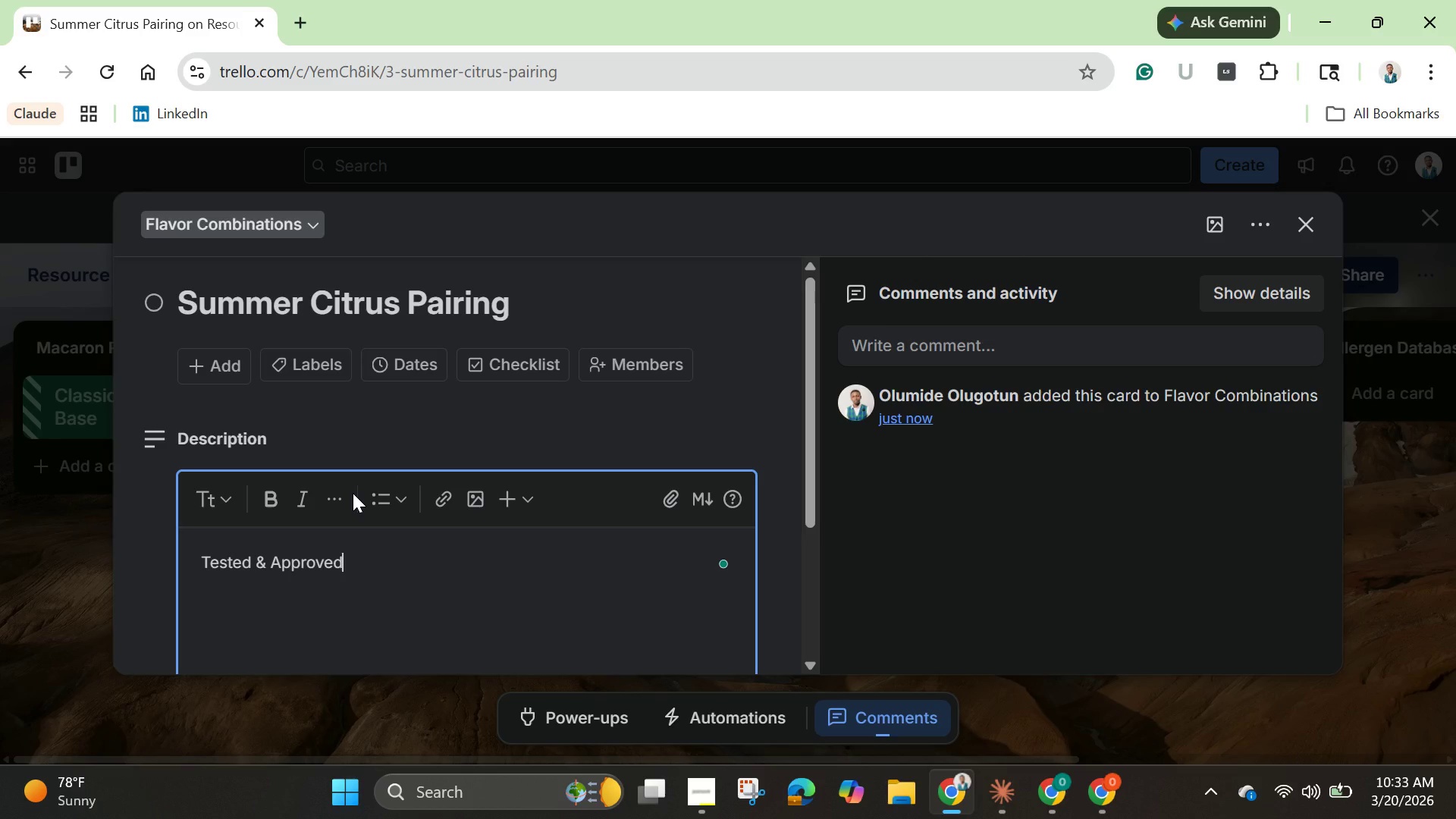 
key(Enter)
 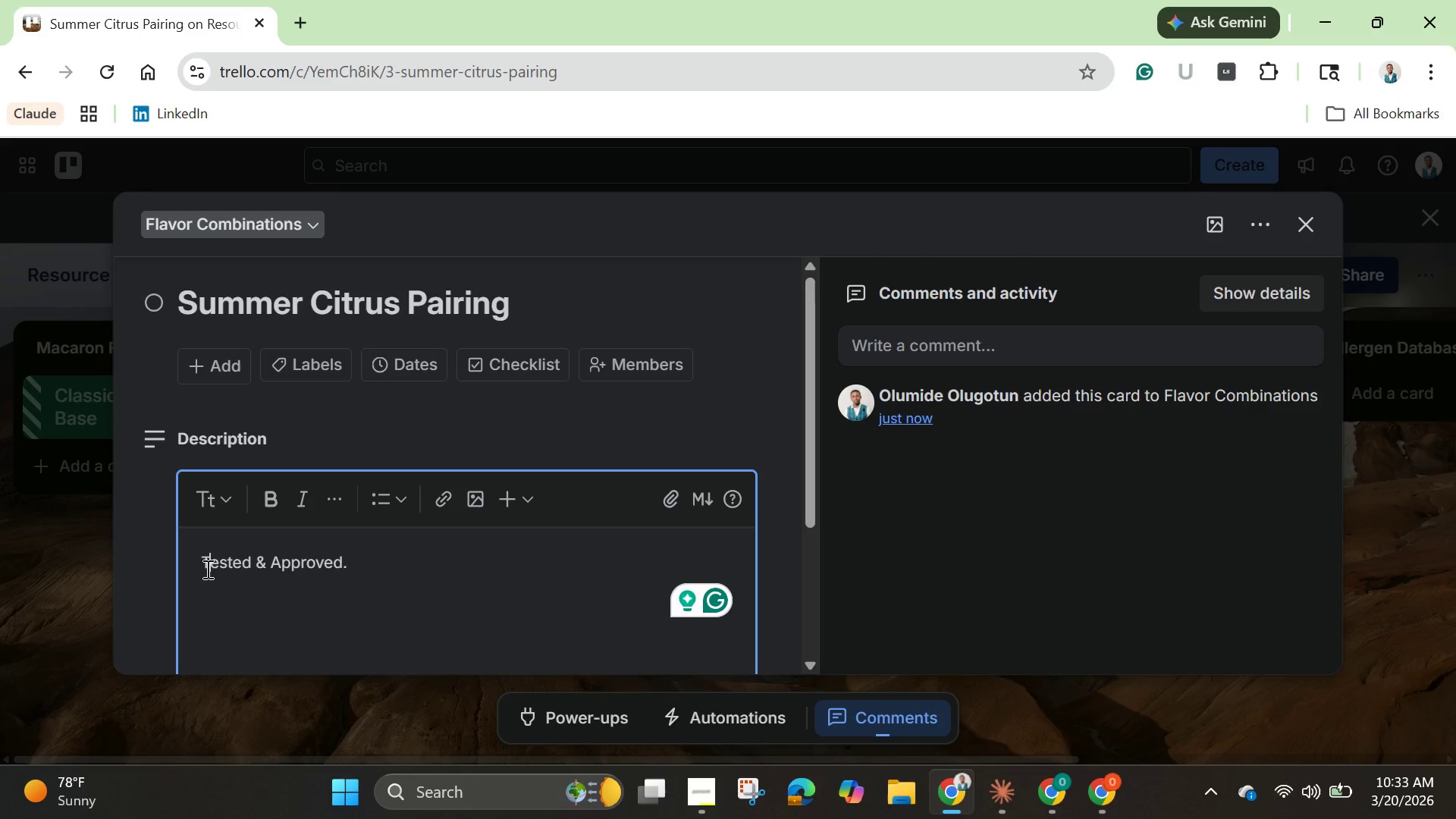 
left_click([198, 564])
 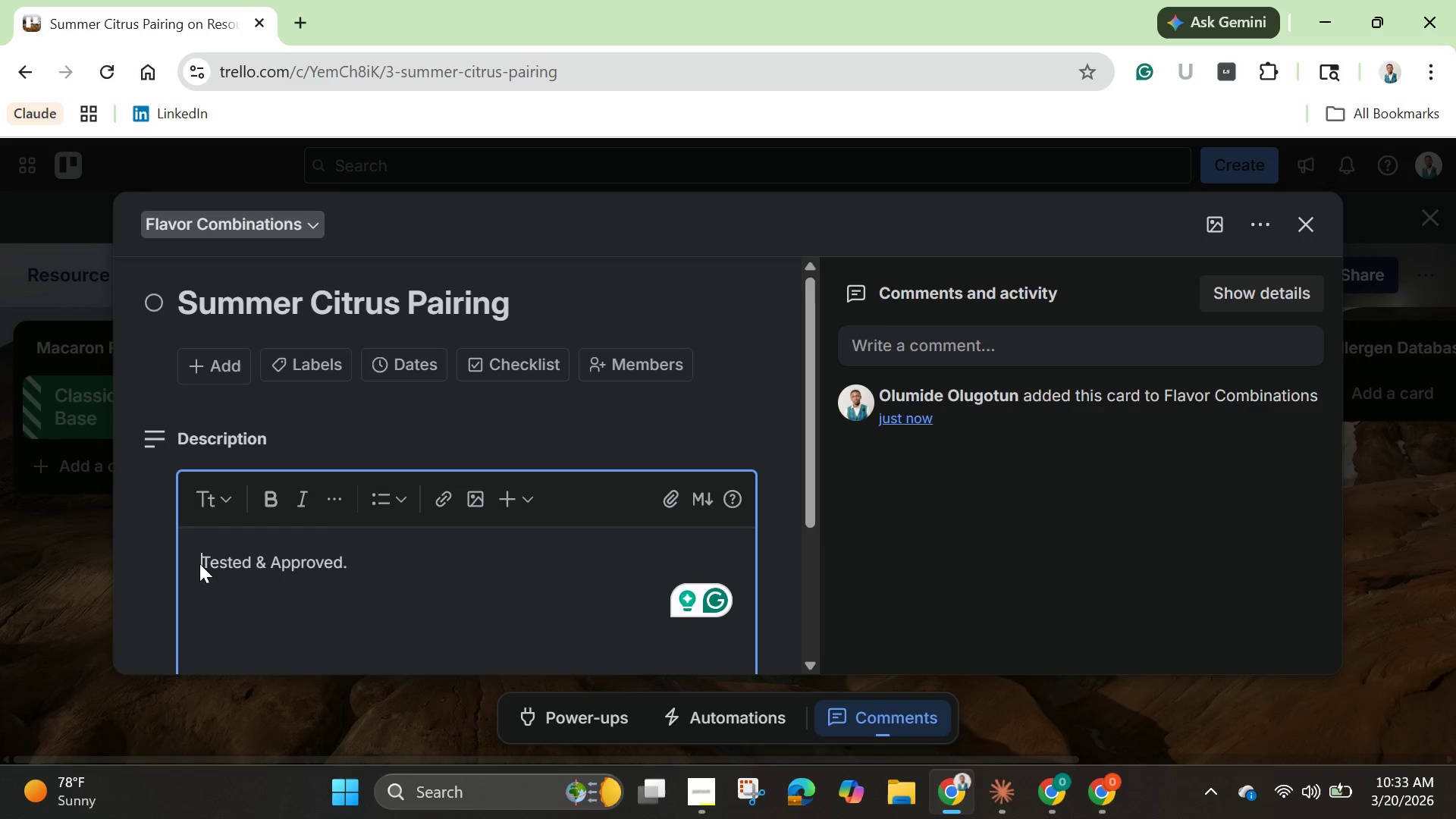 
left_click_drag(start_coordinate=[198, 563], to_coordinate=[354, 562])
 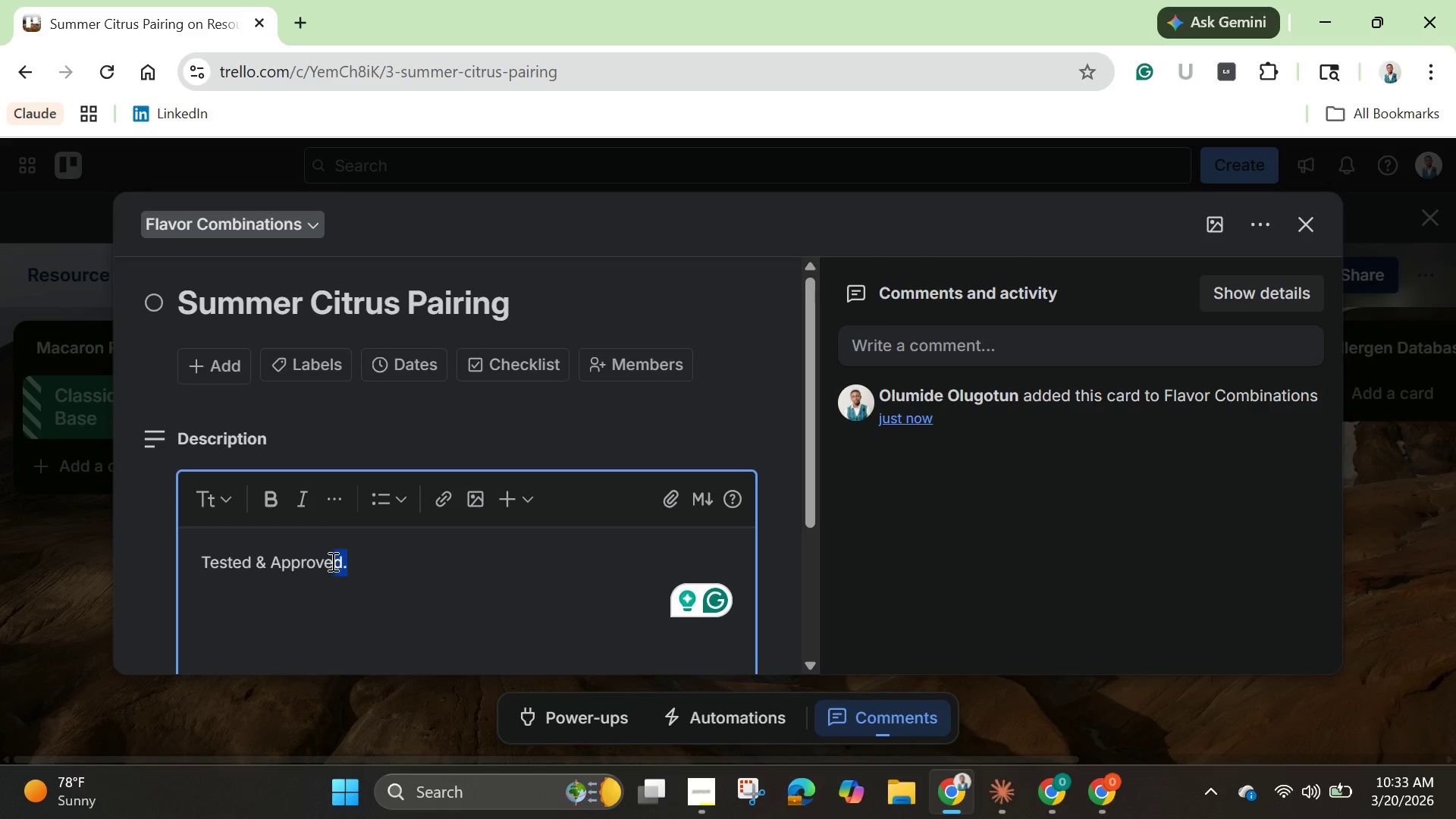 
left_click_drag(start_coordinate=[353, 560], to_coordinate=[202, 563])
 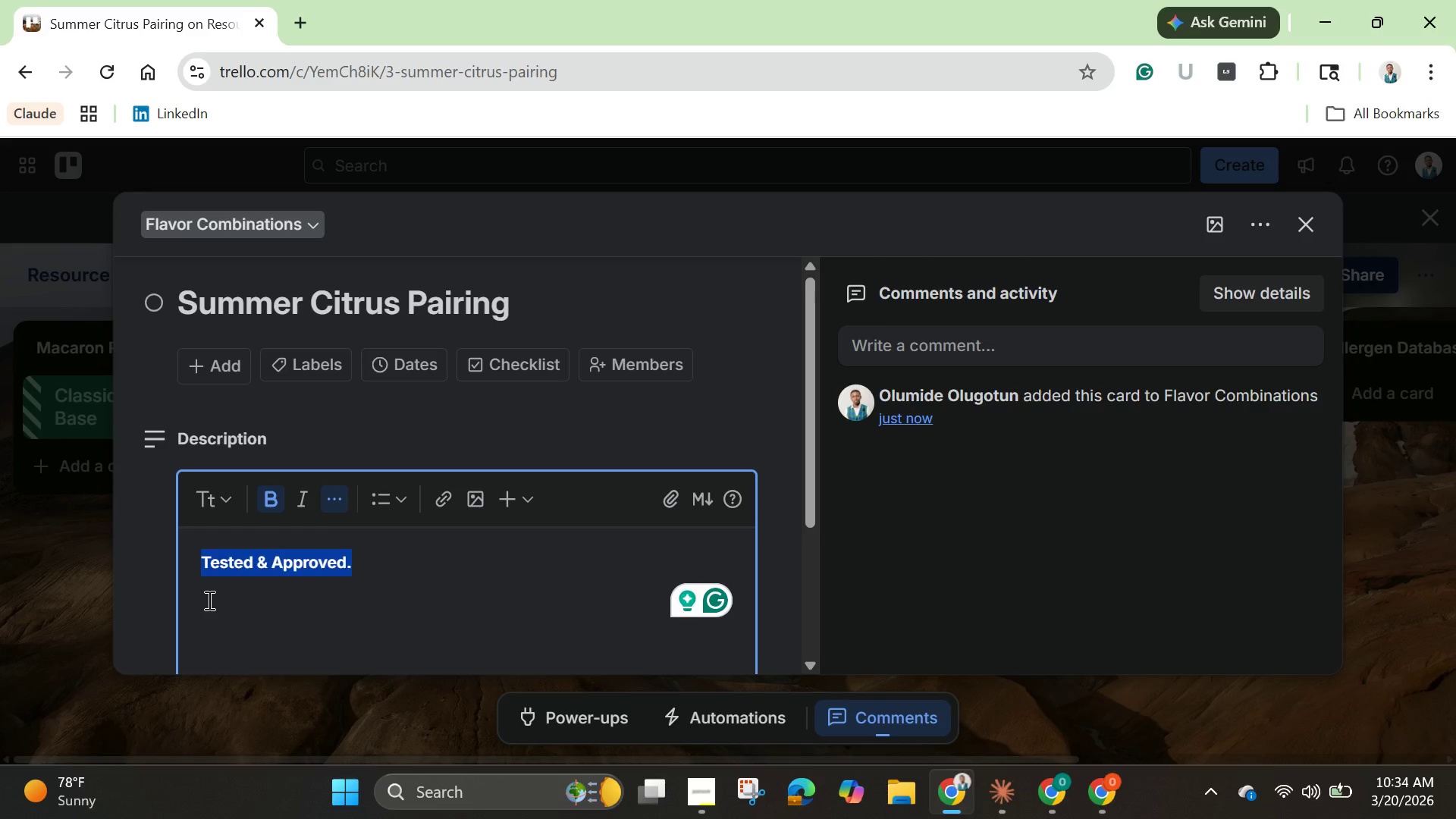 
left_click([208, 600])
 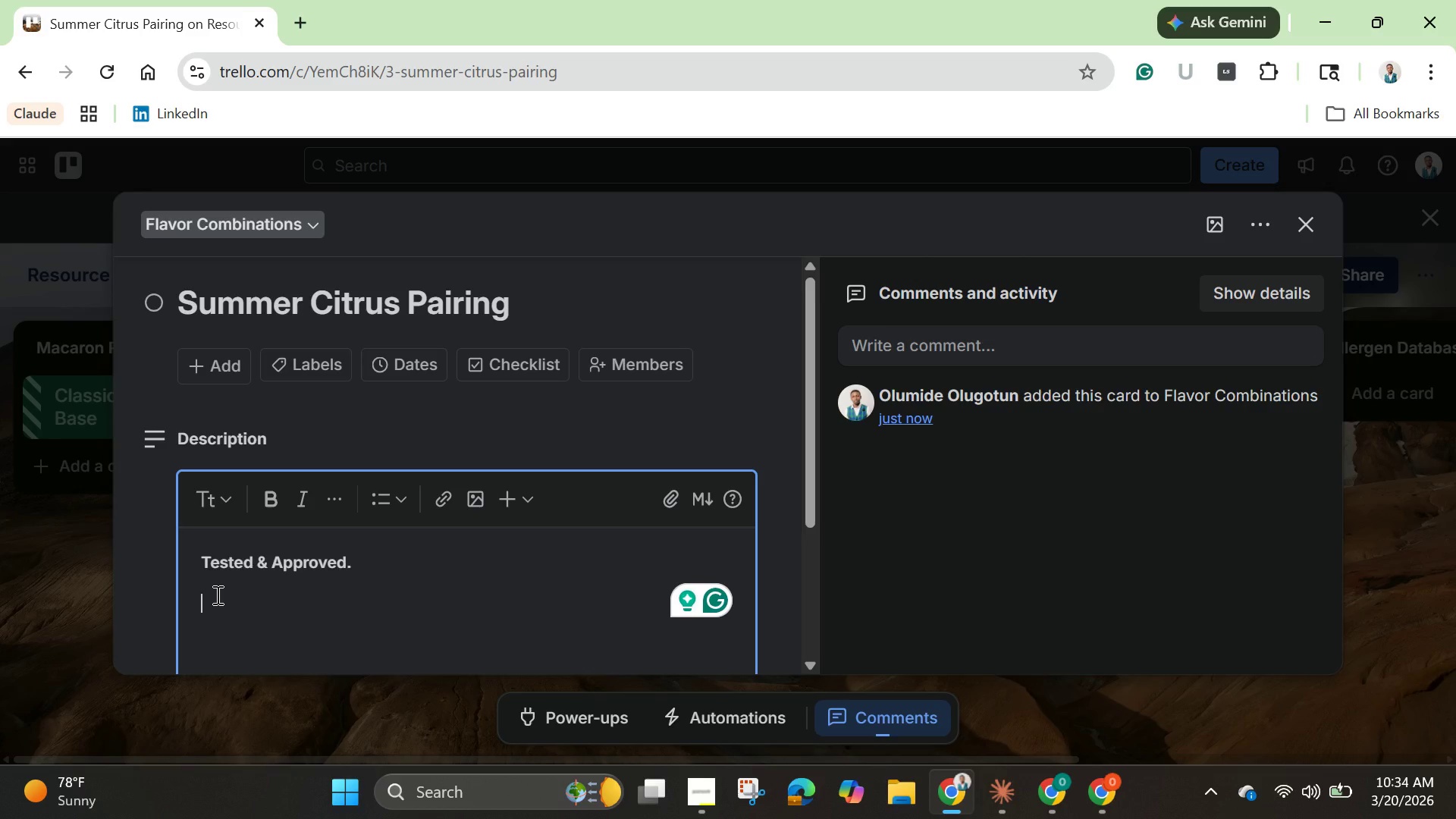 
wait(9.55)
 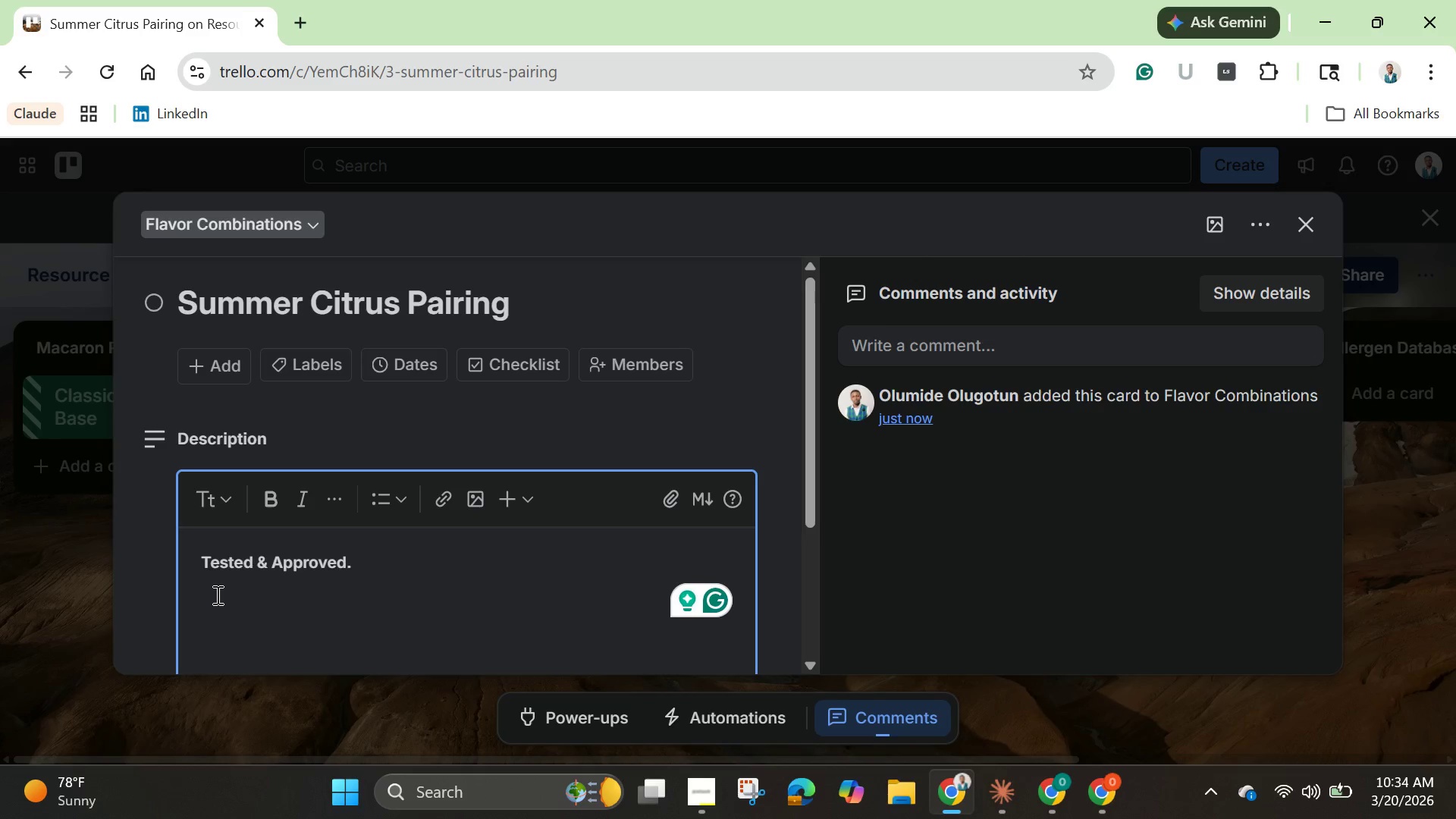 
key(Control+V)
 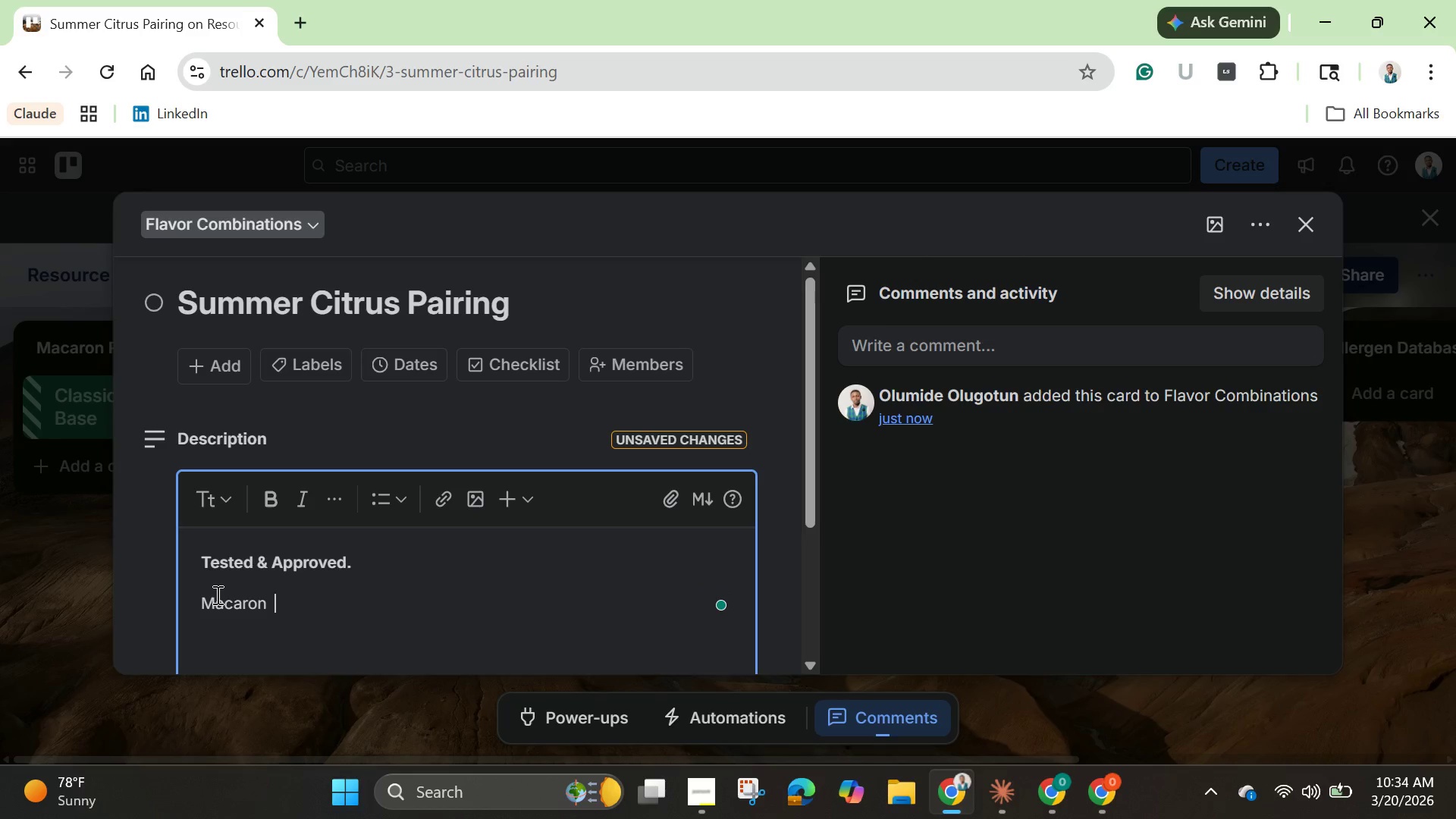 
type( )
key(Backspace)
type(Shell: )
 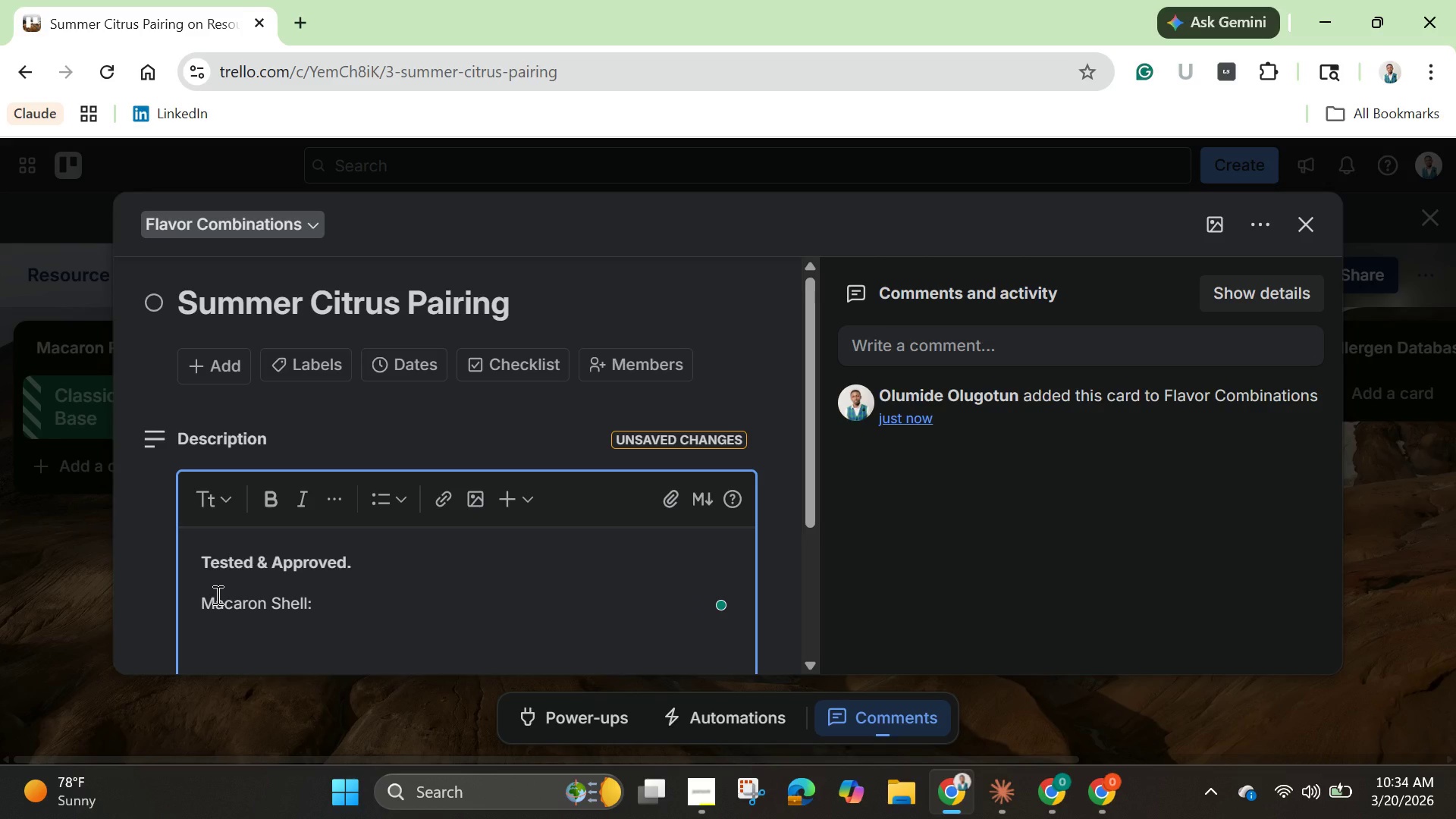 
hold_key(key=ShiftLeft, duration=1.01)
 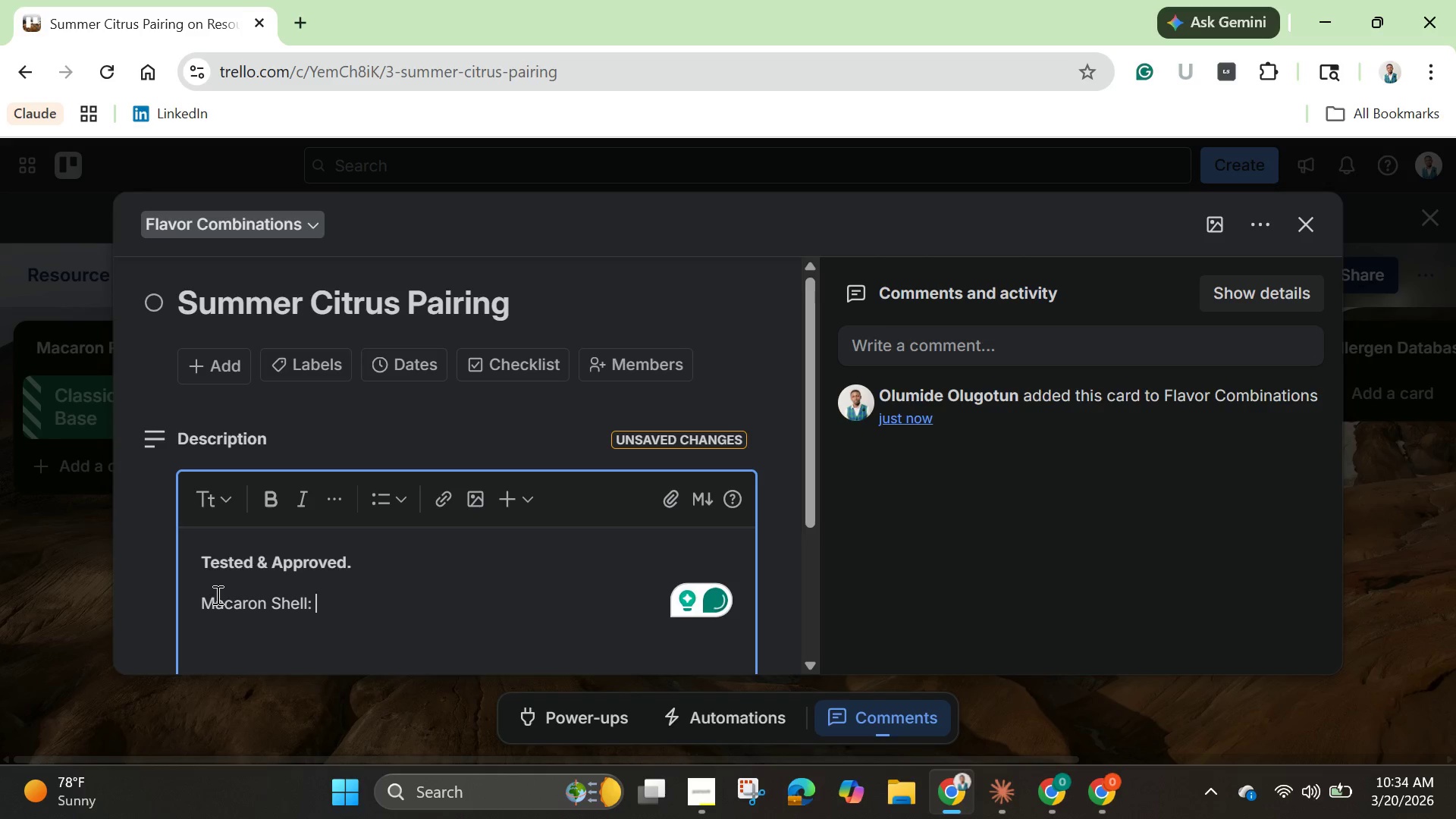 
type(Lemon )
 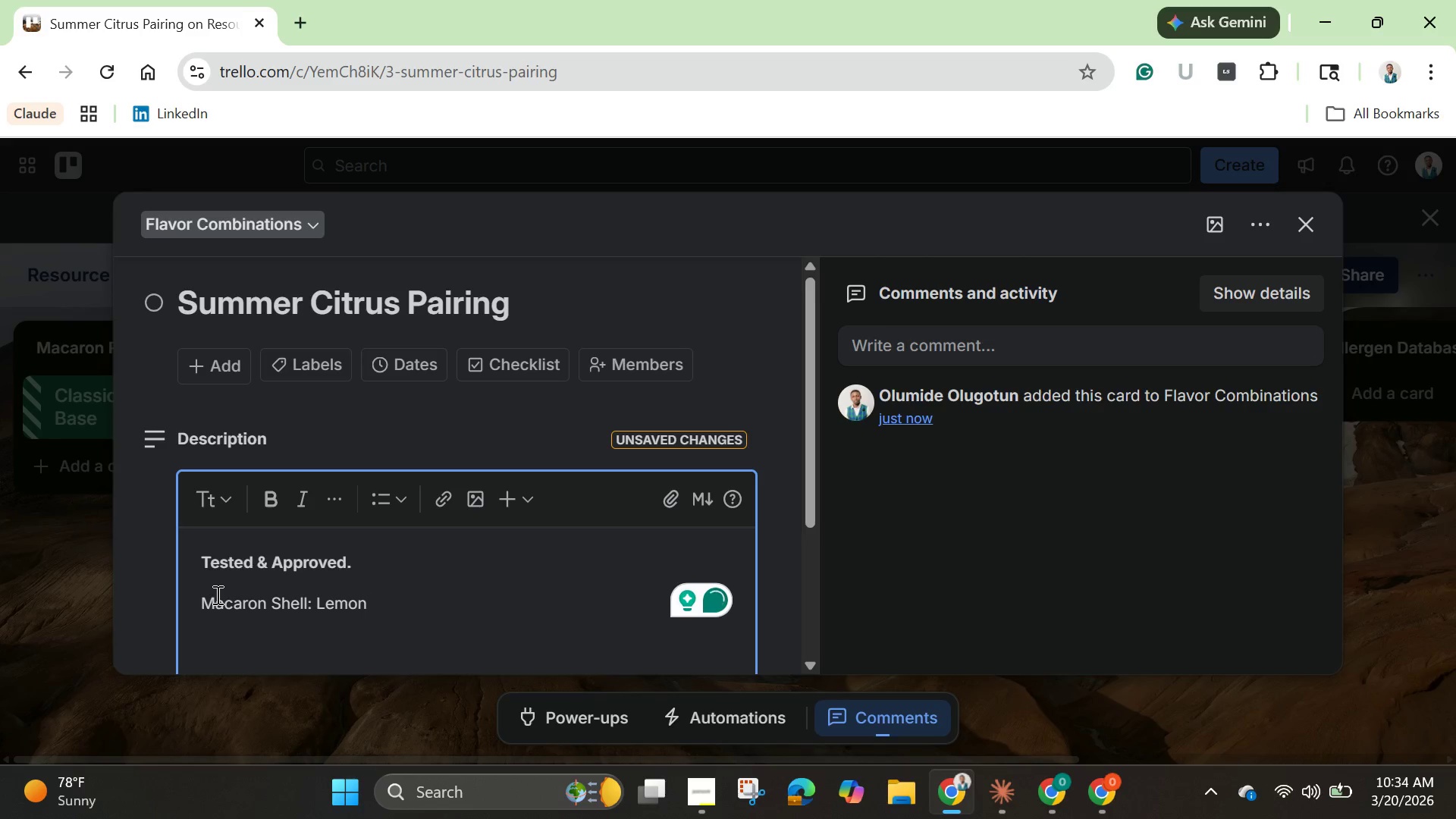 
type(?)
key(Backspace)
type([Break] Ganache)
 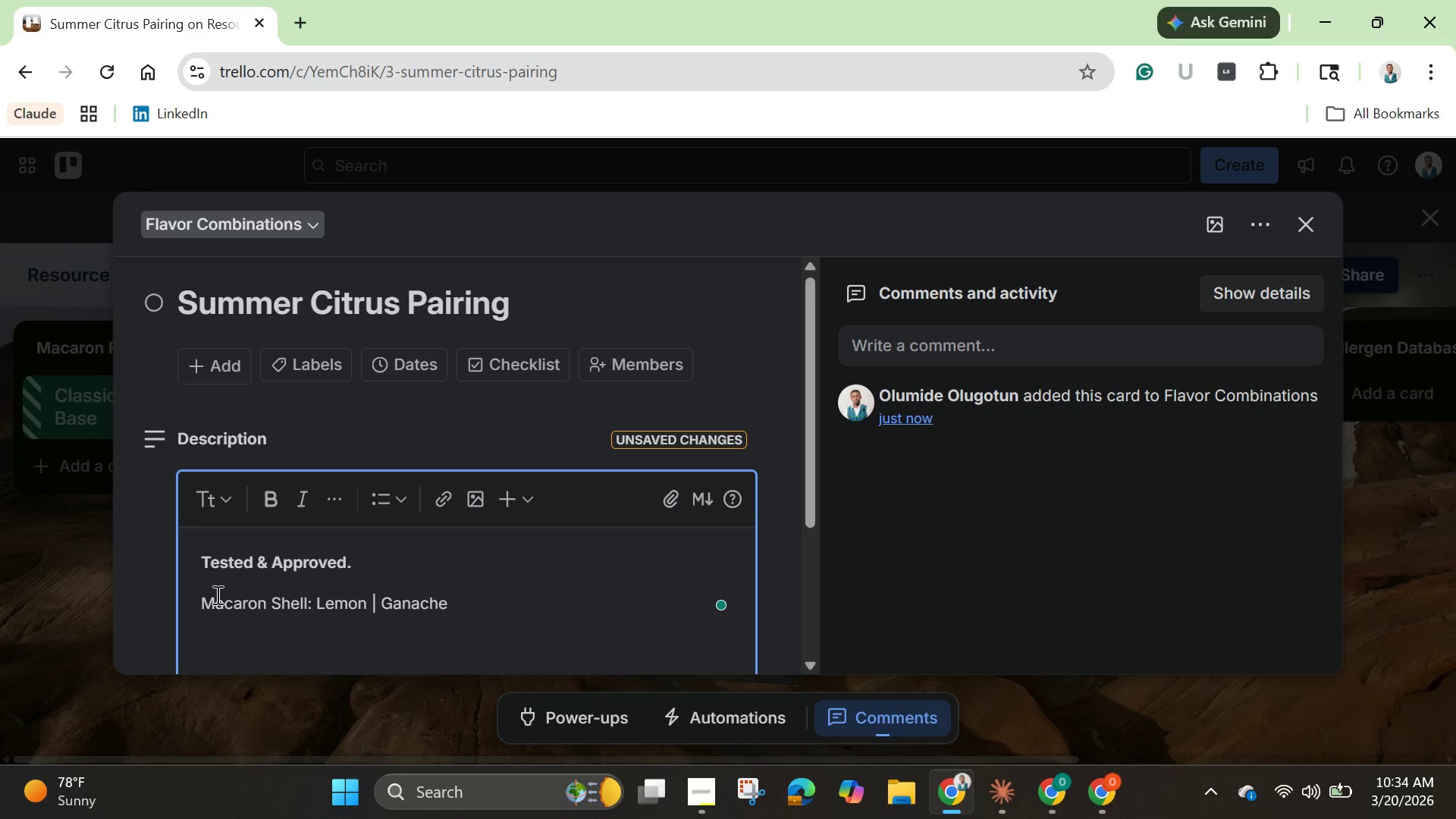 
wait(11.94)
 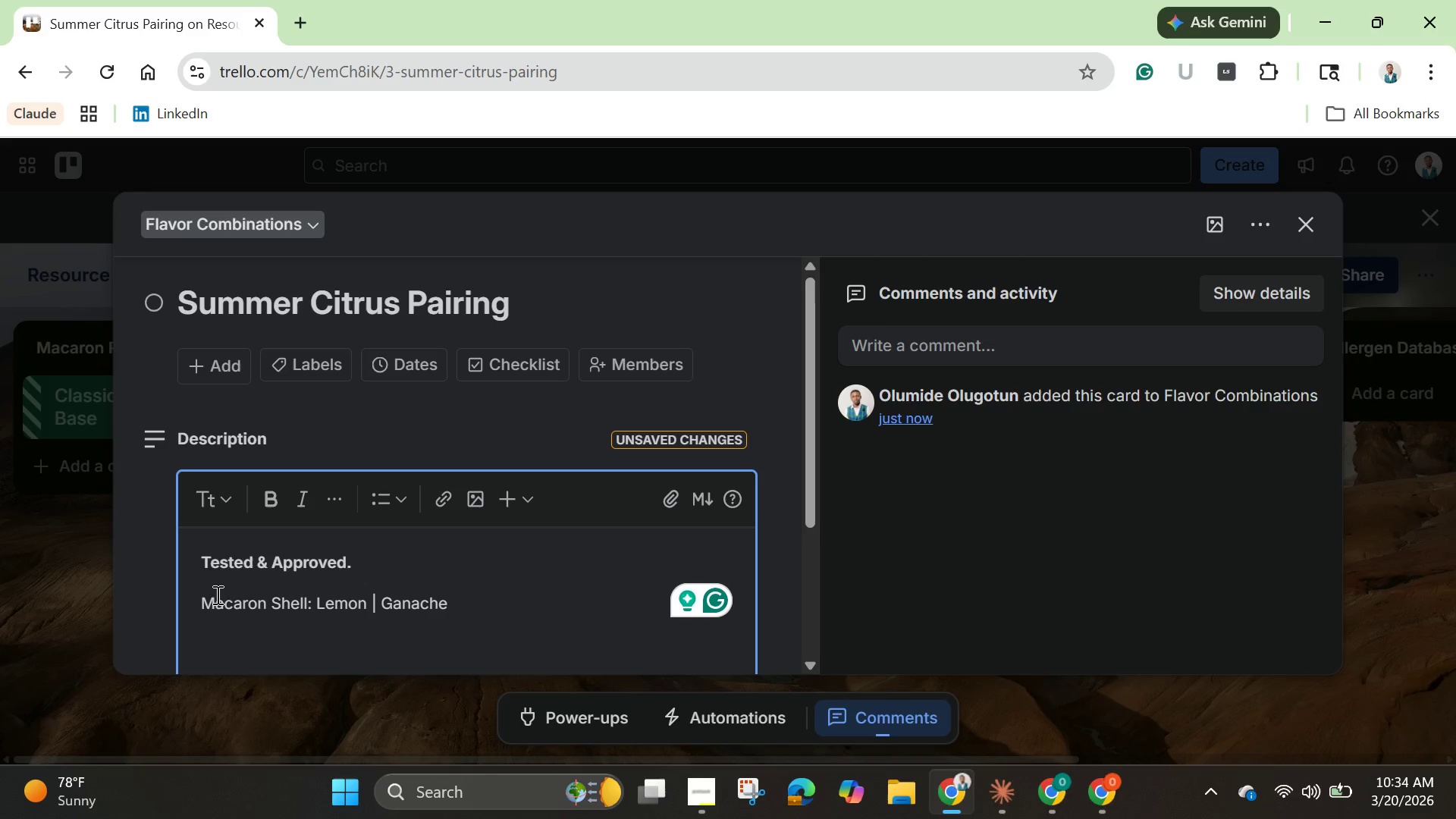 
type(: Blood orange _)
key(Backspace)
type(+ white chocolate )
 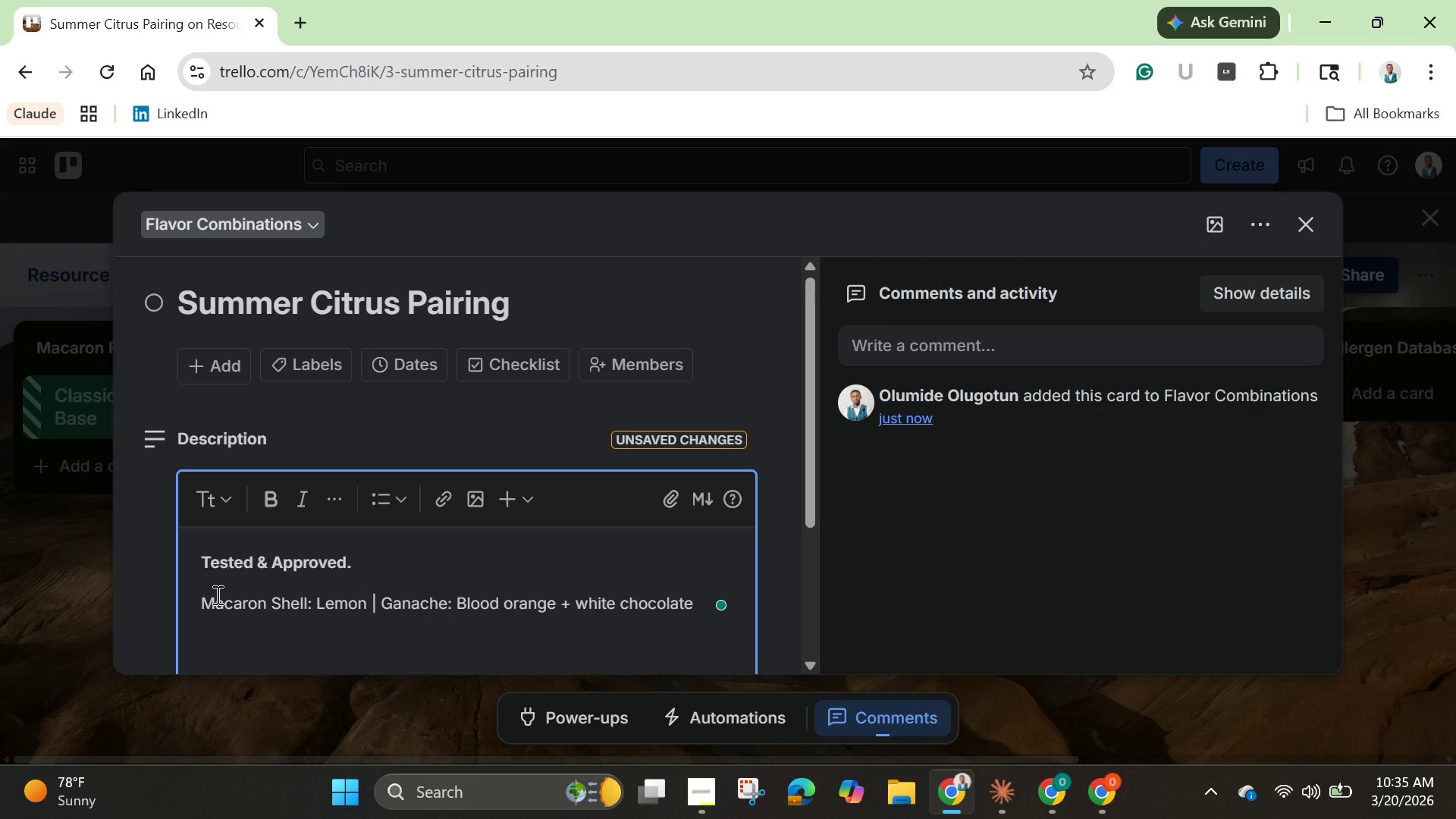 
key(Enter)
 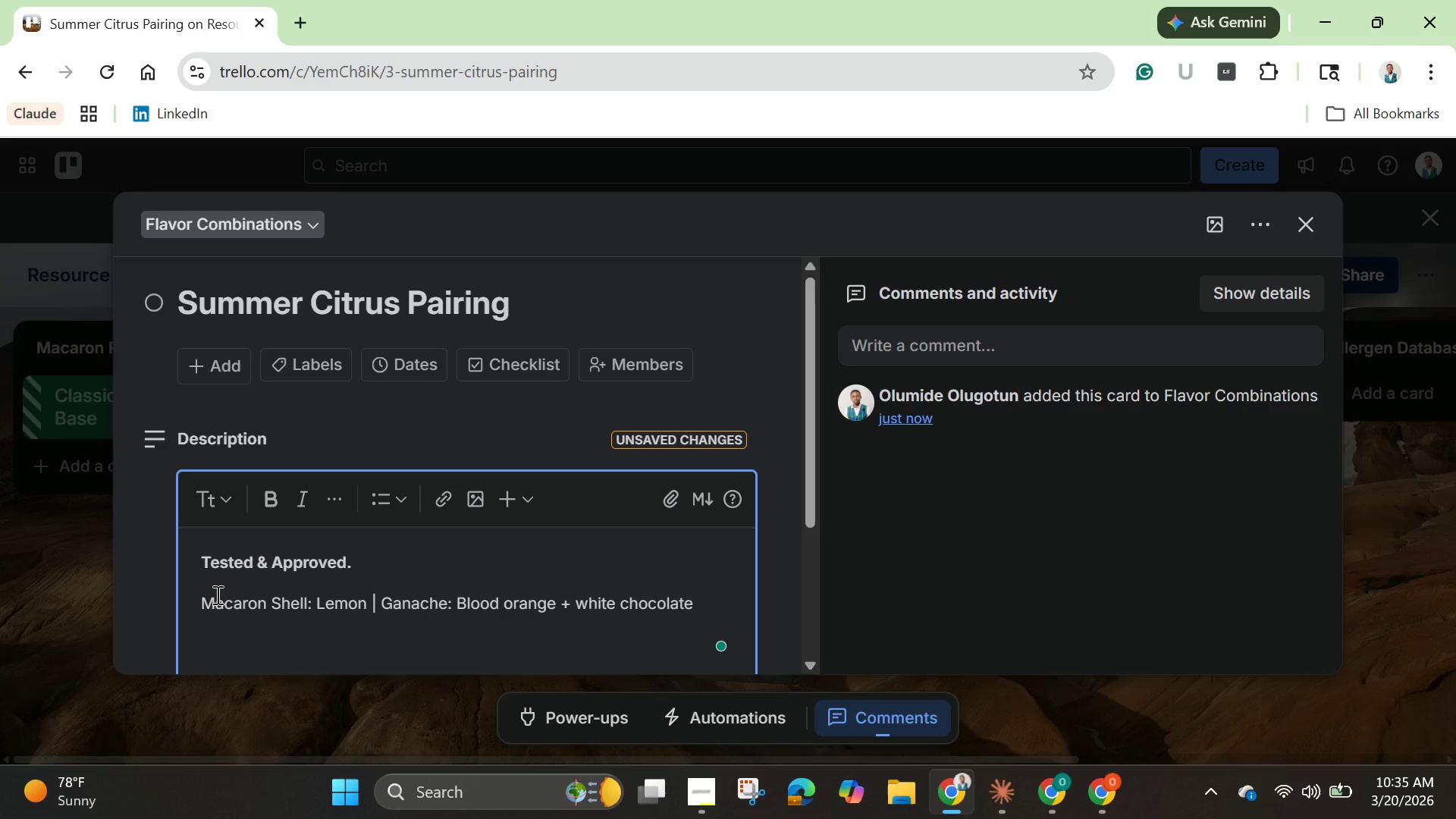 
type(Accent )
key(Backspace)
type(: Cans)
key(Backspace)
type(died l)
key(Backspace)
type(Lemon peel )
 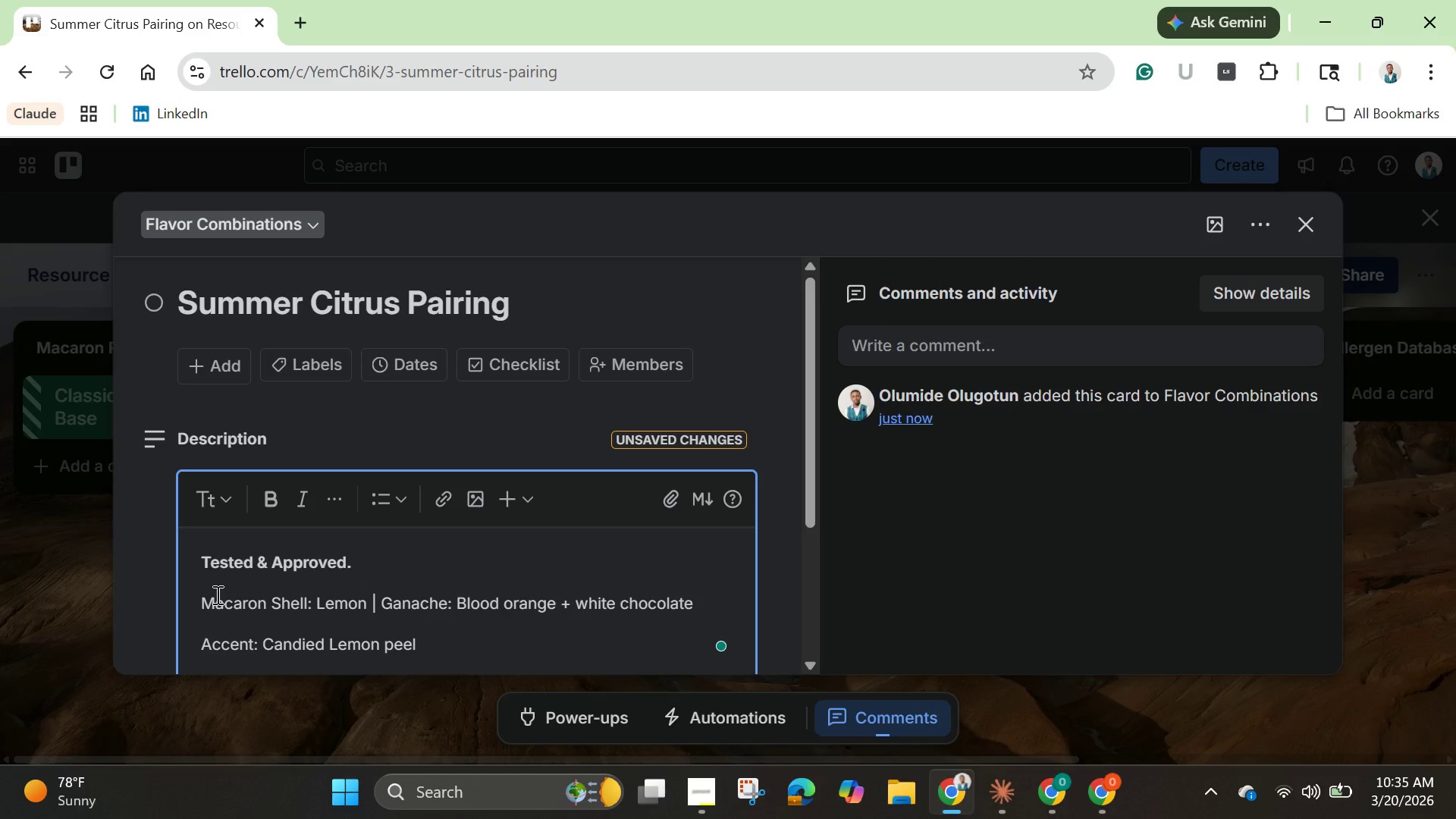 
hold_key(key=ShiftLeft, duration=1.52)
 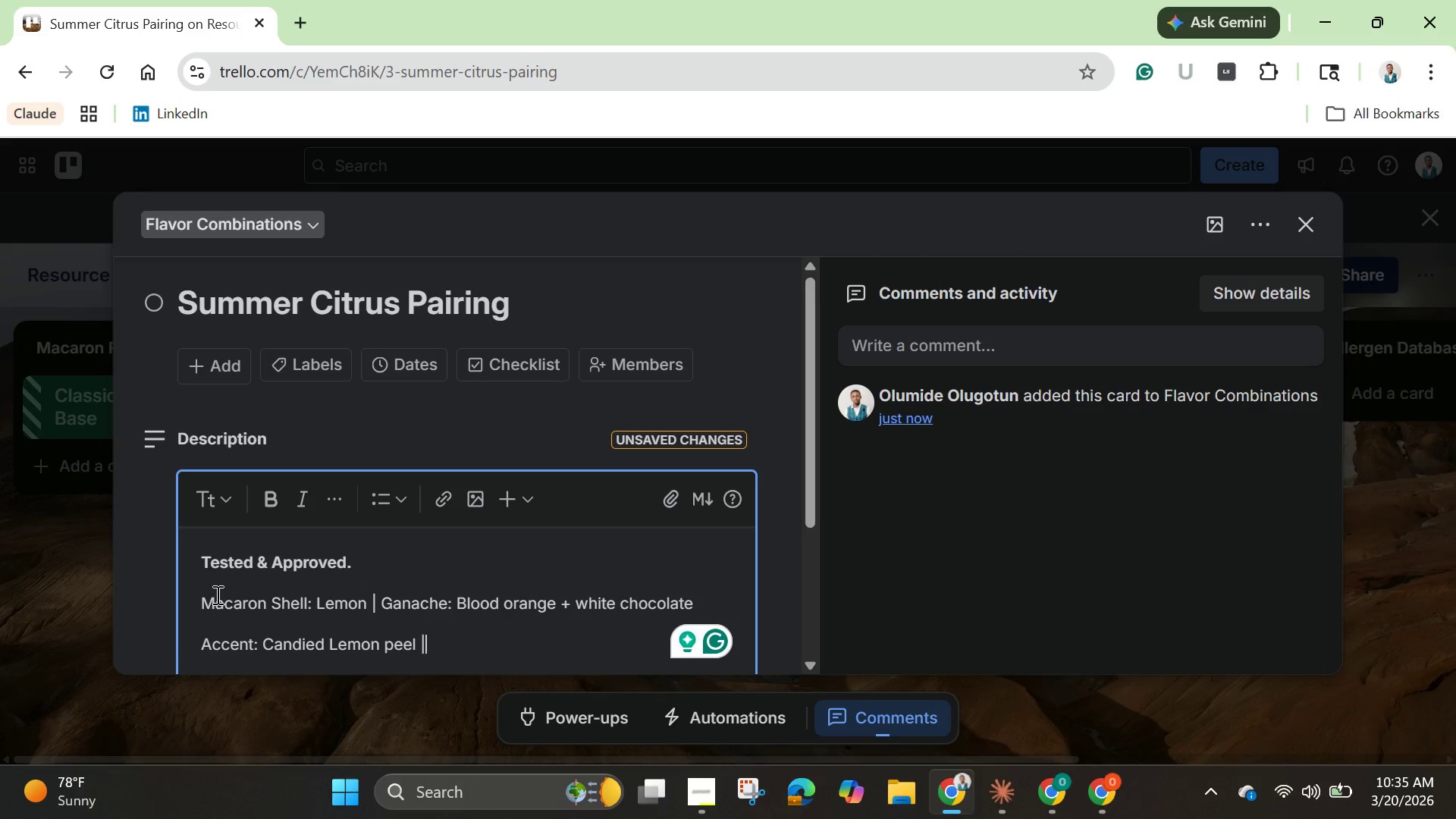 
type([Break] Flavor)
 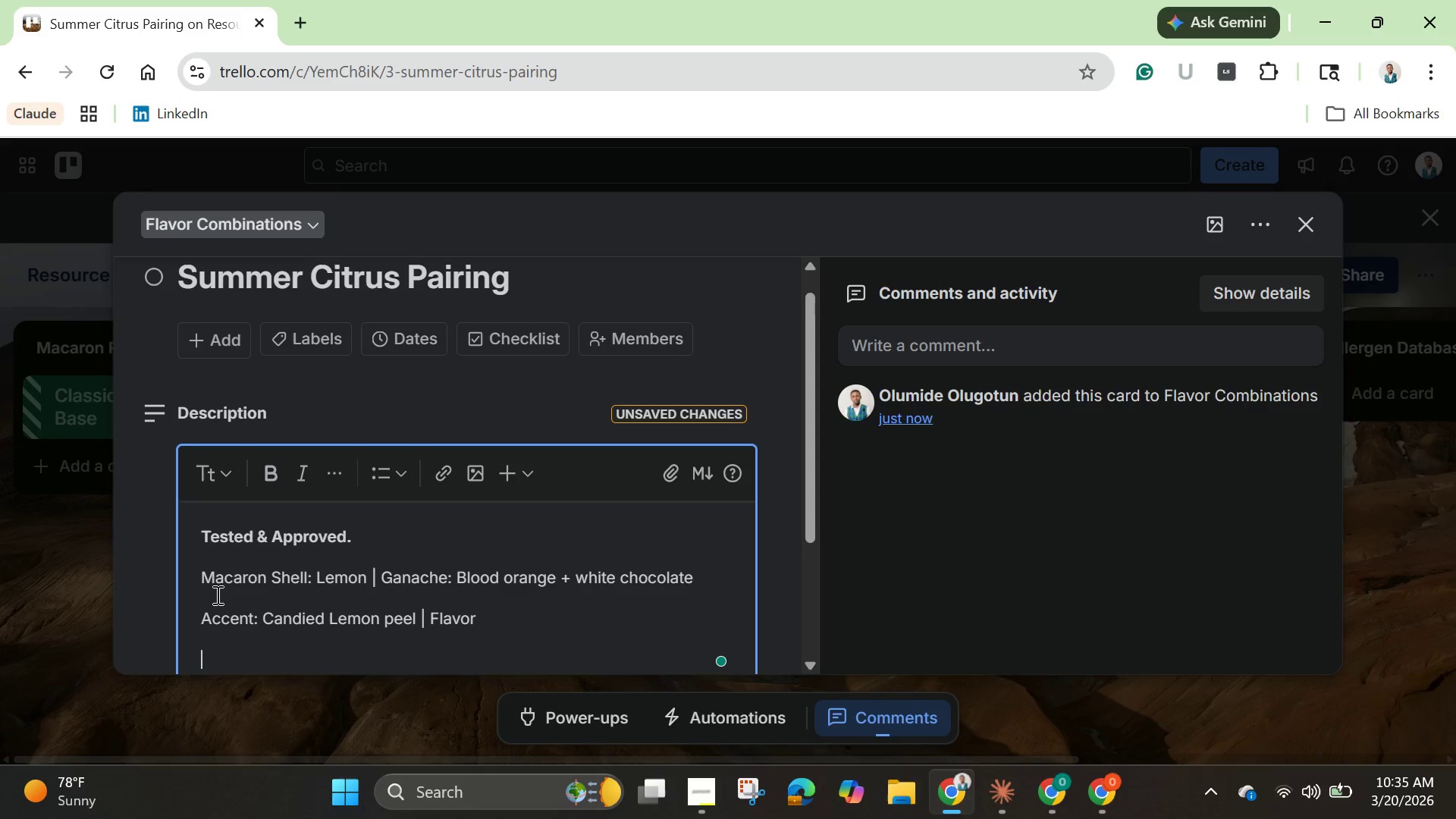 
 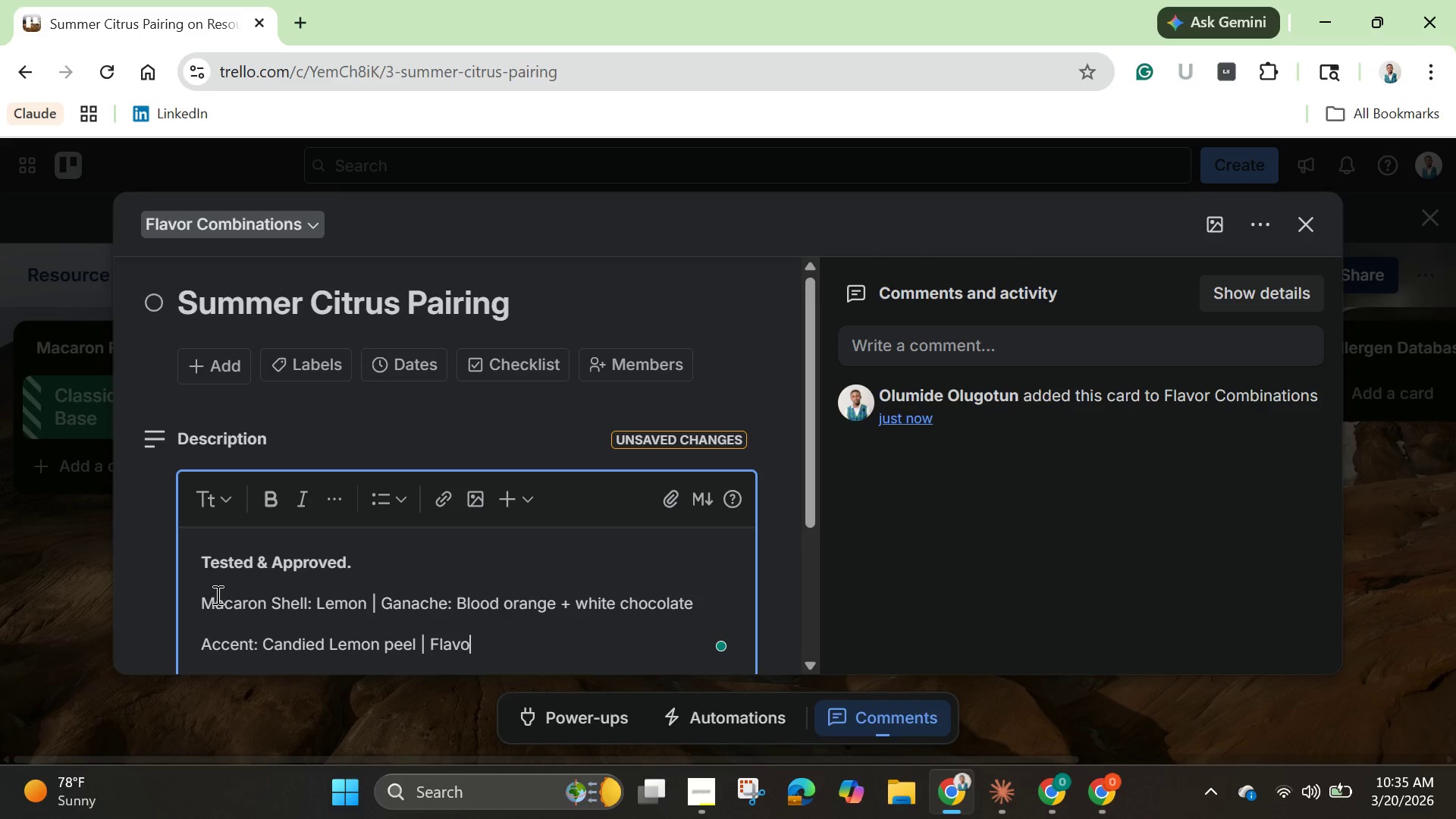 
key(Enter)
 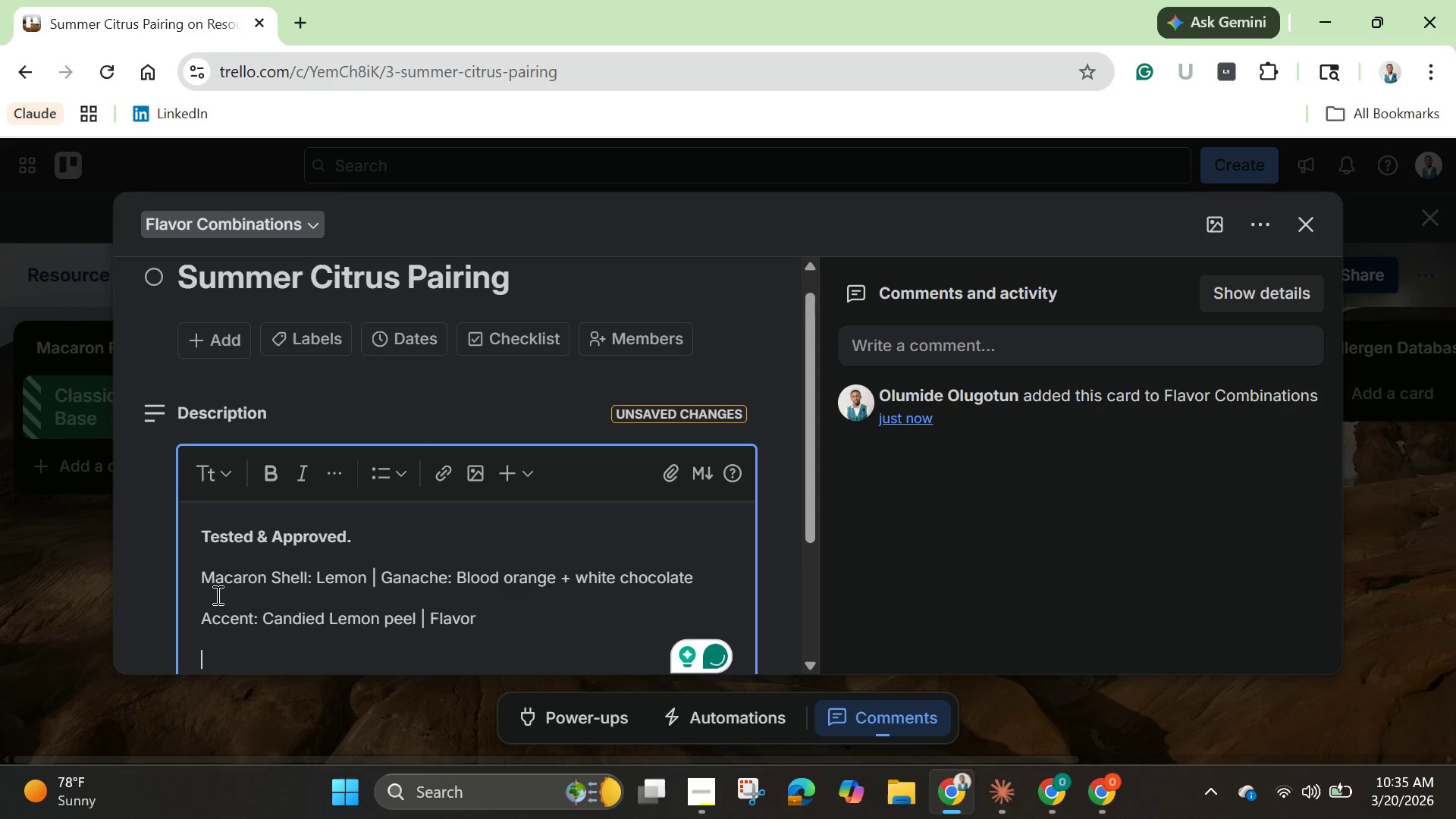 
type(Profile: Bright )
key(Backspace)
type(, refer)
key(Backspace)
key(Backspace)
type(reshing, summery)
 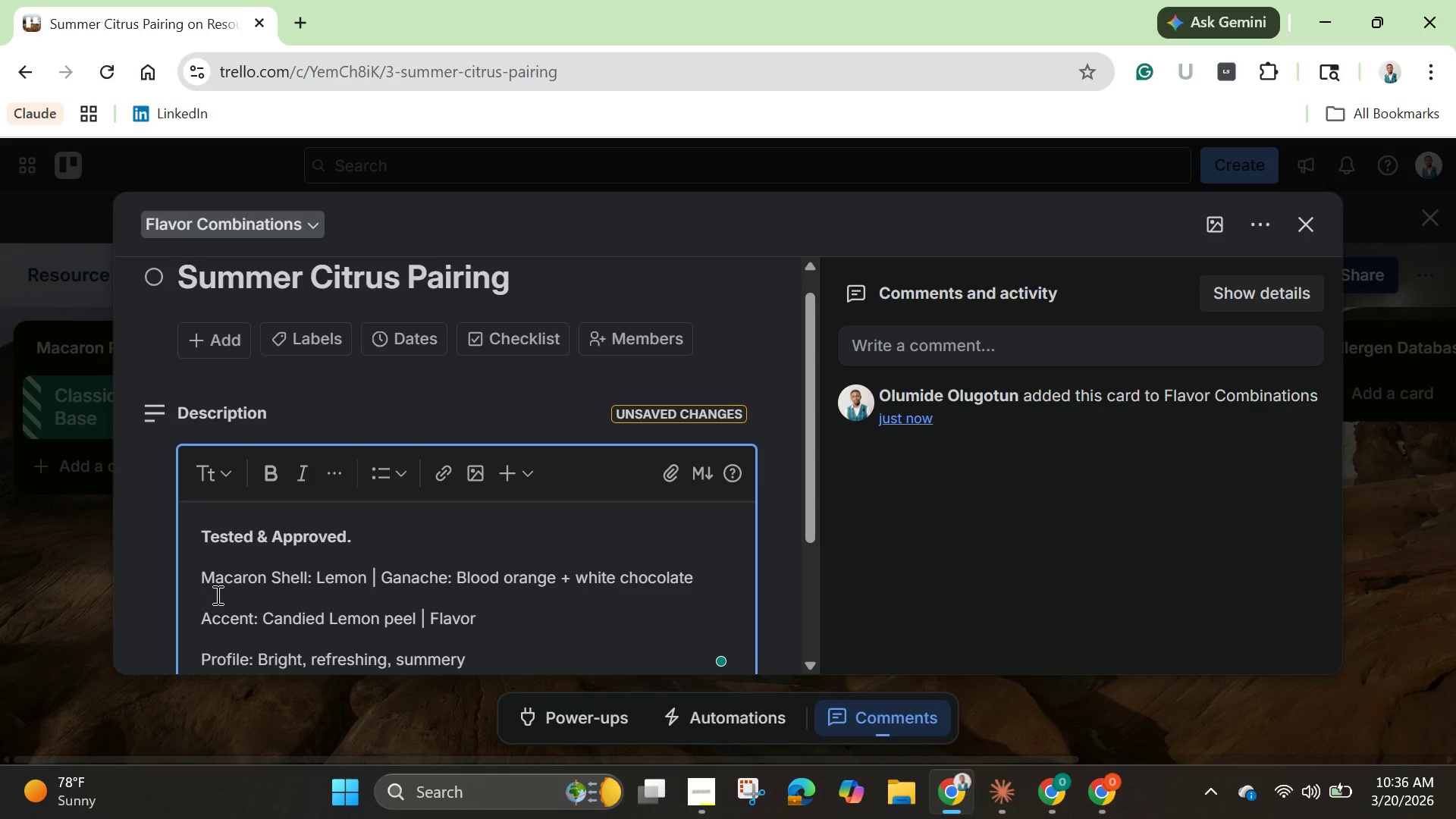 
wait(7.66)
 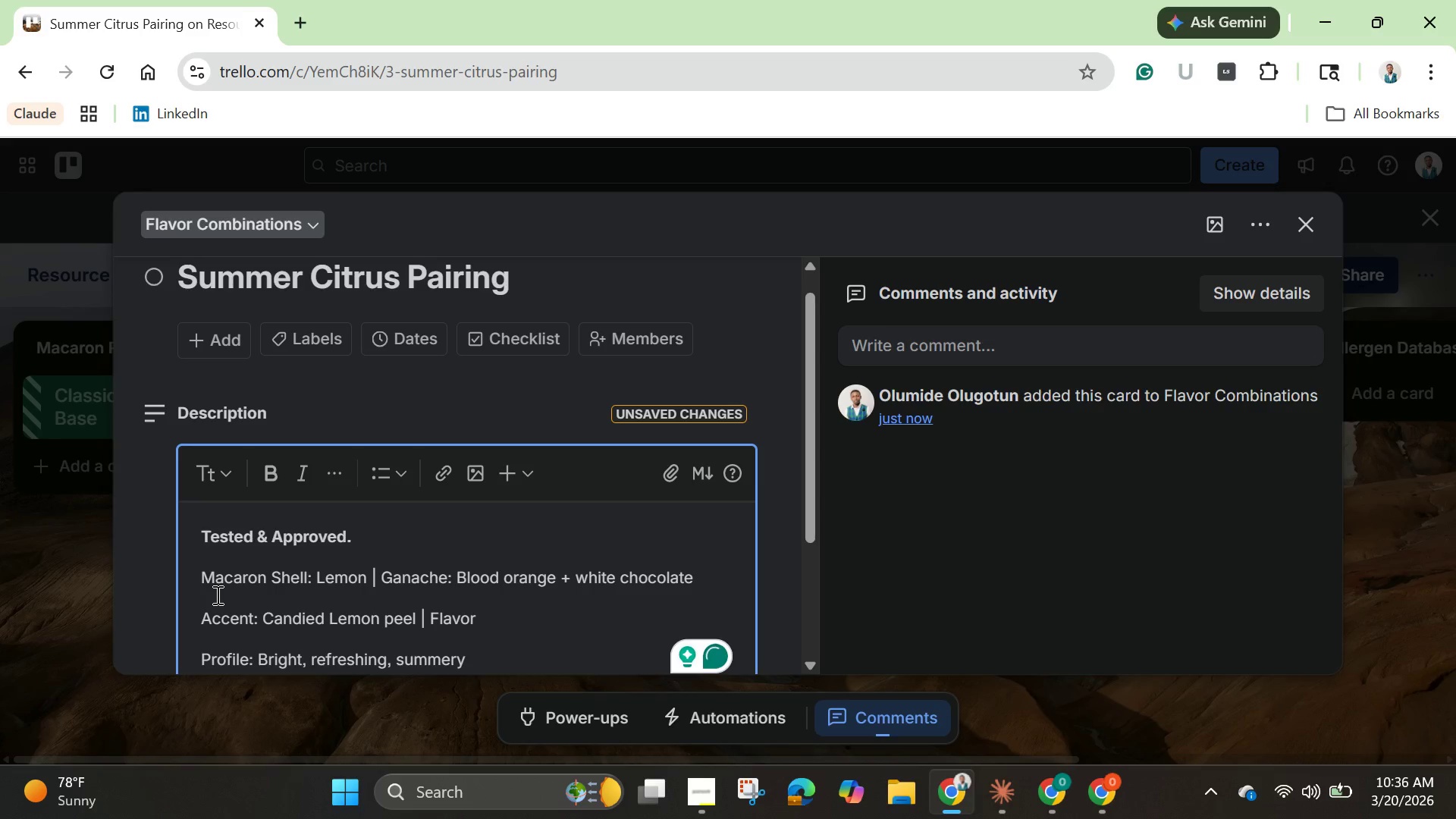 
scroll: coordinate [220, 587], scroll_direction: down, amount: 4.0
 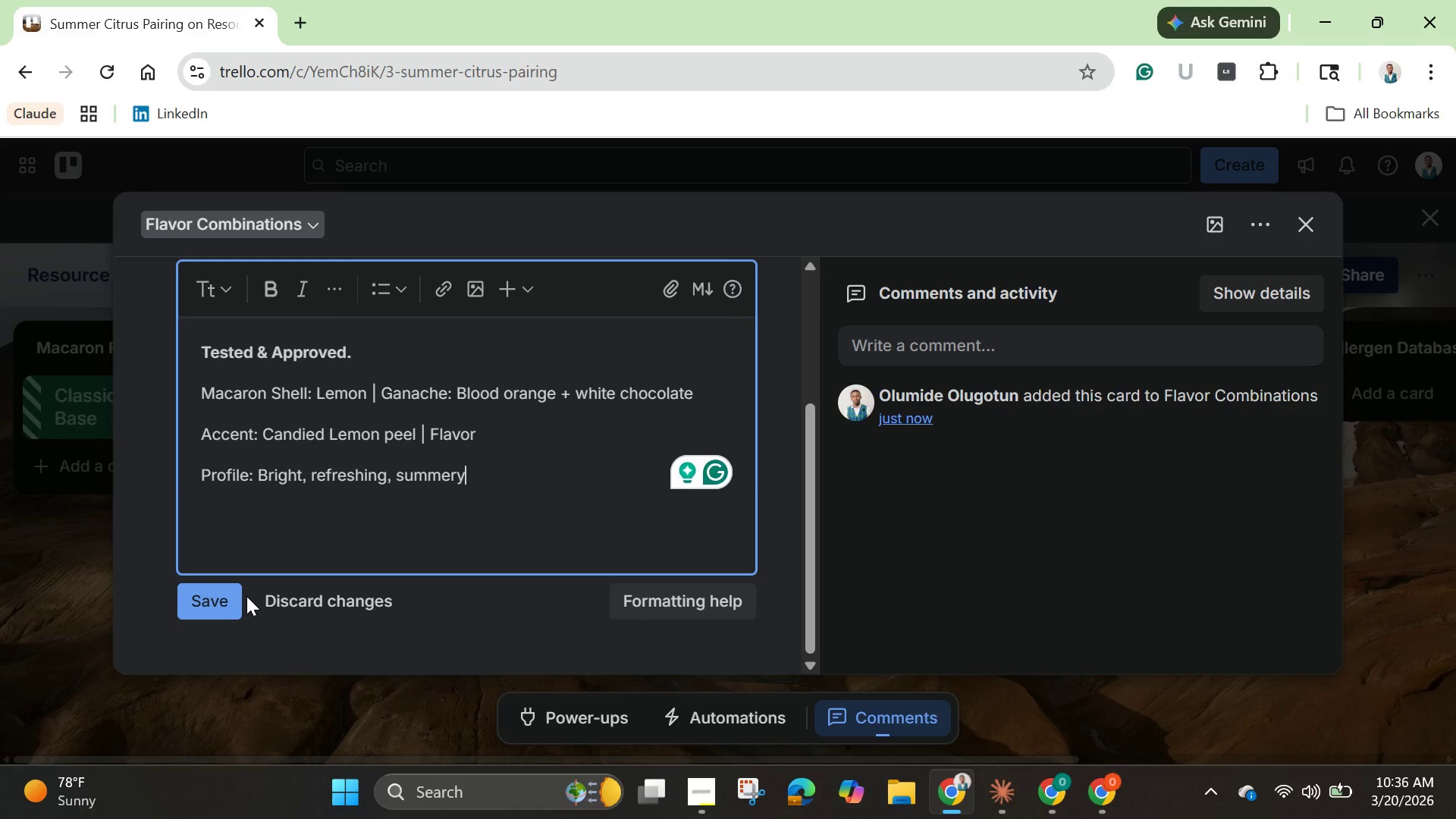 
left_click([246, 596])
 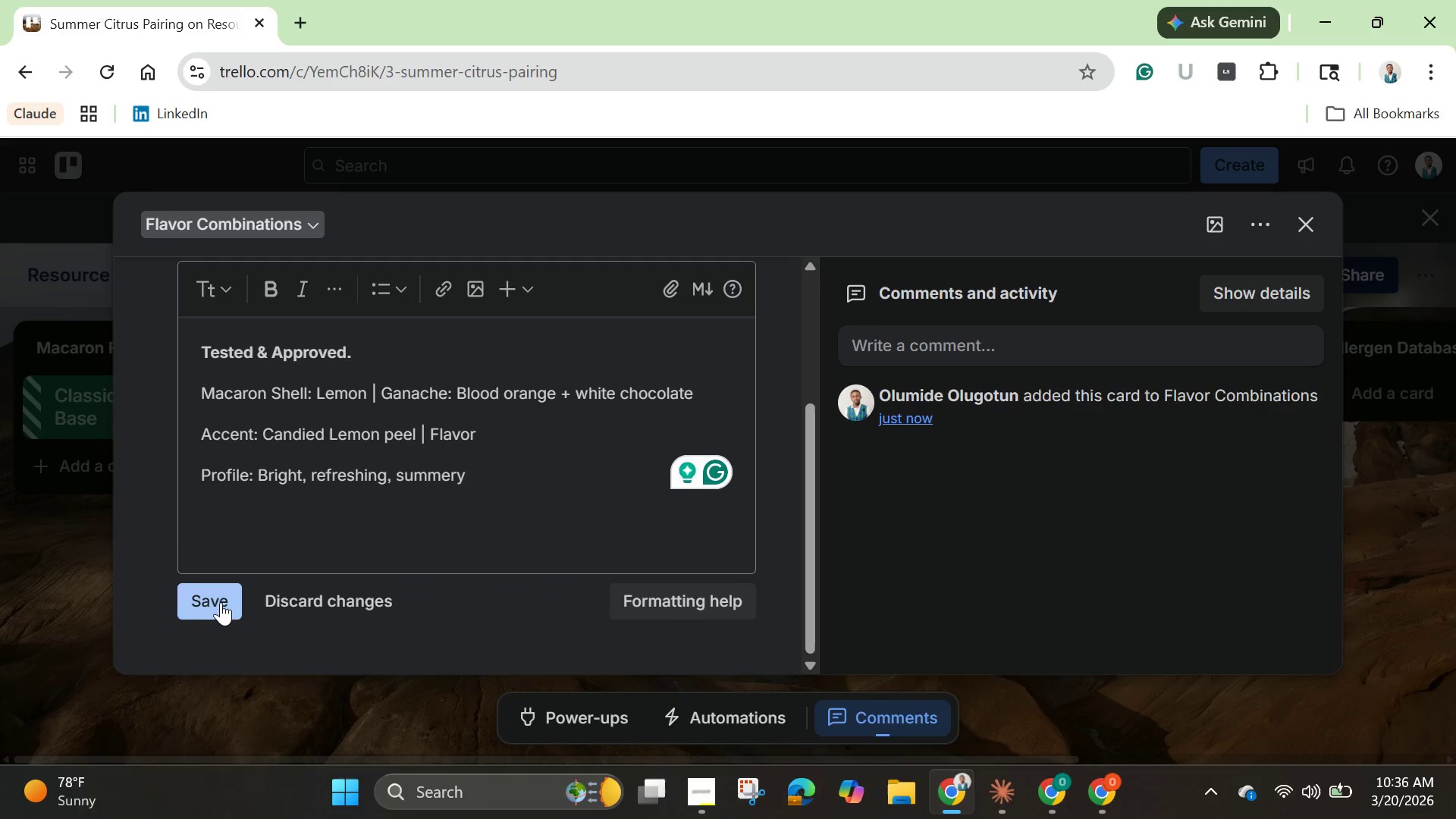 
left_click([221, 602])
 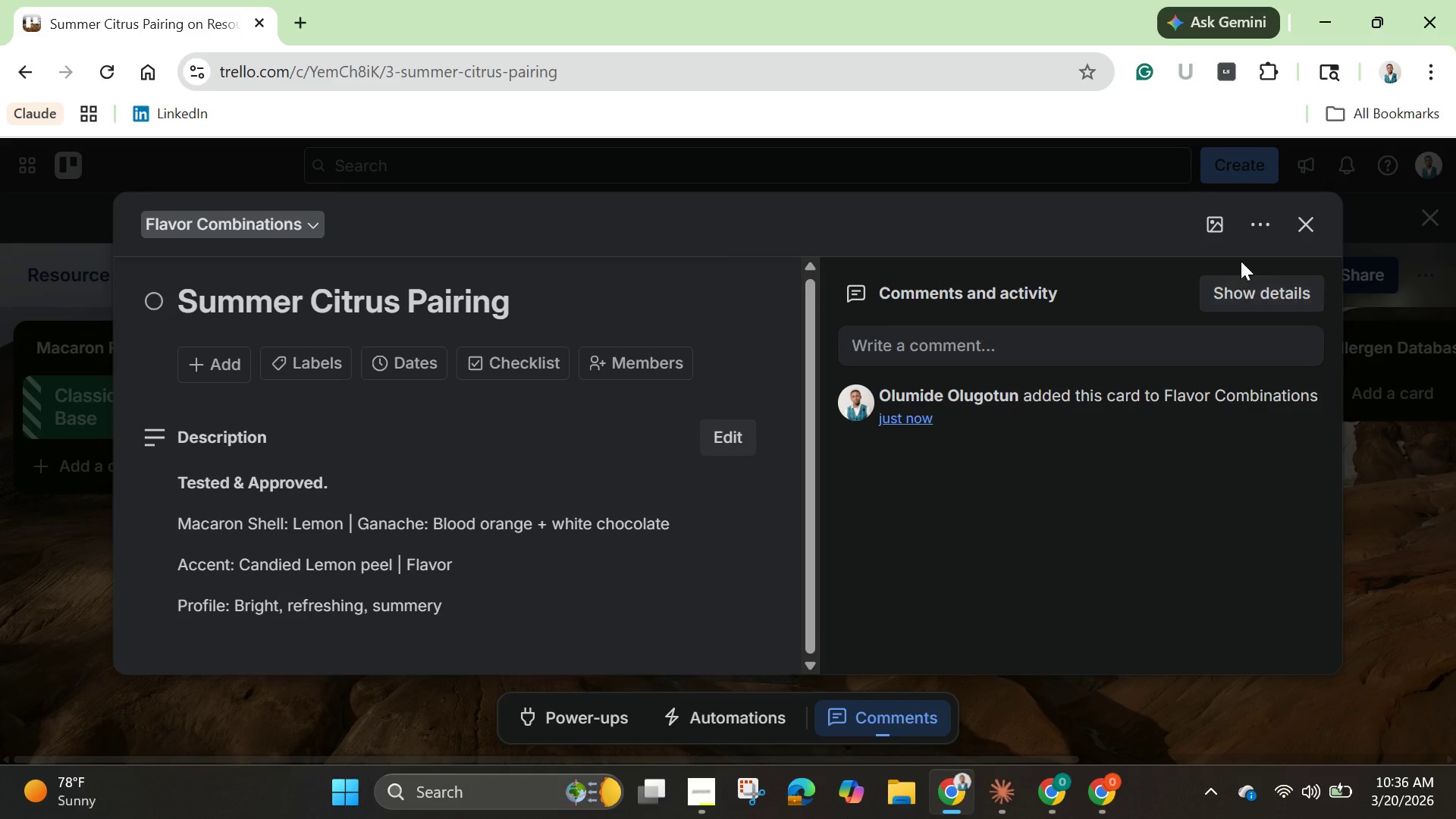 
left_click([1250, 229])
 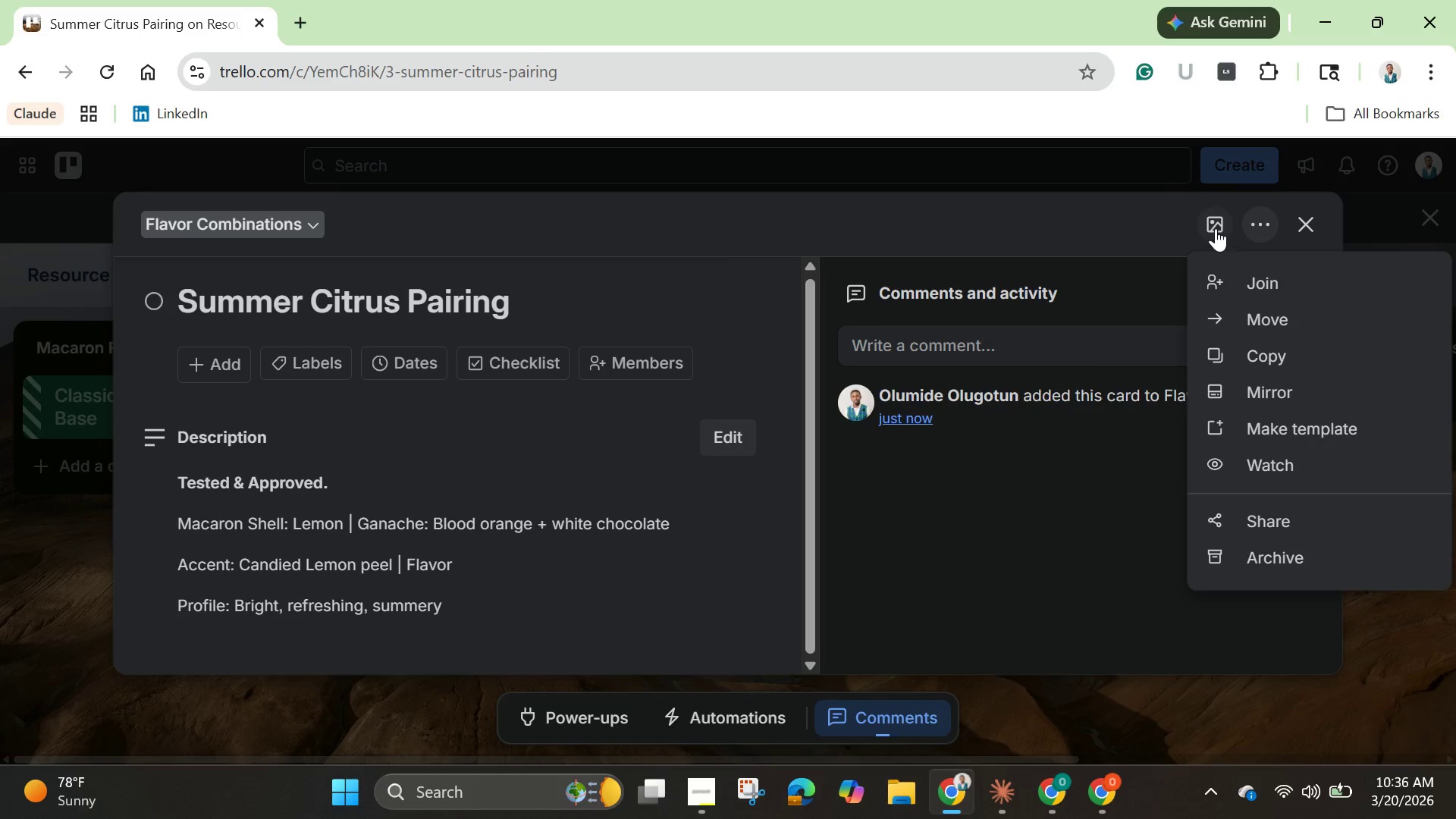 
left_click([1216, 228])
 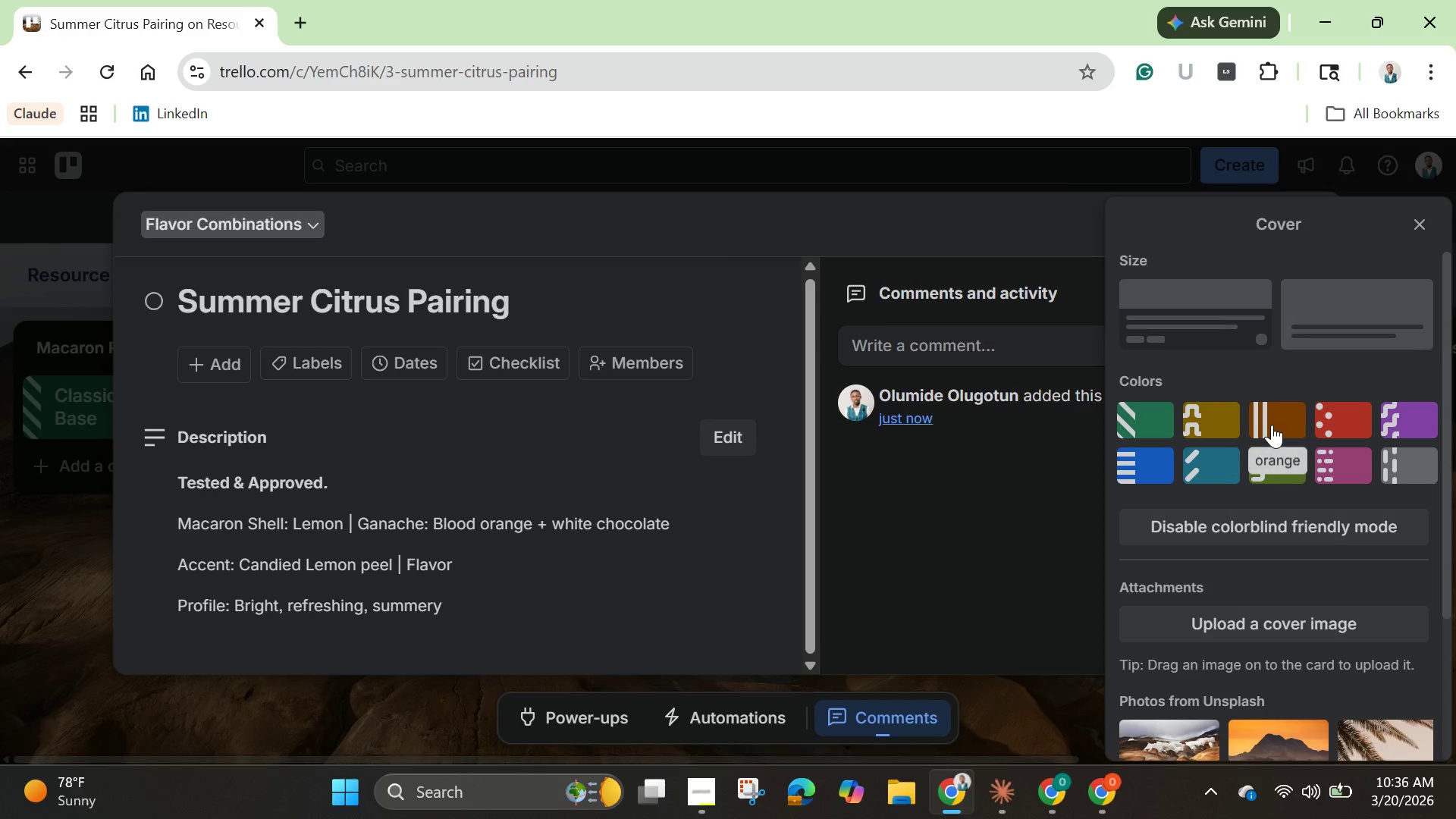 
left_click([1272, 425])
 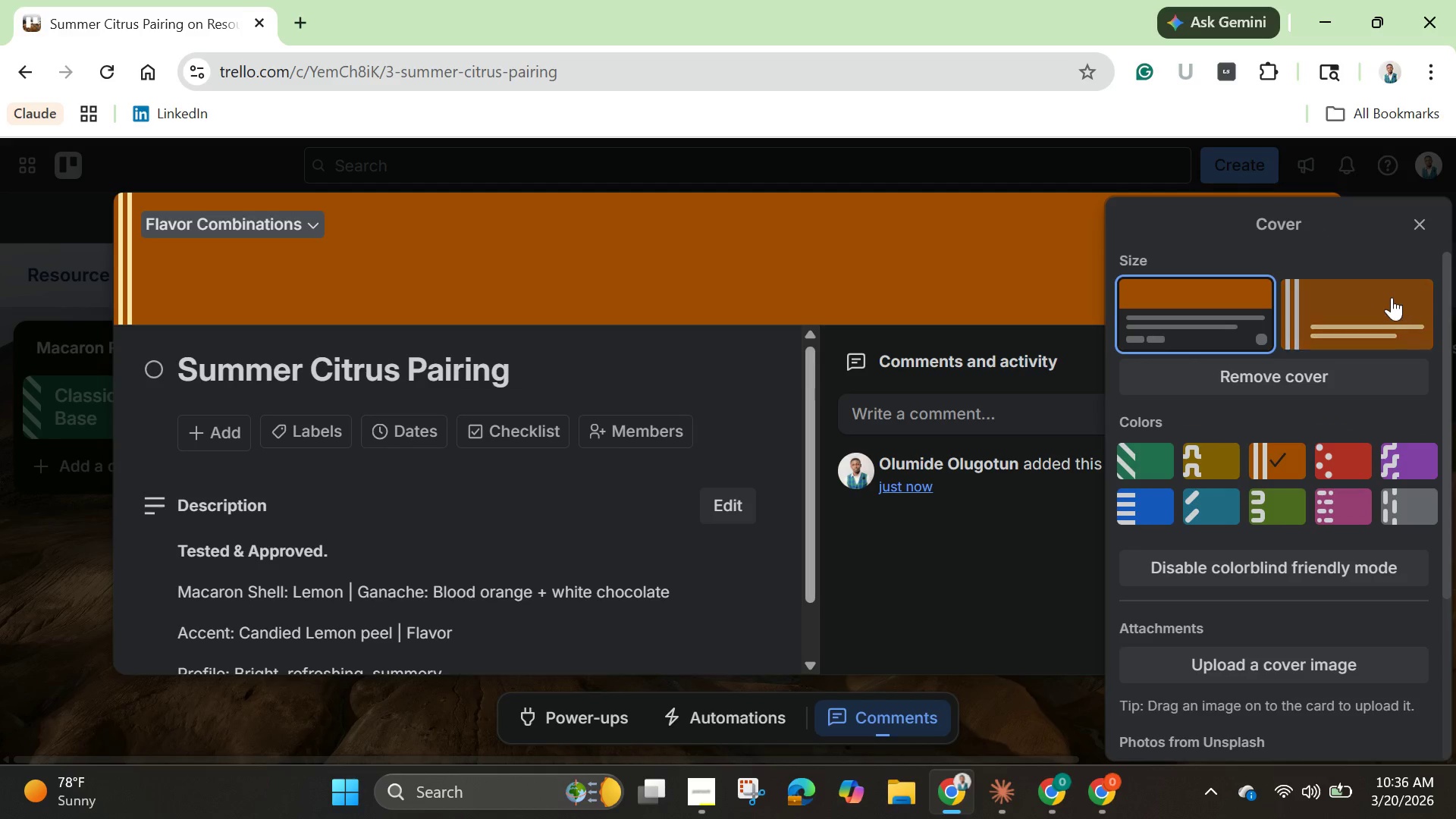 
left_click([1392, 299])
 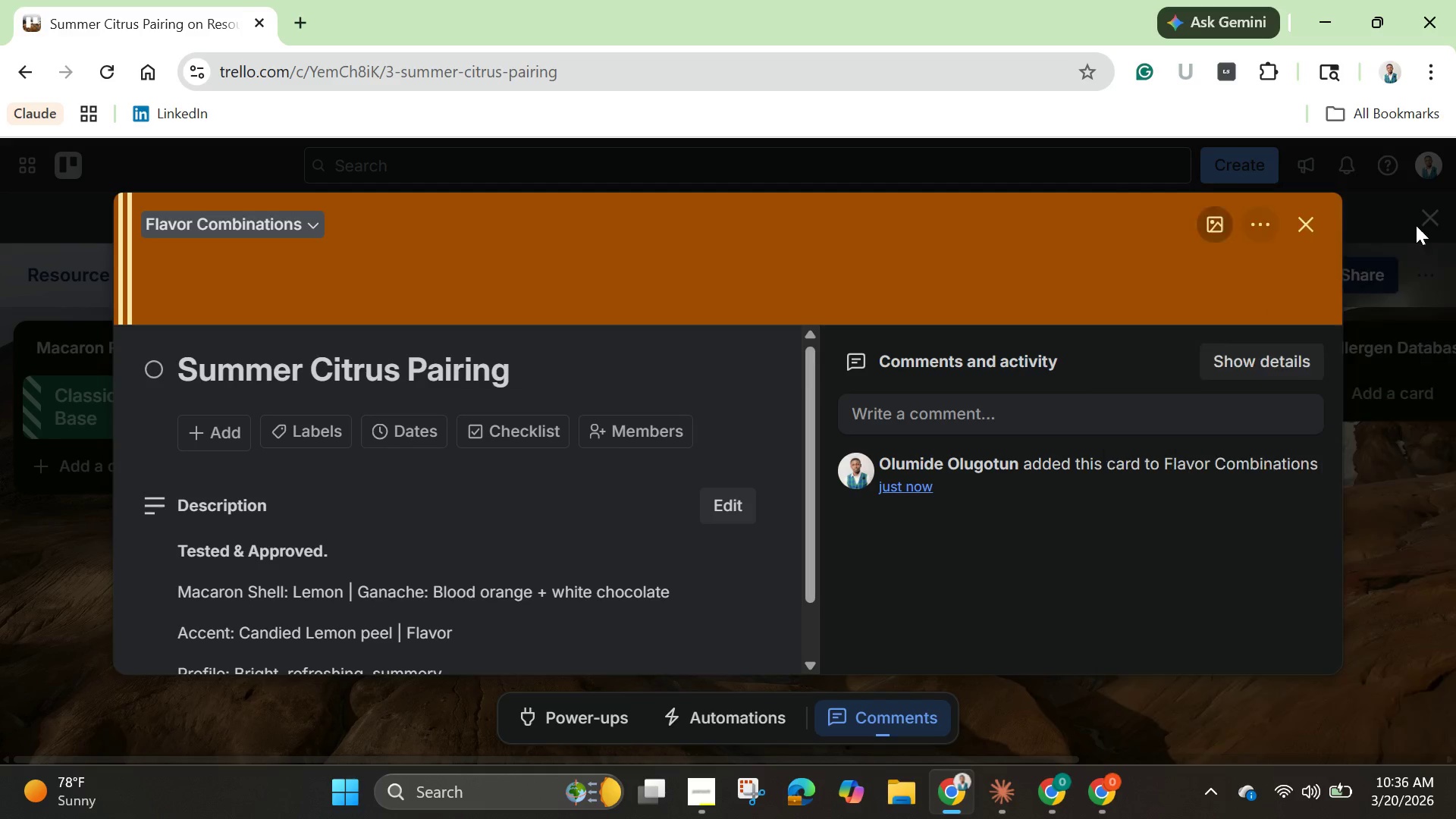 
left_click([1416, 225])
 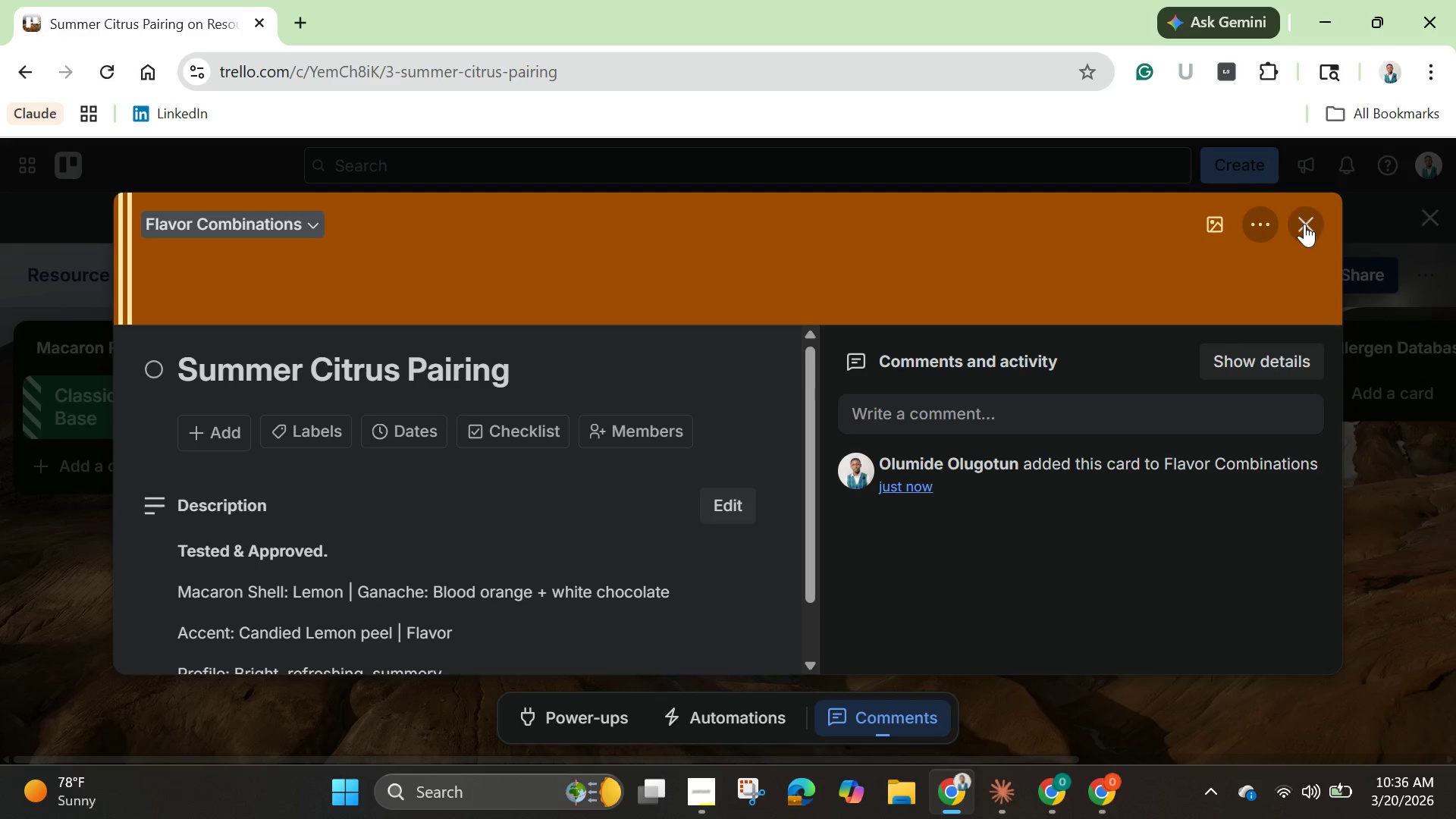 
left_click([1304, 222])
 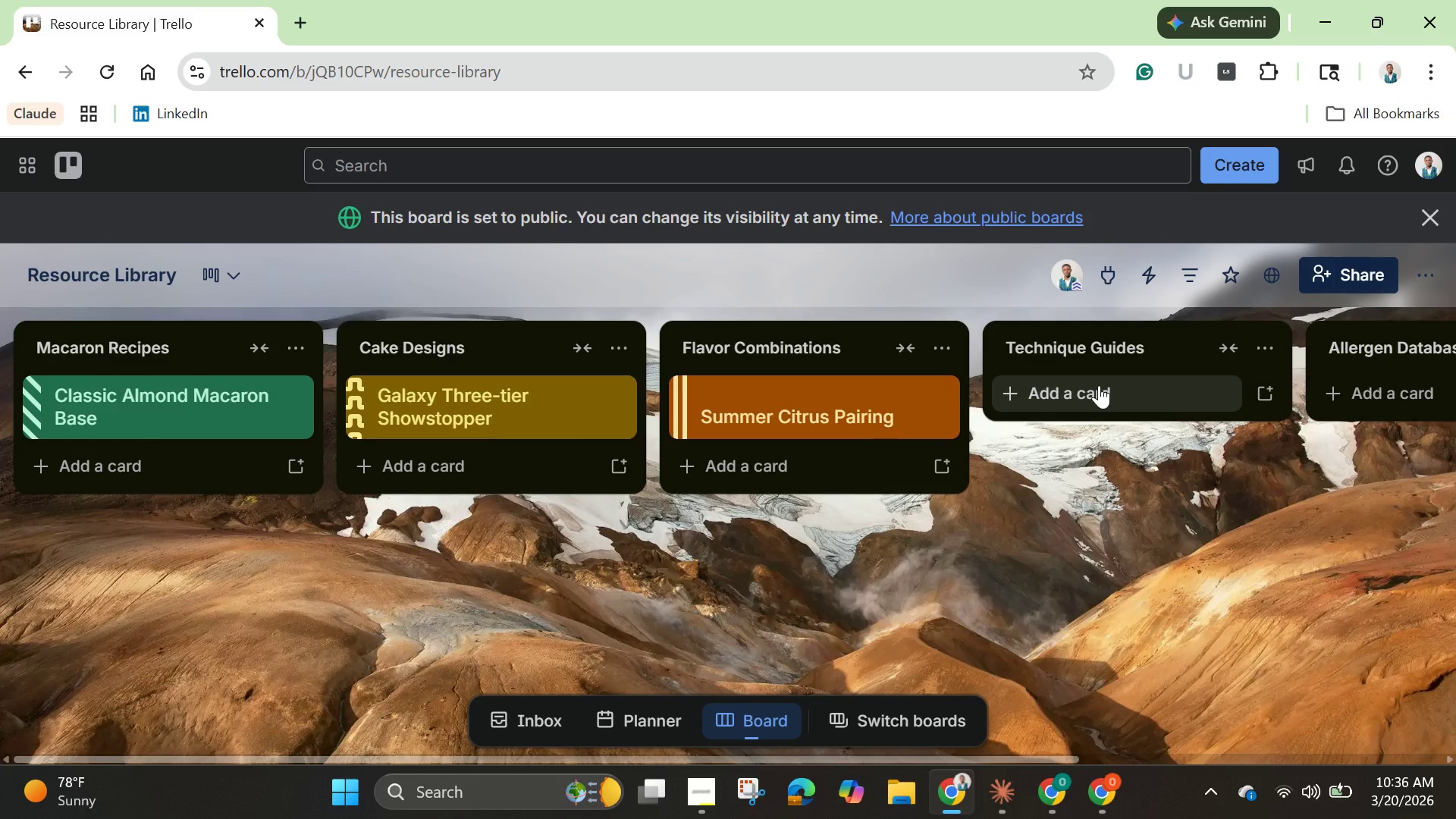 
left_click([1099, 385])
 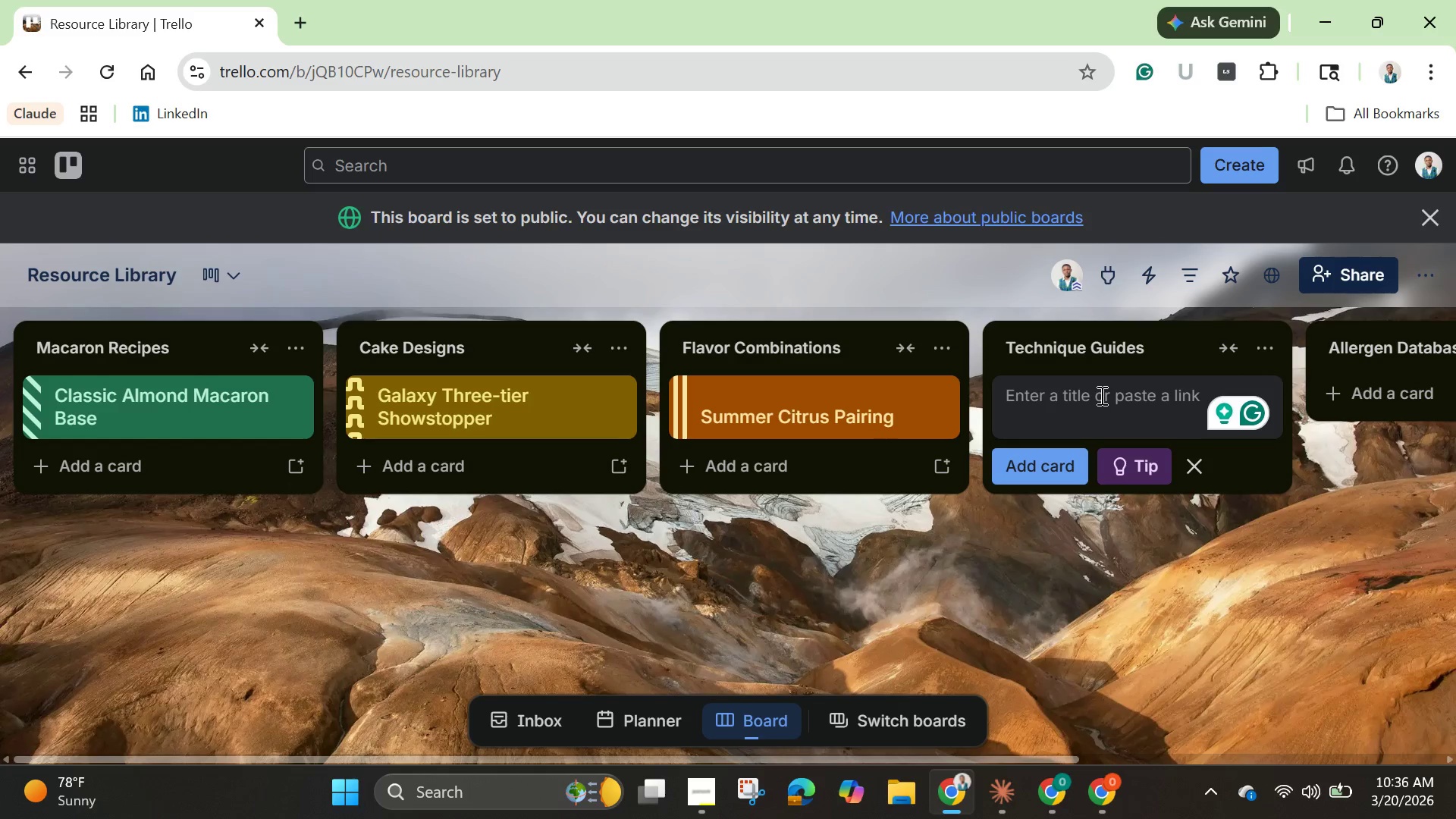 
wait(7.75)
 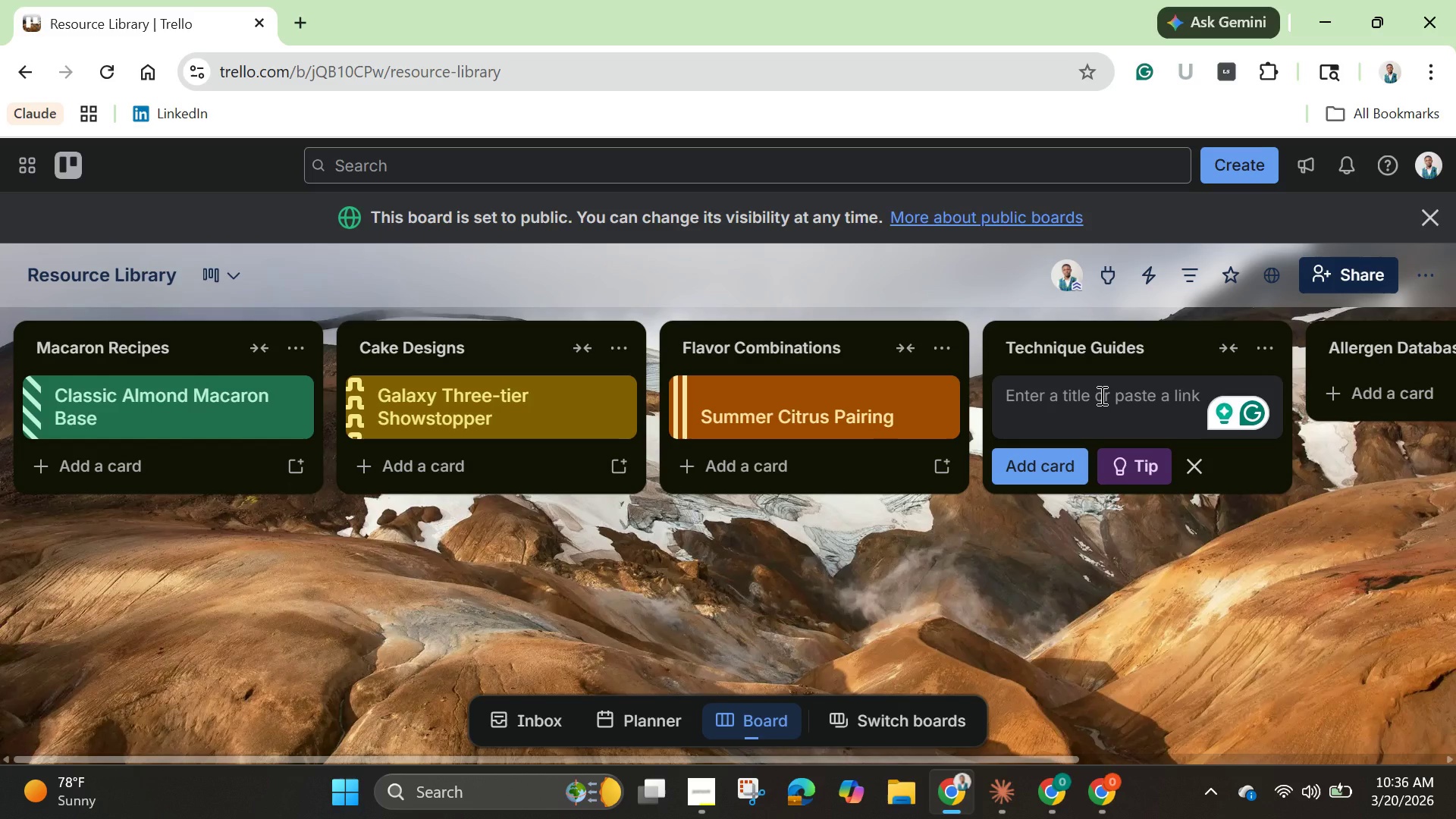 
left_click_drag(start_coordinate=[879, 762], to_coordinate=[1159, 748])
 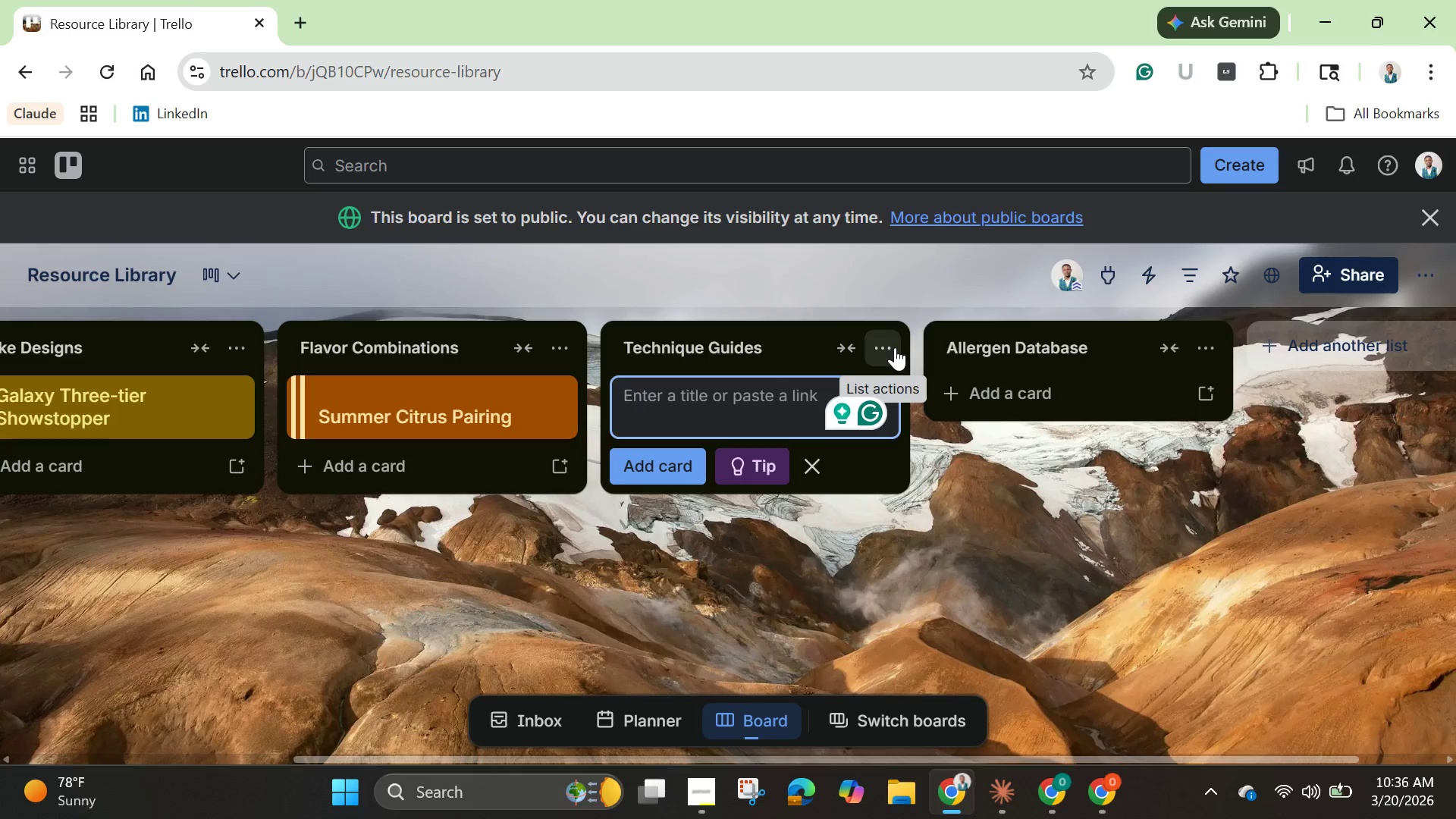 
wait(15.91)
 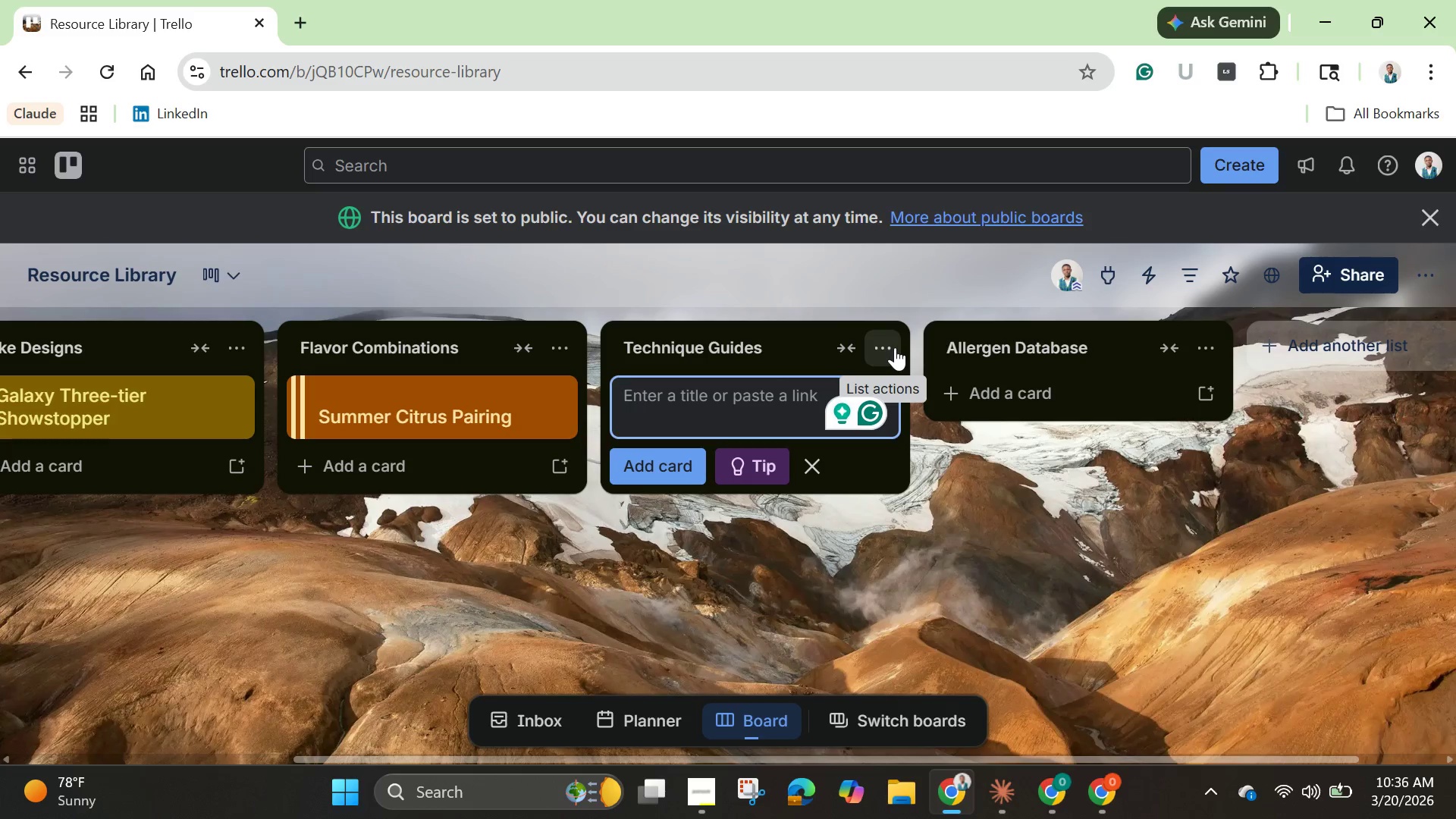 
left_click([1012, 388])
 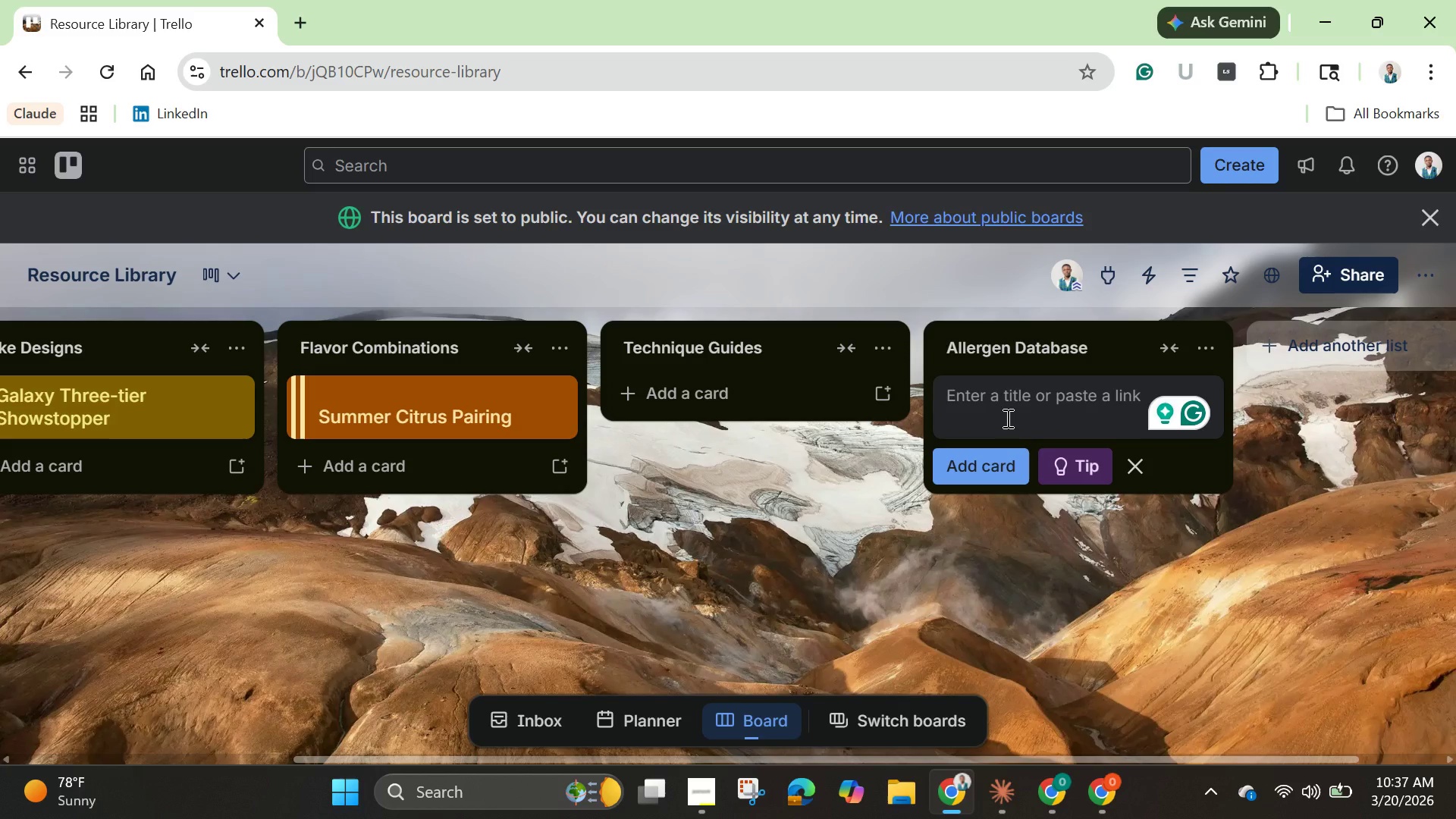 
wait(6.47)
 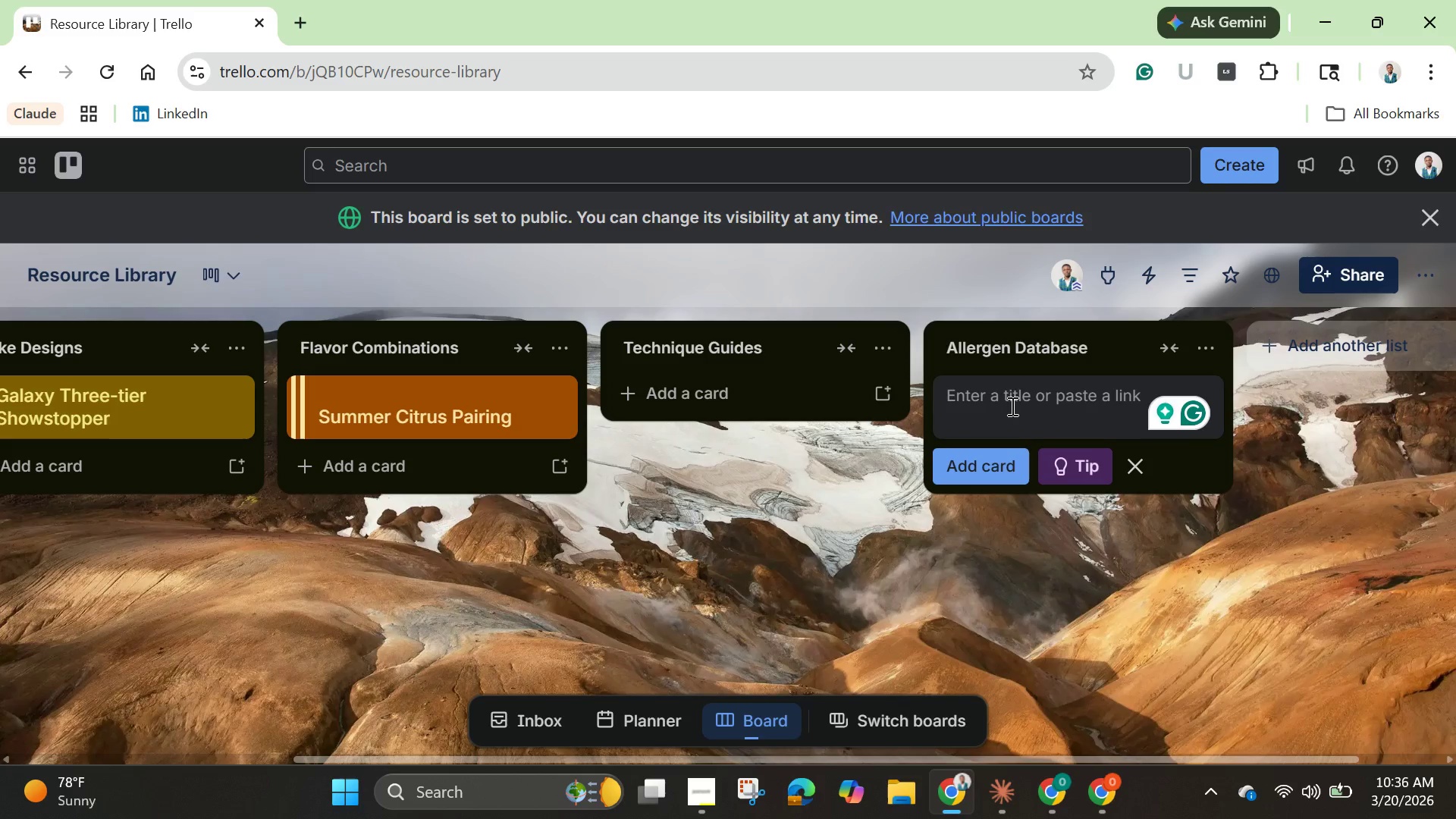 
hold_key(key=ShiftLeft, duration=1.53)
 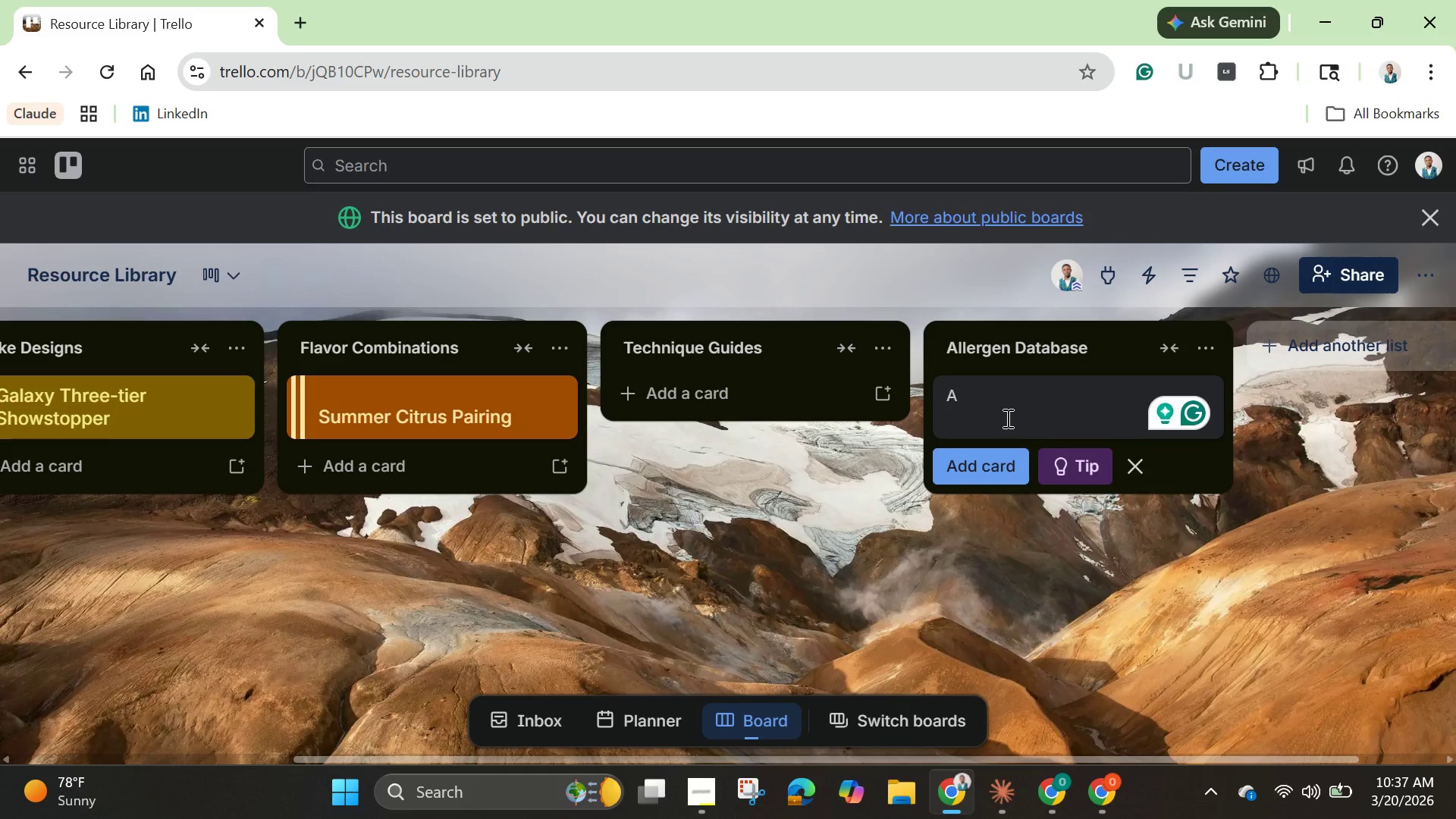 
type(Aller)
 